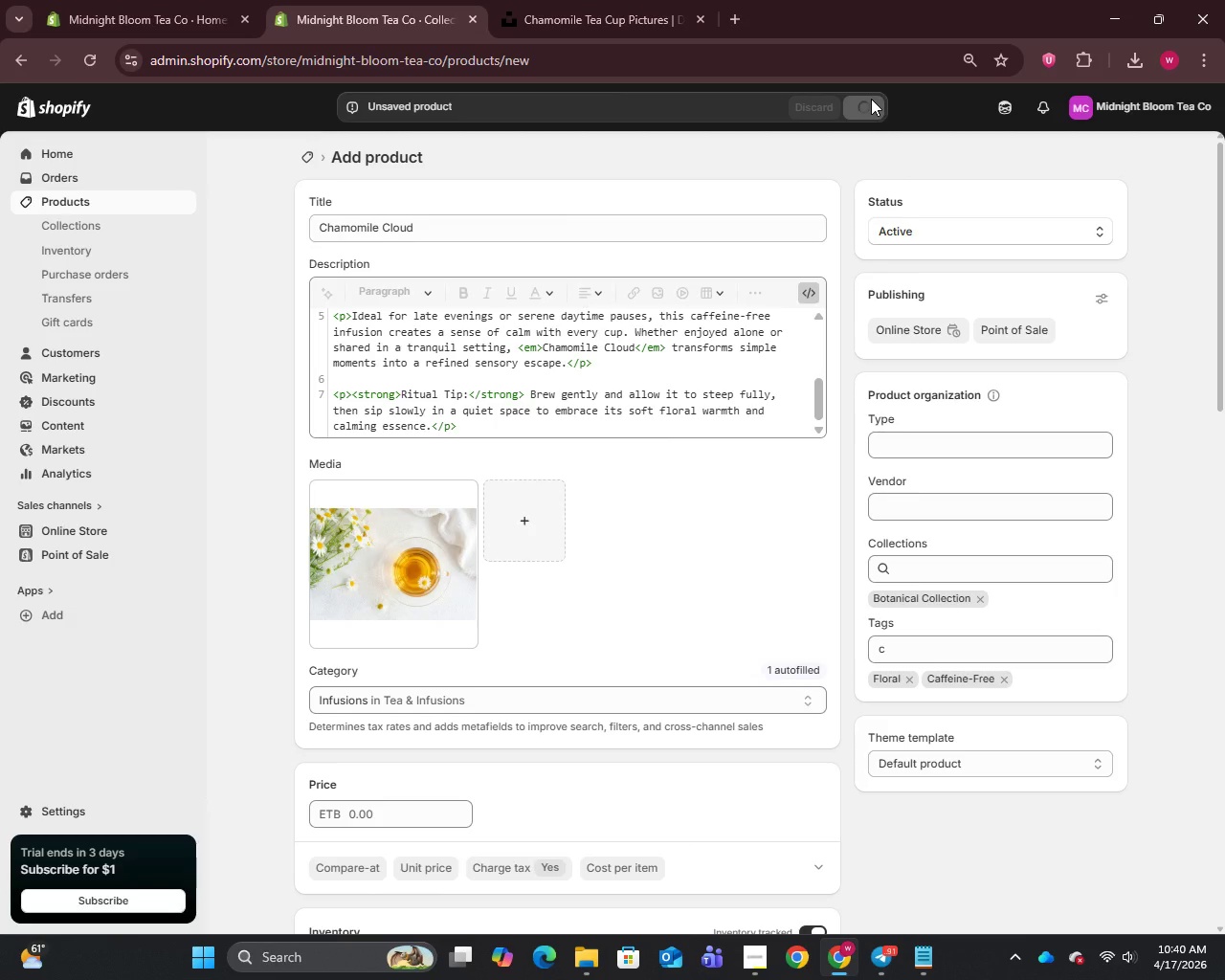 
left_click([55, 197])
 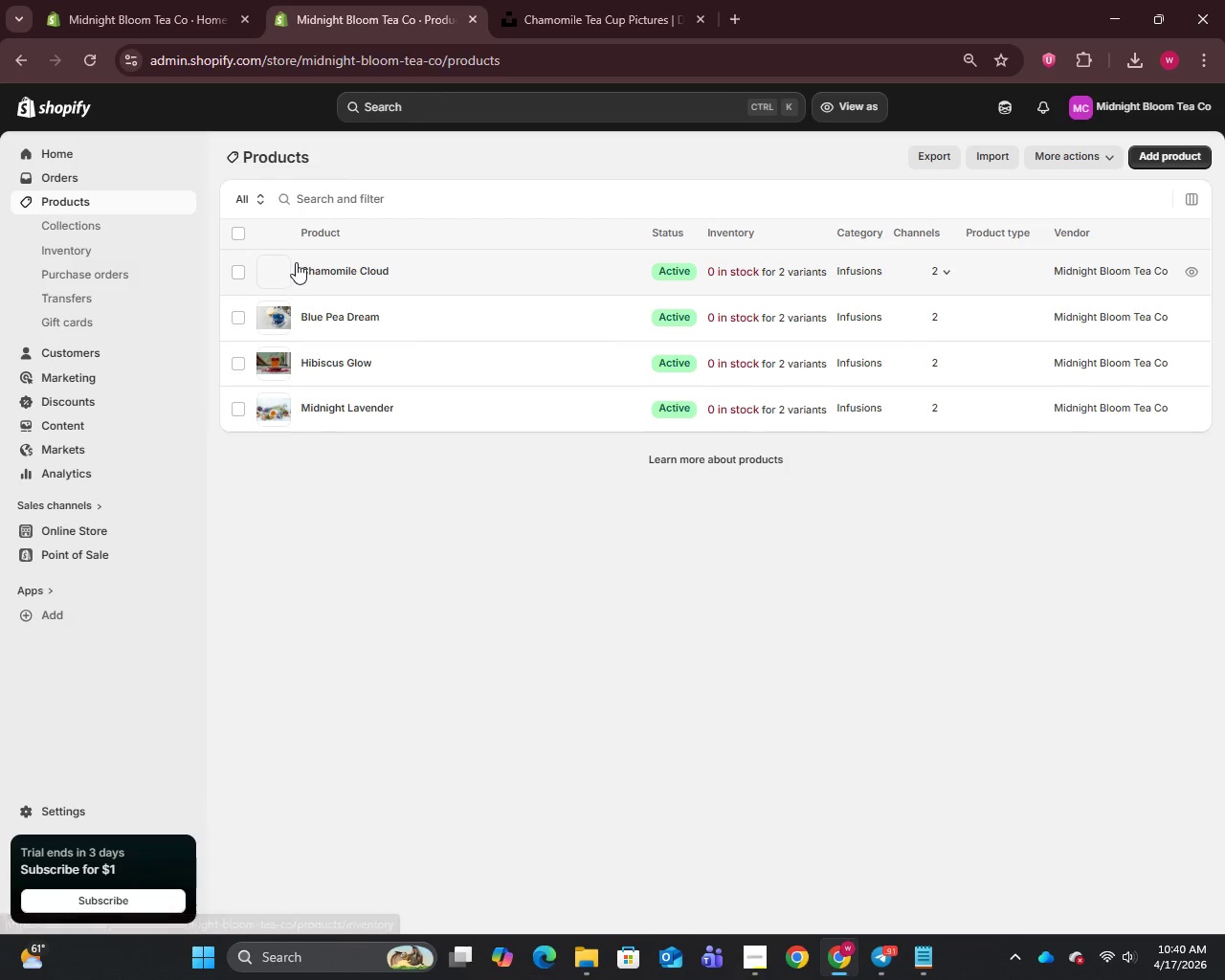 
left_click([323, 271])
 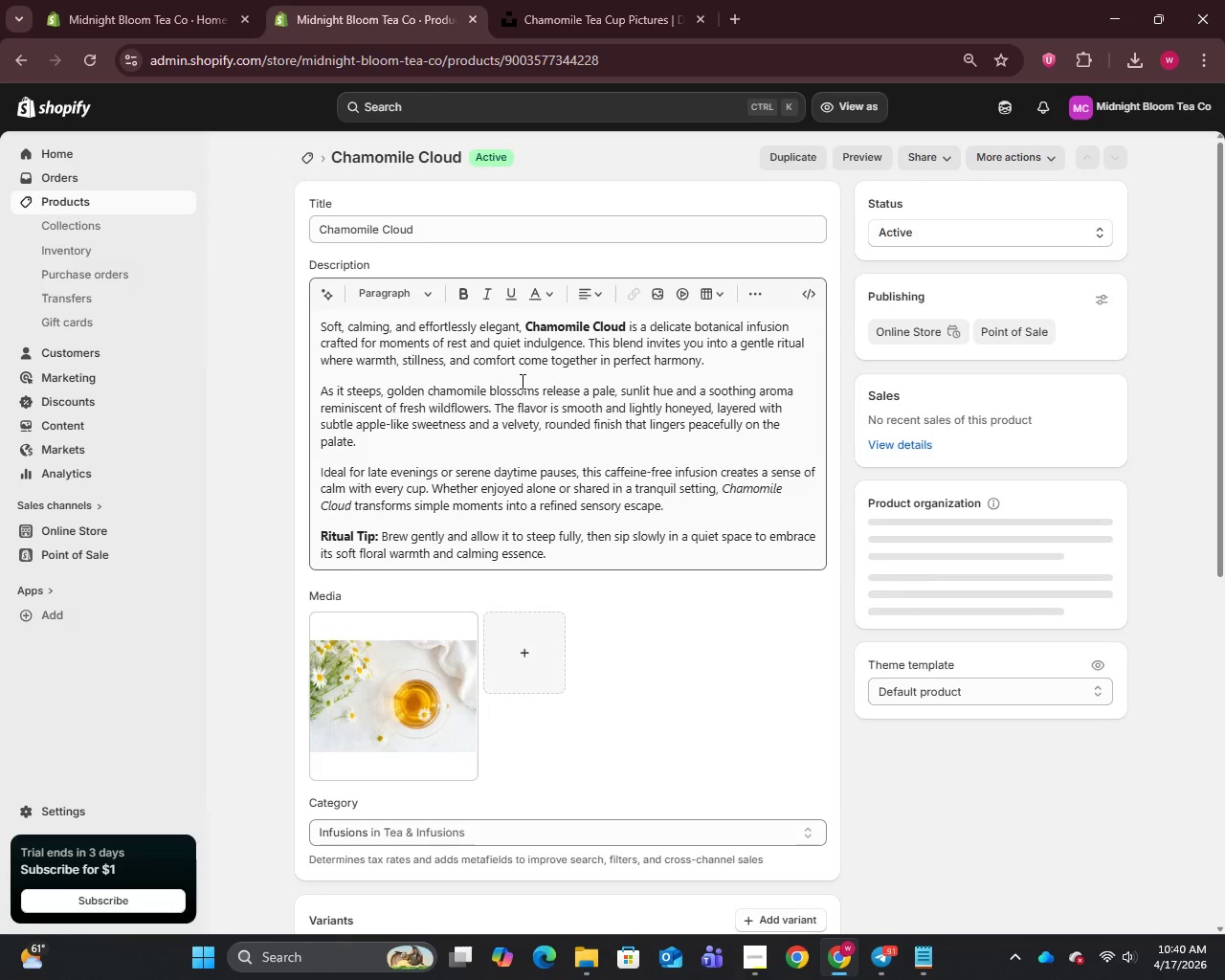 
left_click([499, 412])
 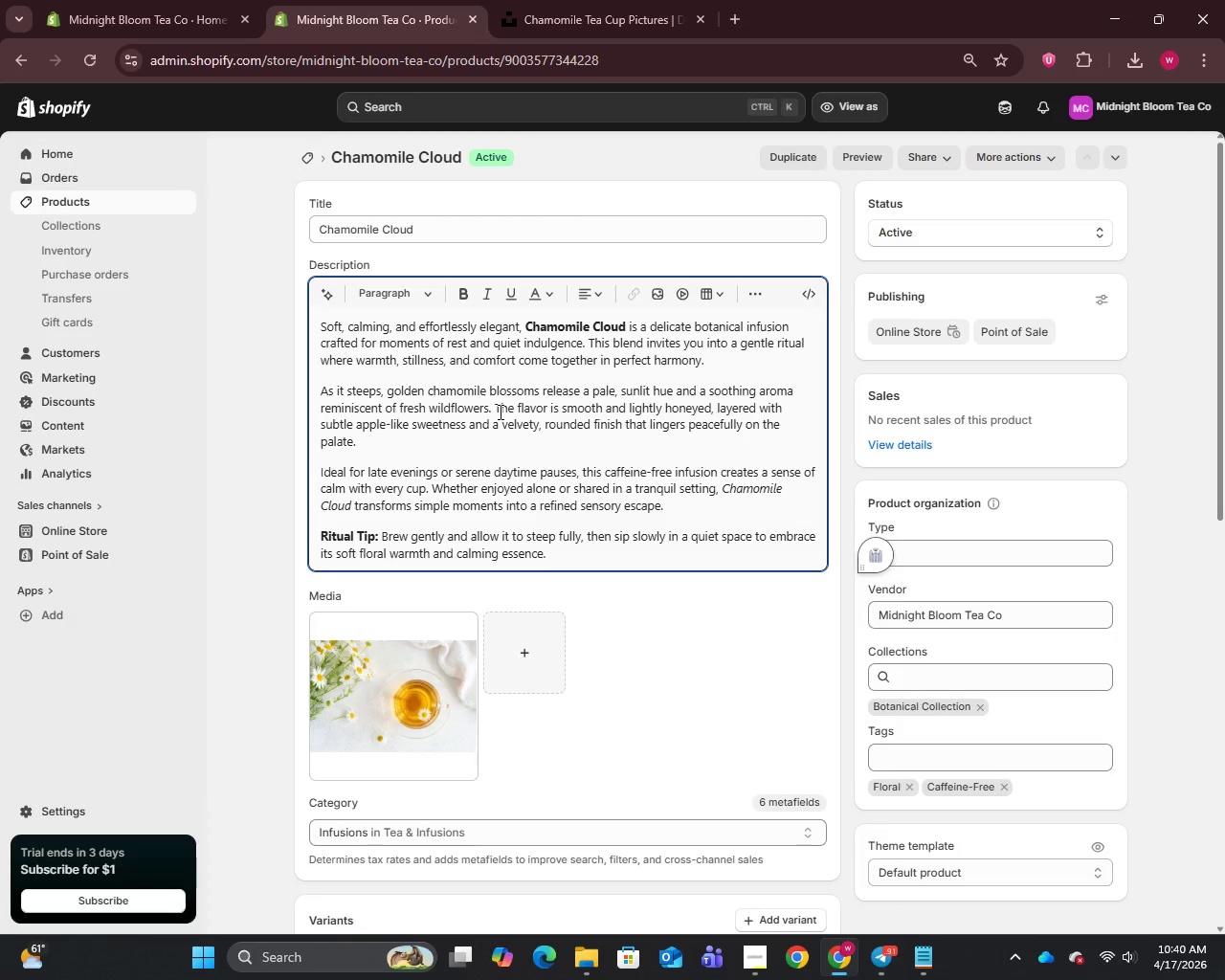 
wait(6.17)
 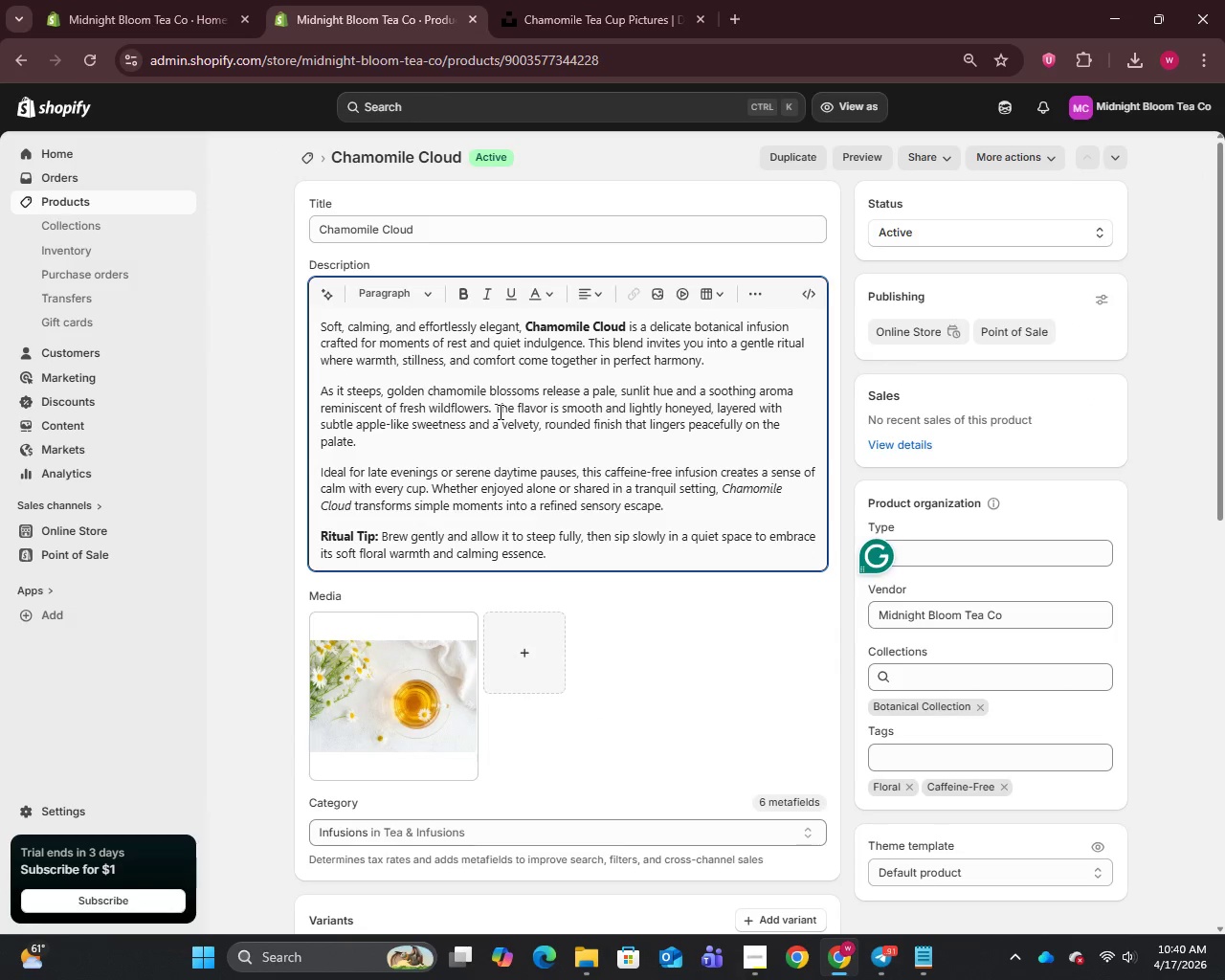 
left_click([876, 552])
 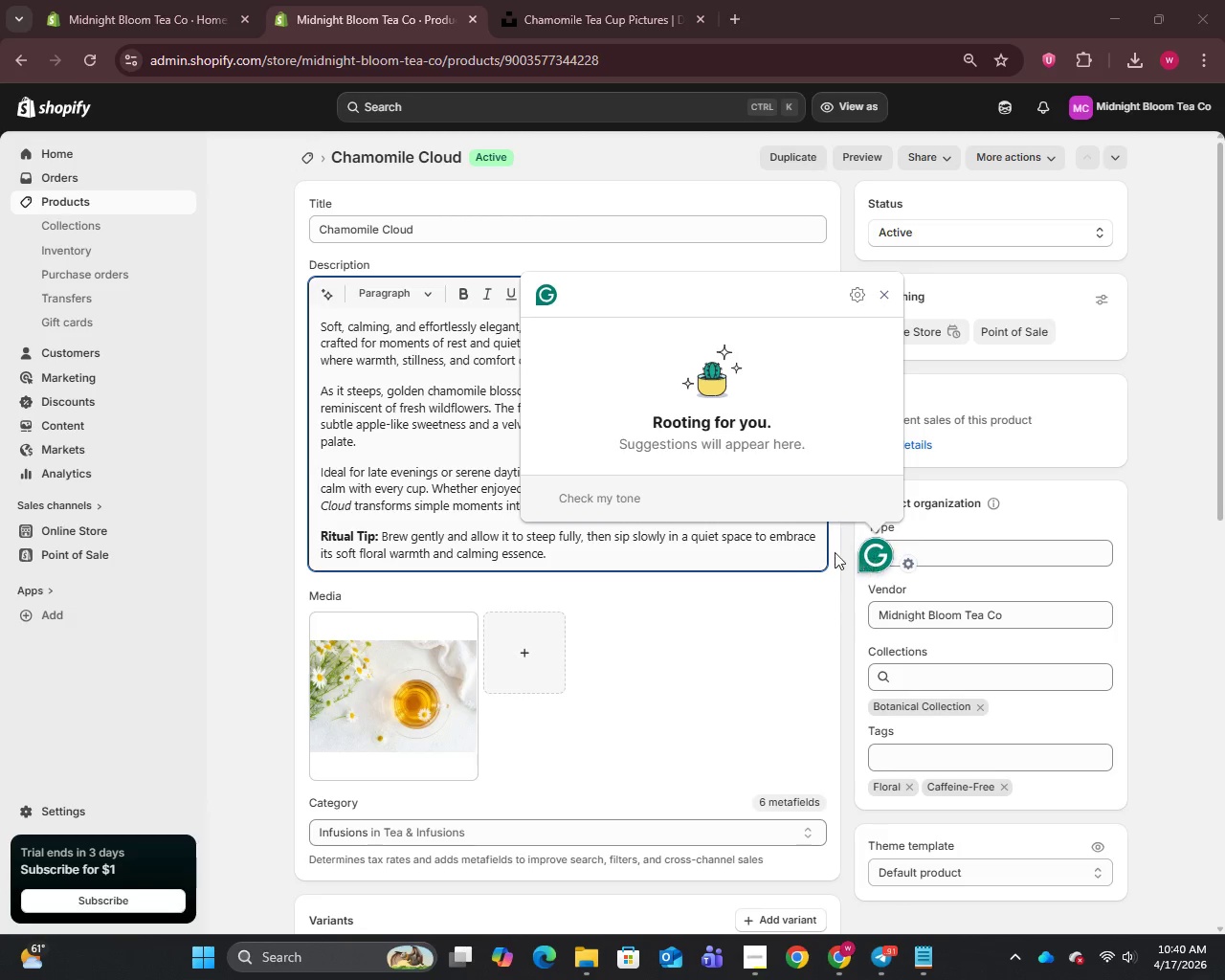 
left_click([697, 562])
 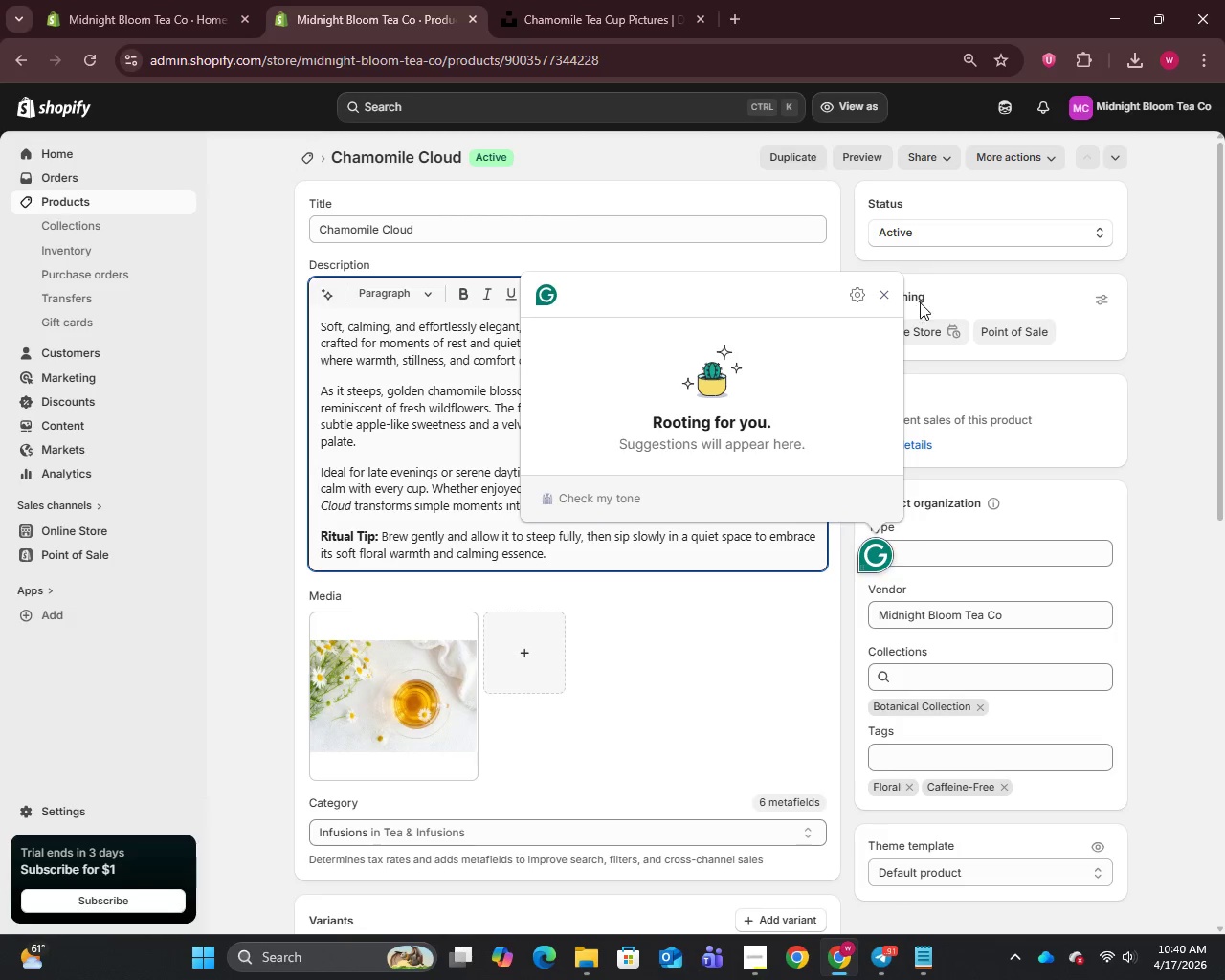 
left_click([892, 295])
 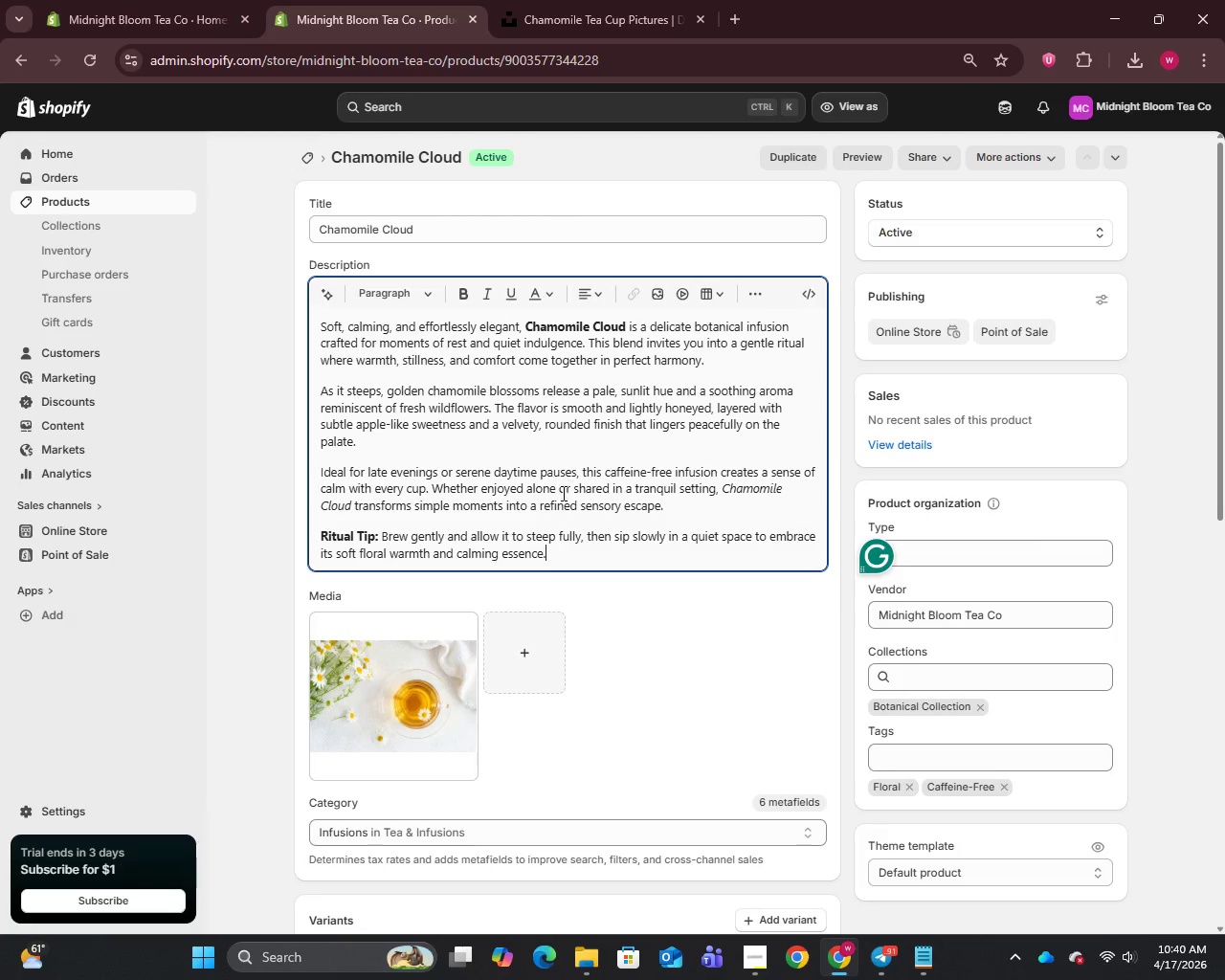 
left_click([560, 495])
 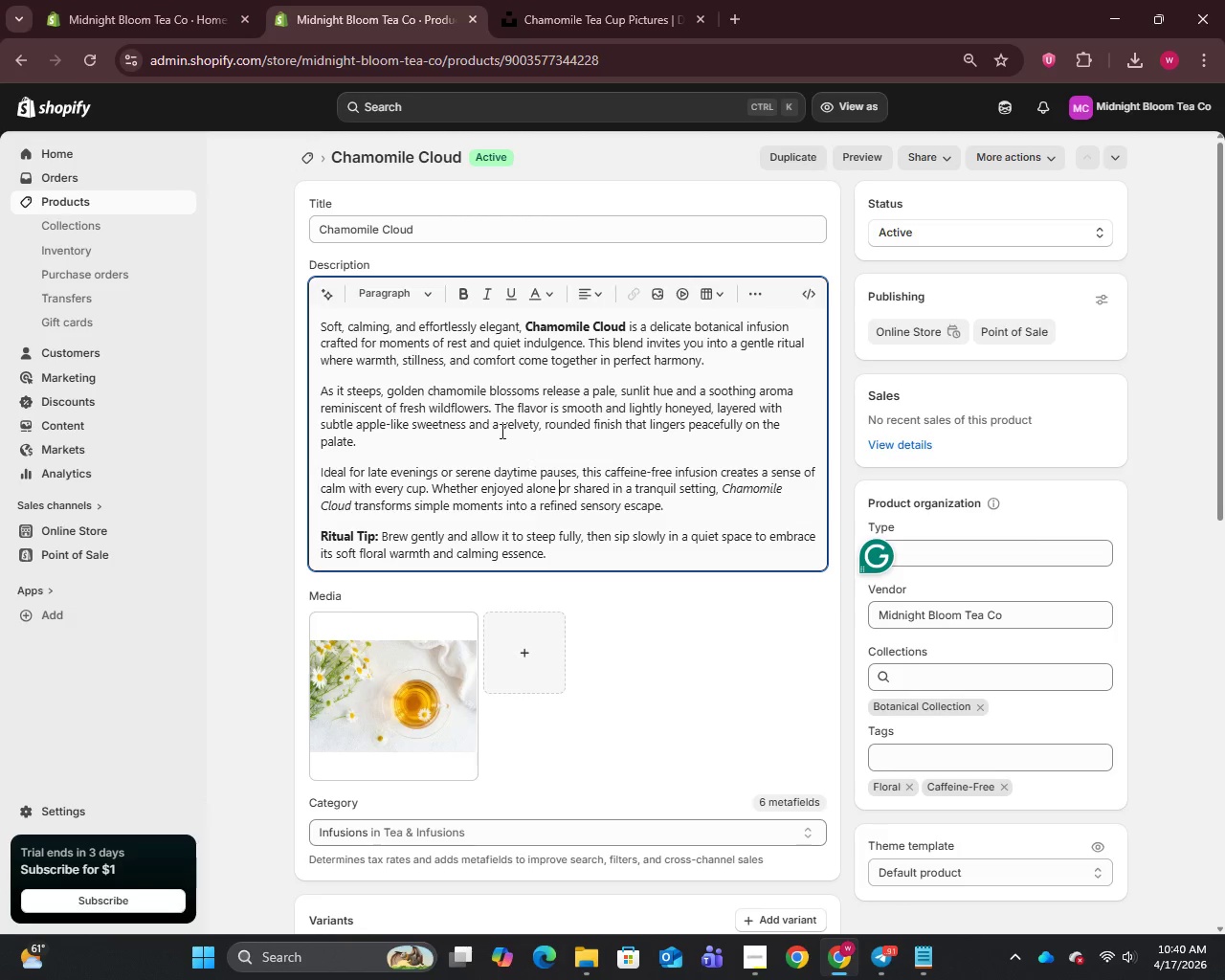 
left_click([58, 206])
 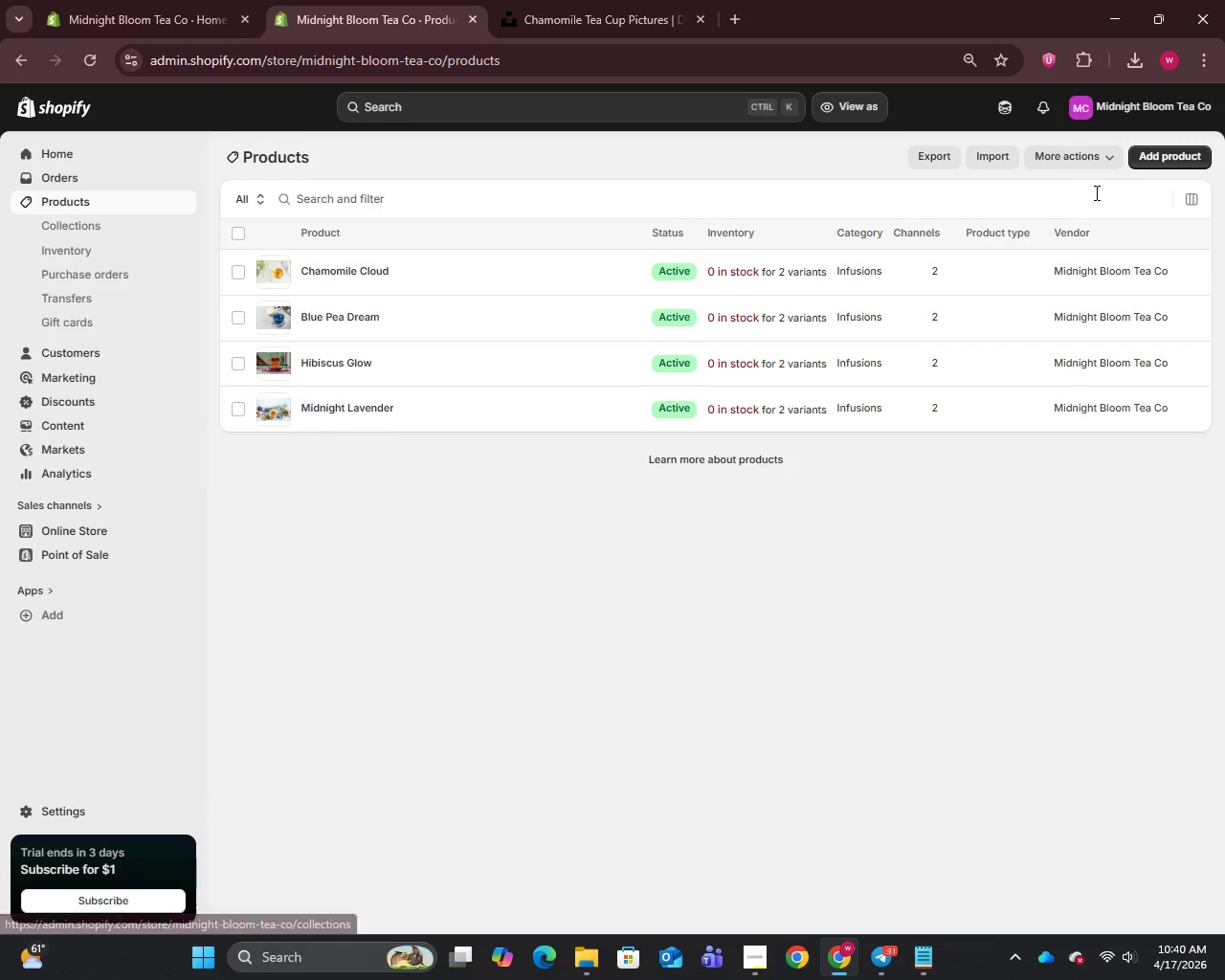 
left_click([1167, 153])
 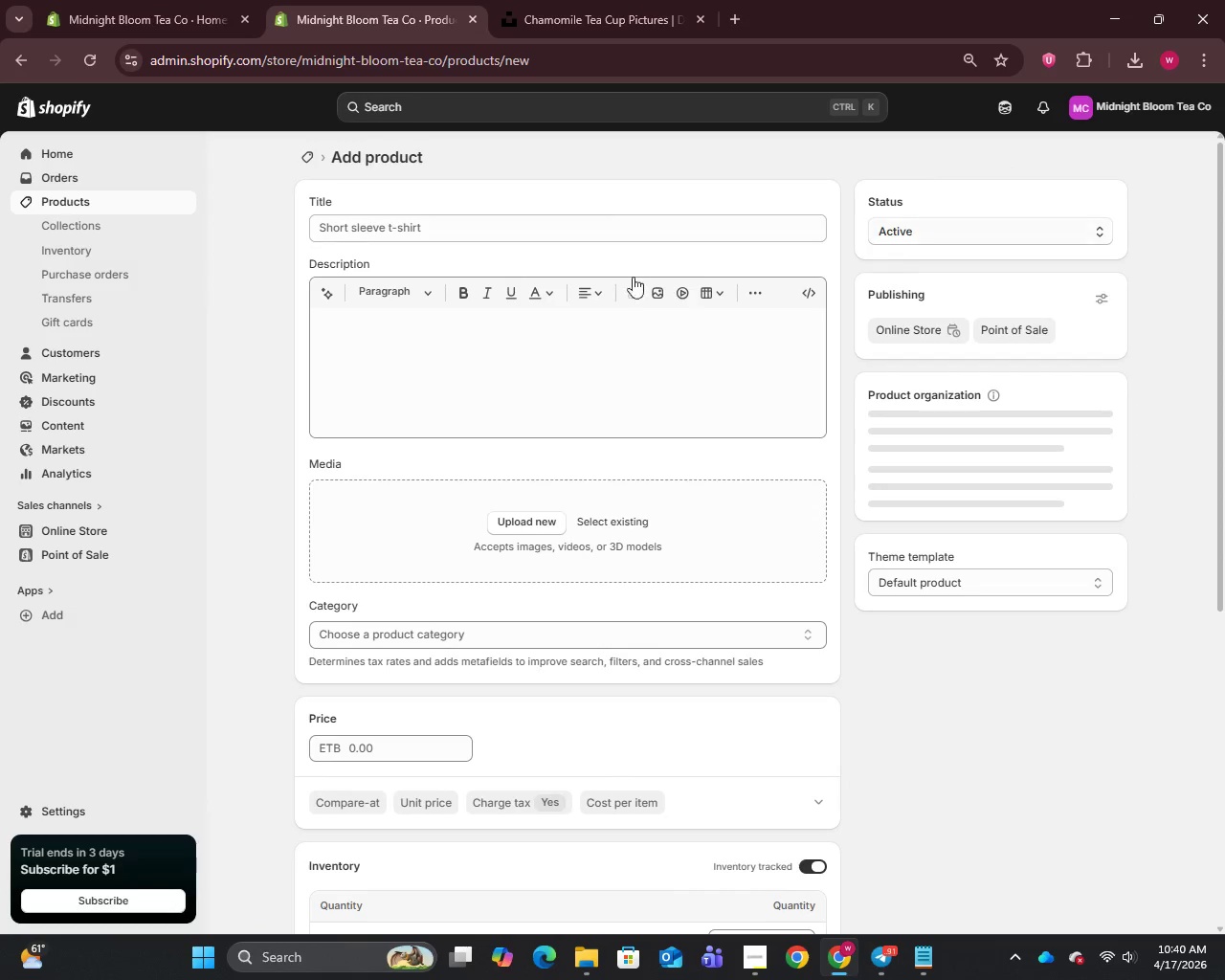 
left_click([407, 237])
 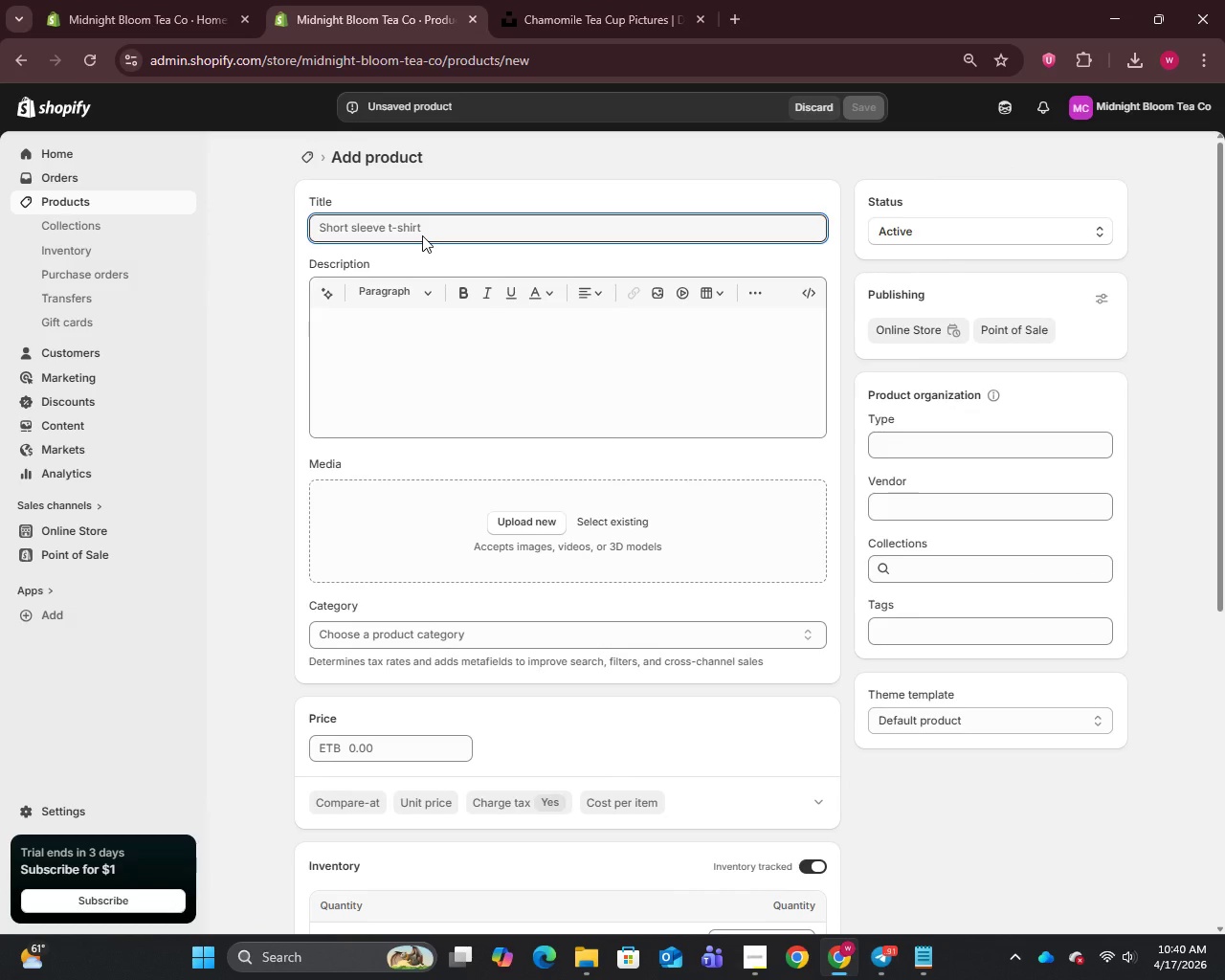 
wait(5.31)
 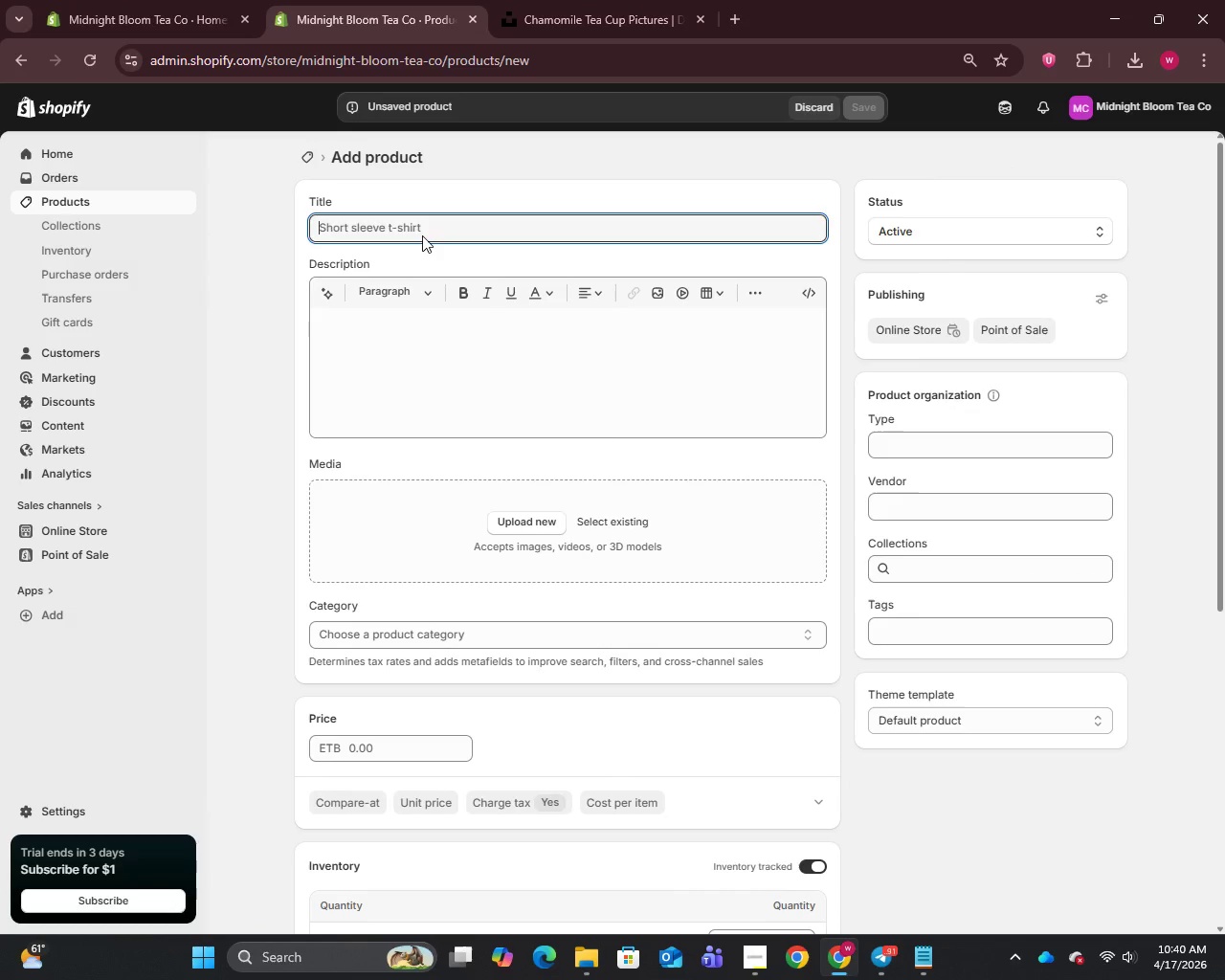 
type(Rose Haze)
 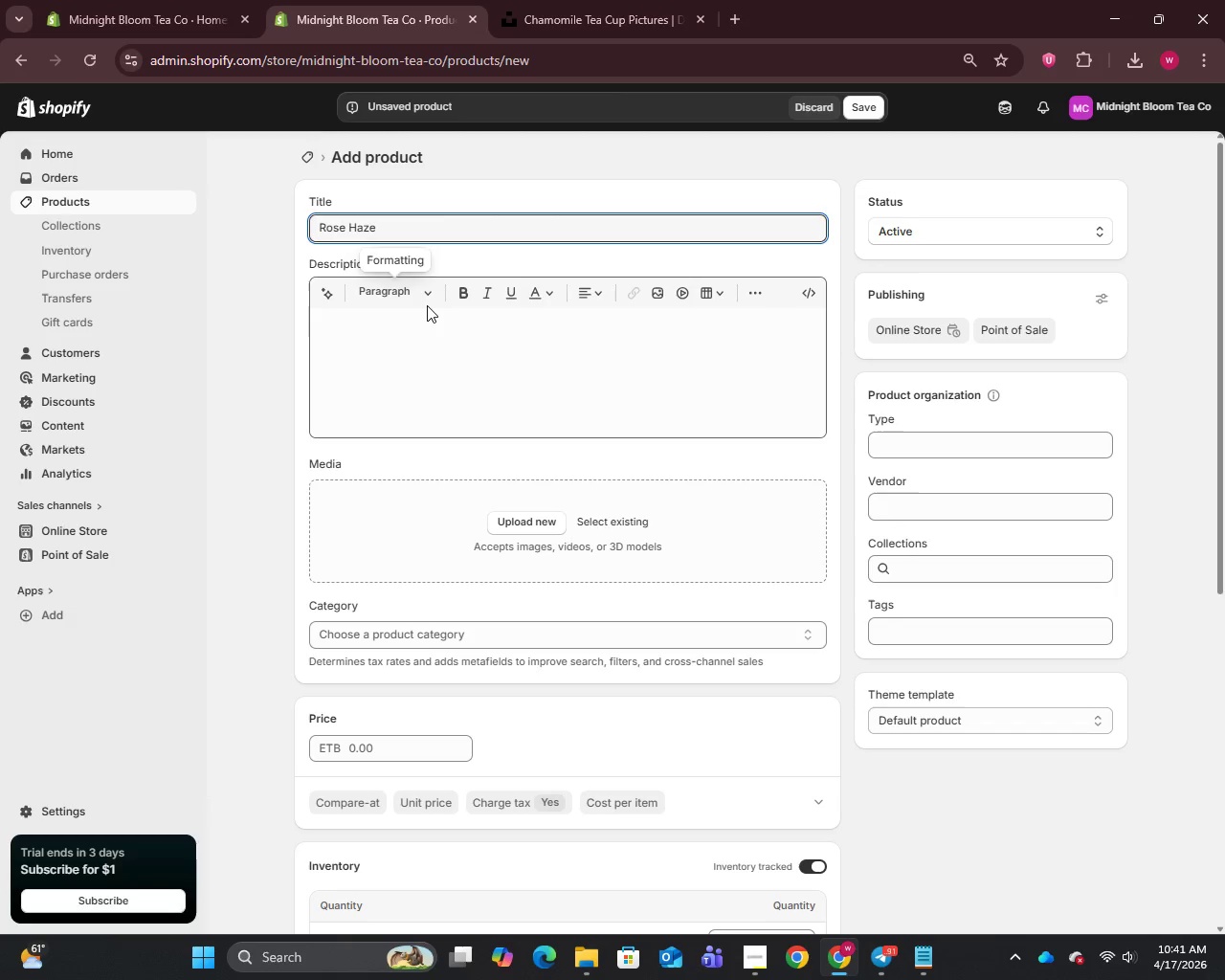 
left_click([403, 349])
 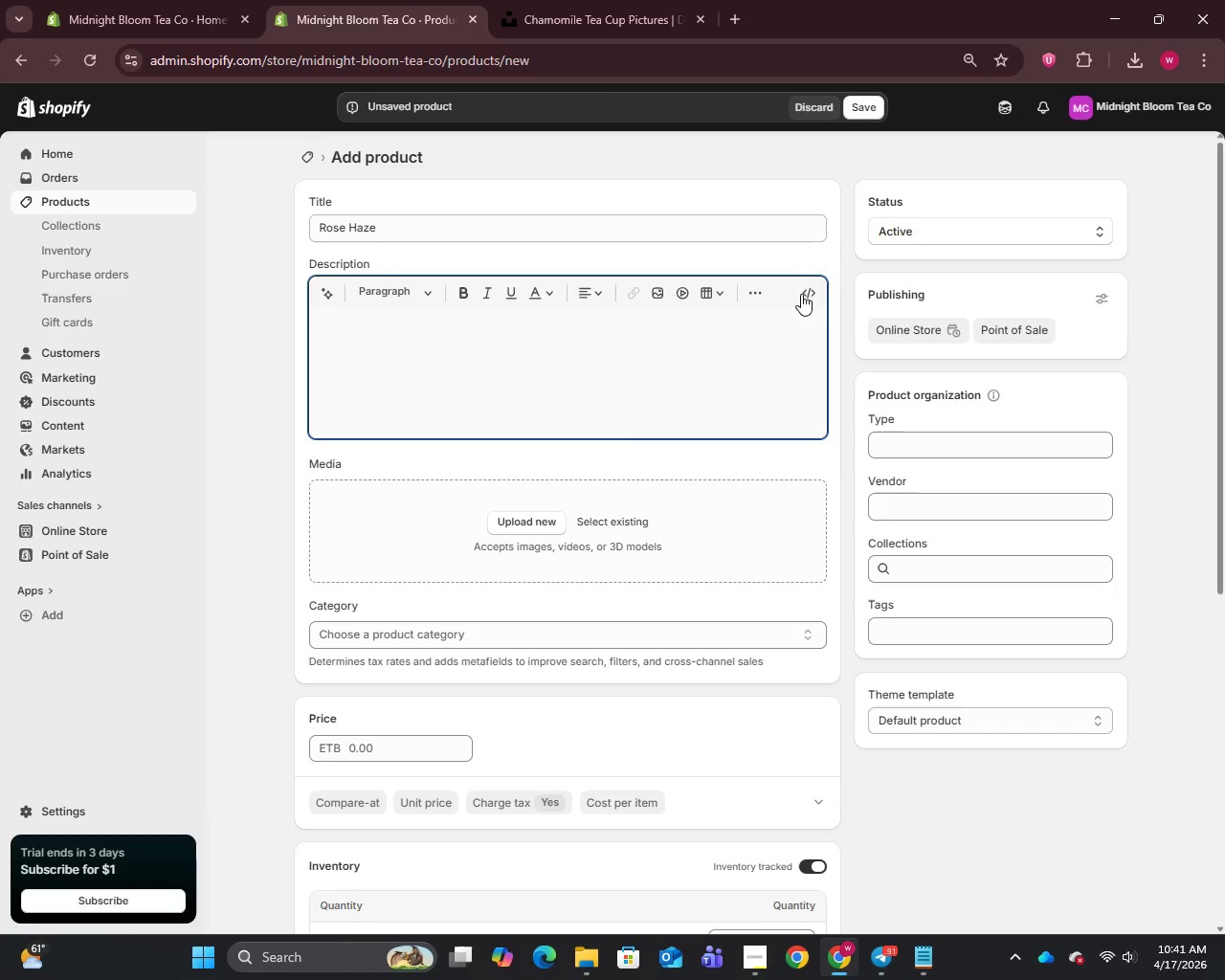 
left_click([809, 292])
 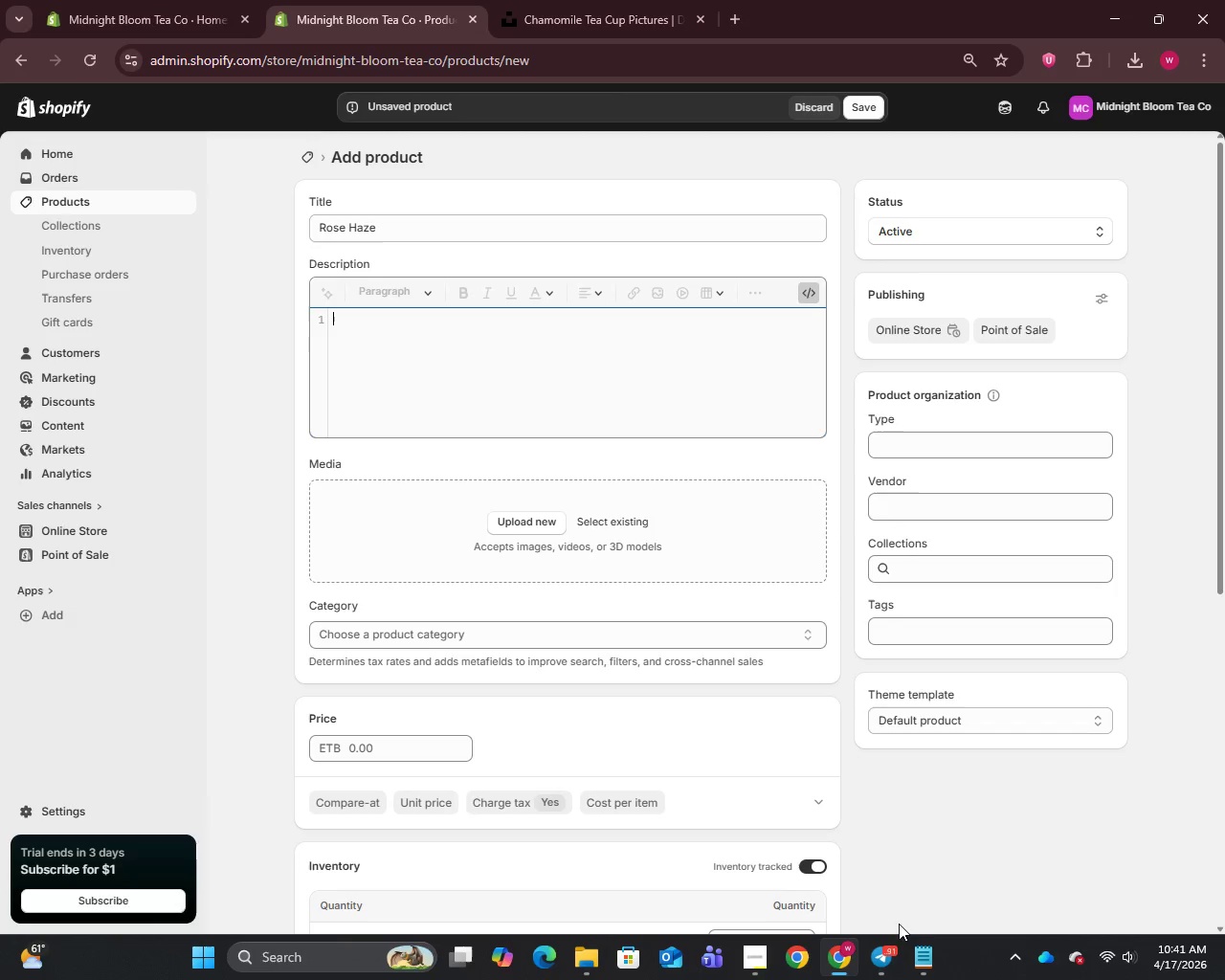 
left_click([925, 956])
 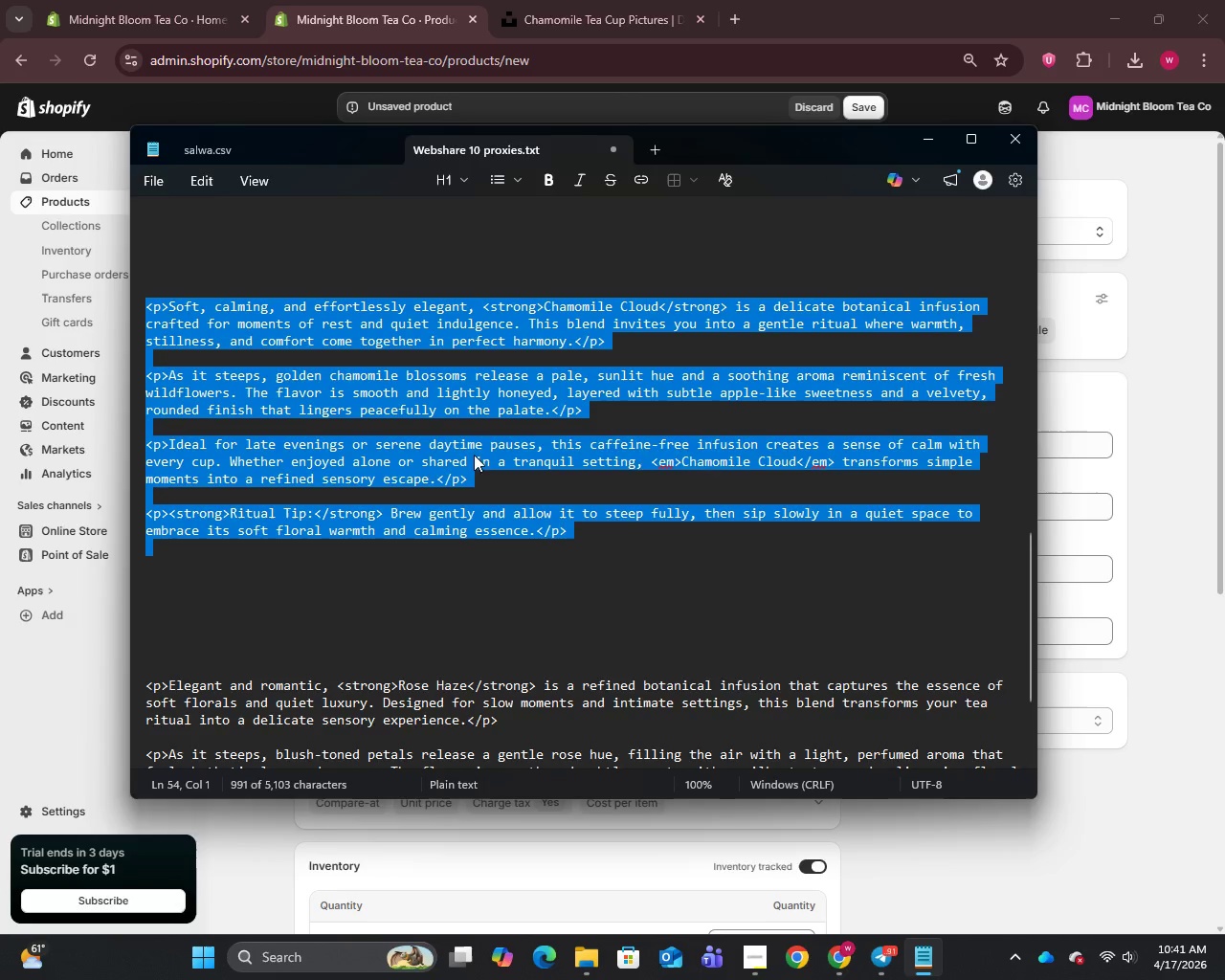 
scroll: coordinate [433, 397], scroll_direction: down, amount: 7.0
 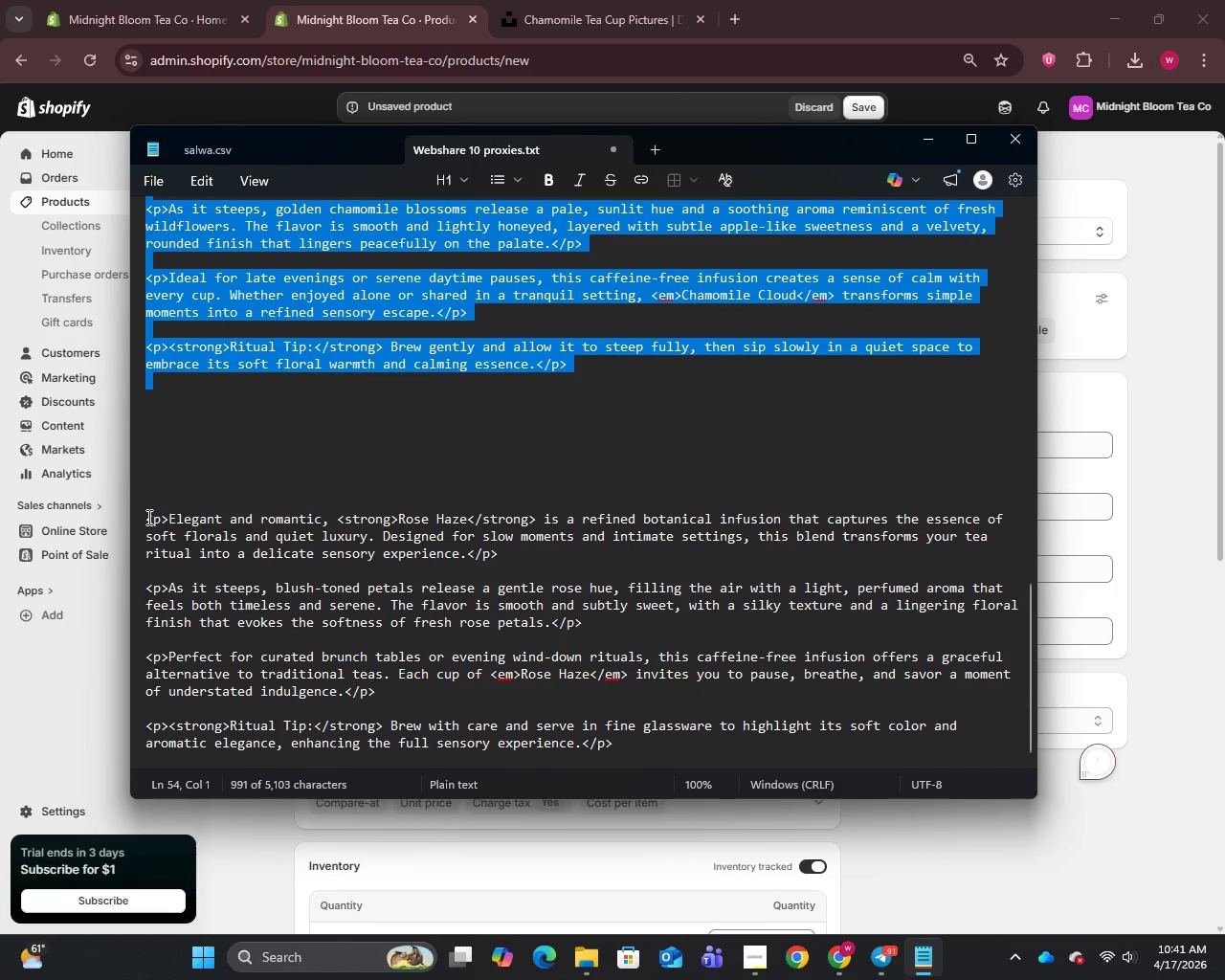 
left_click_drag(start_coordinate=[147, 517], to_coordinate=[721, 778])
 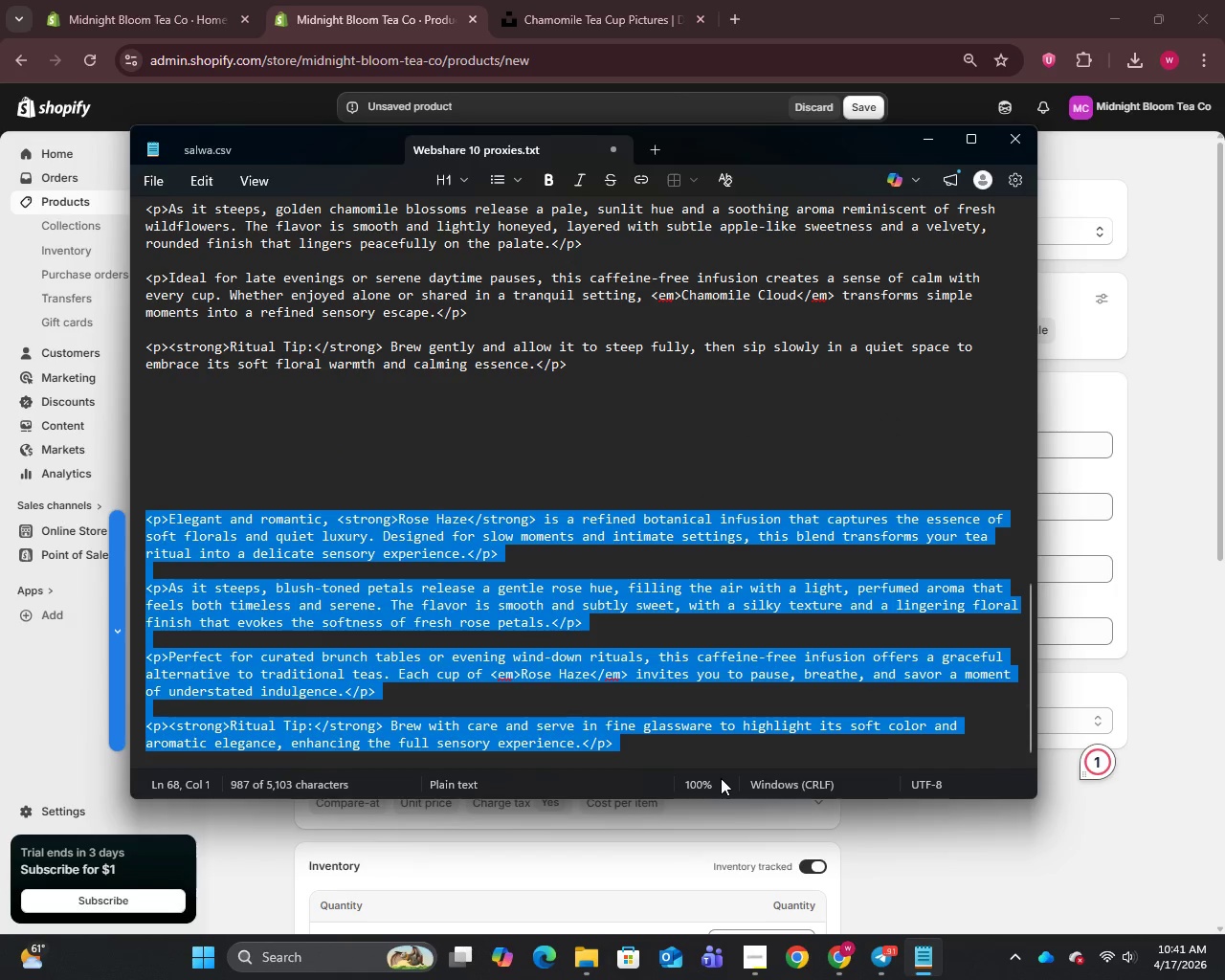 
key(Control+C)
 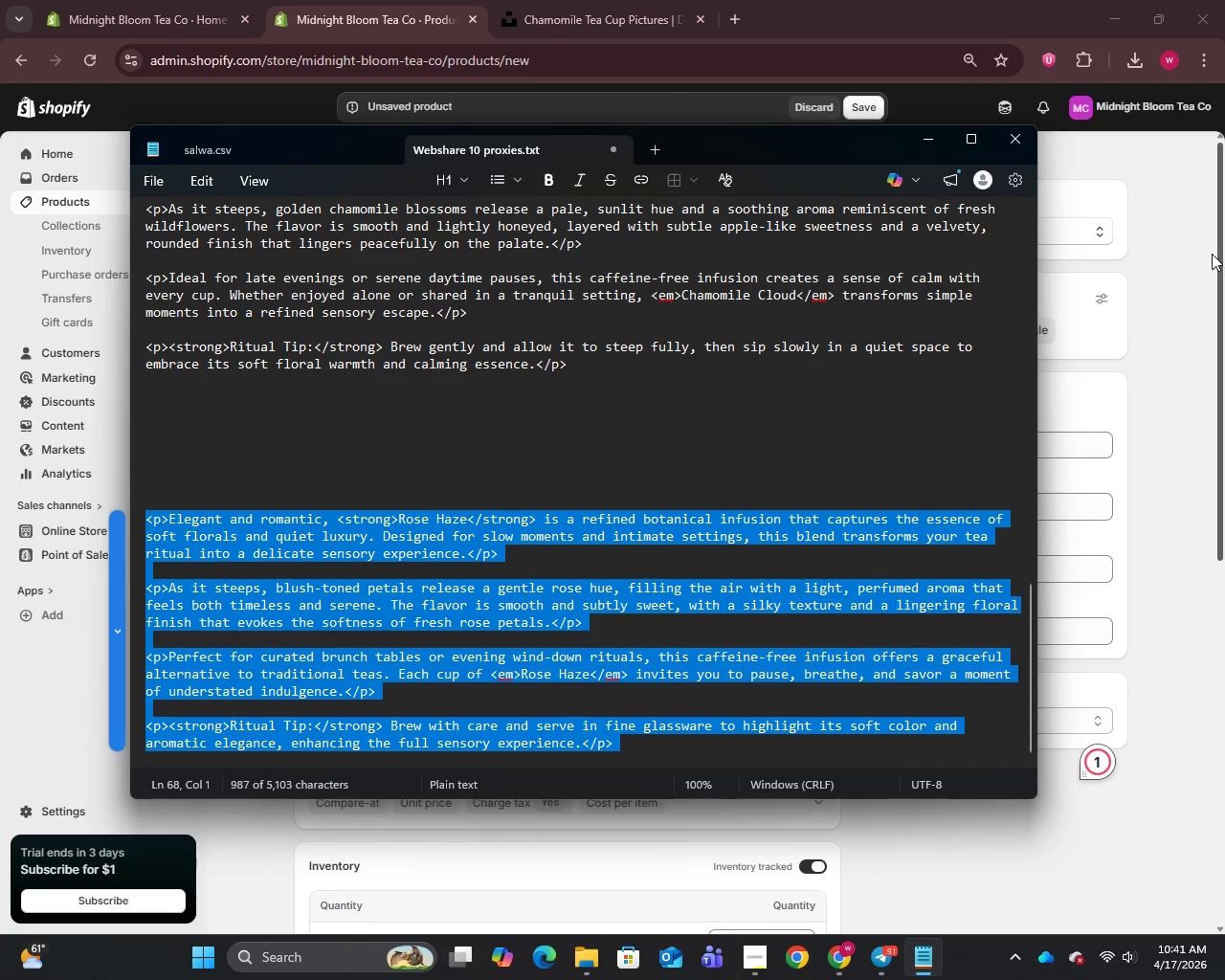 
left_click([1155, 283])
 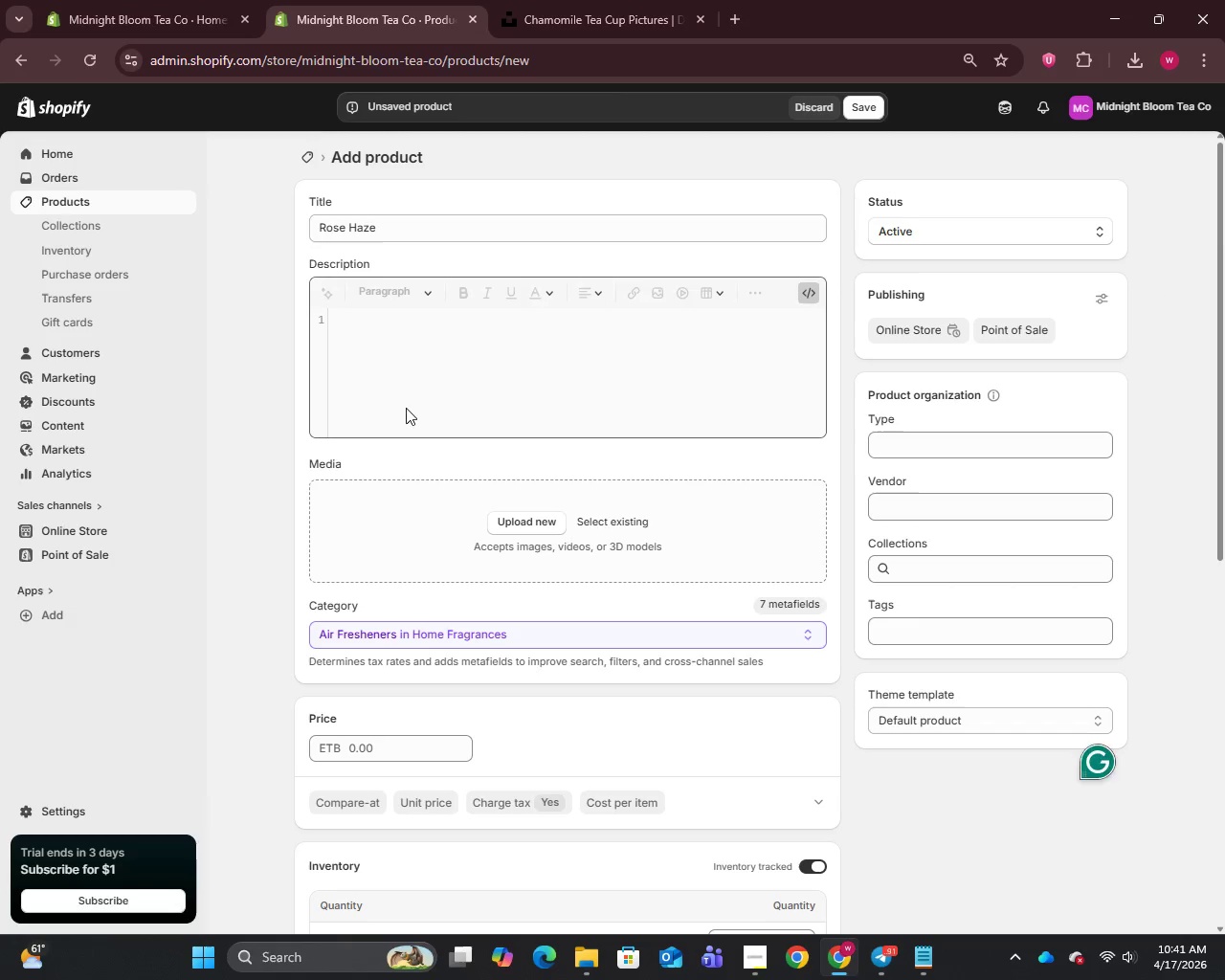 
left_click([408, 385])
 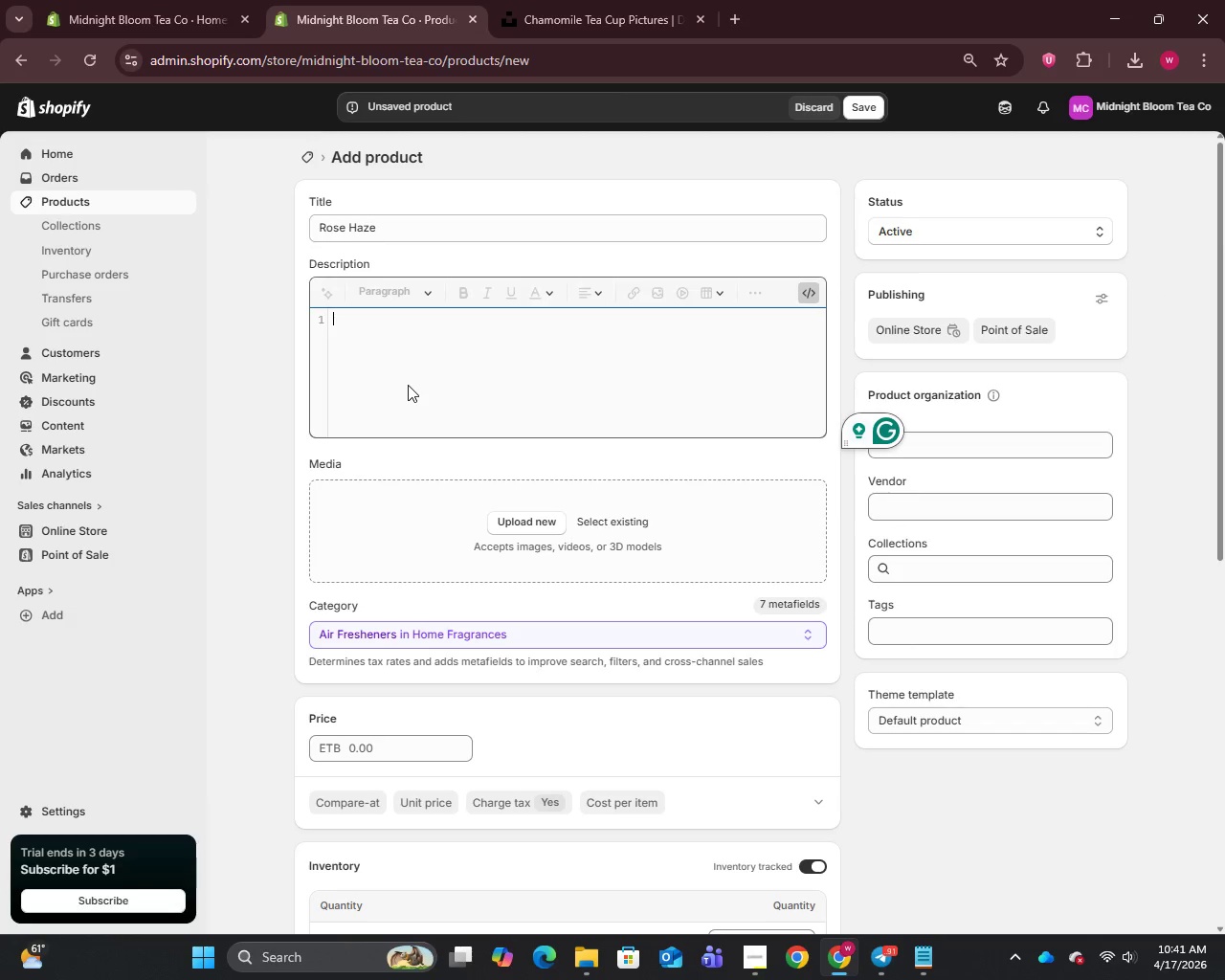 
key(Control+V)
 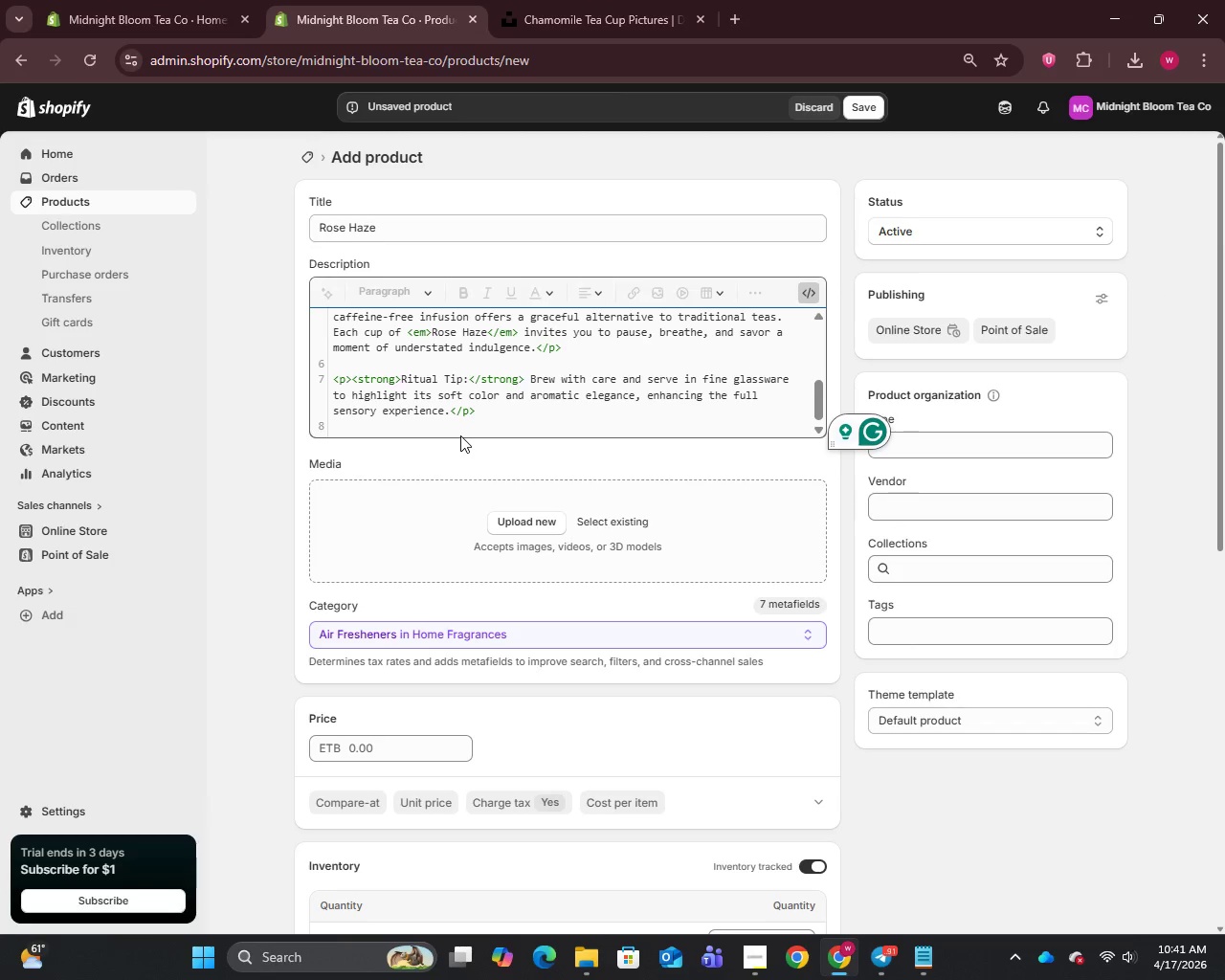 
scroll: coordinate [460, 435], scroll_direction: down, amount: 3.0
 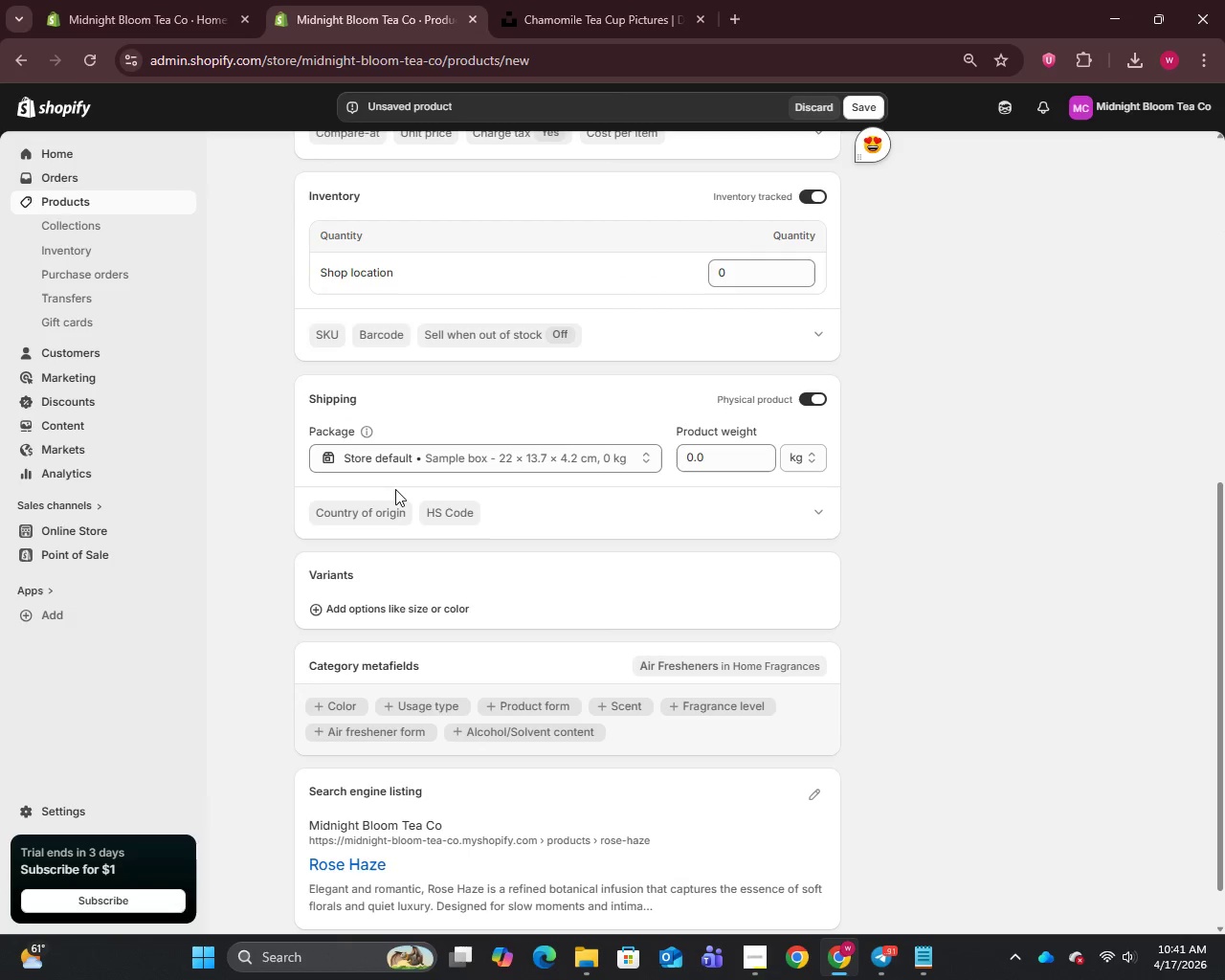 
left_click([357, 609])
 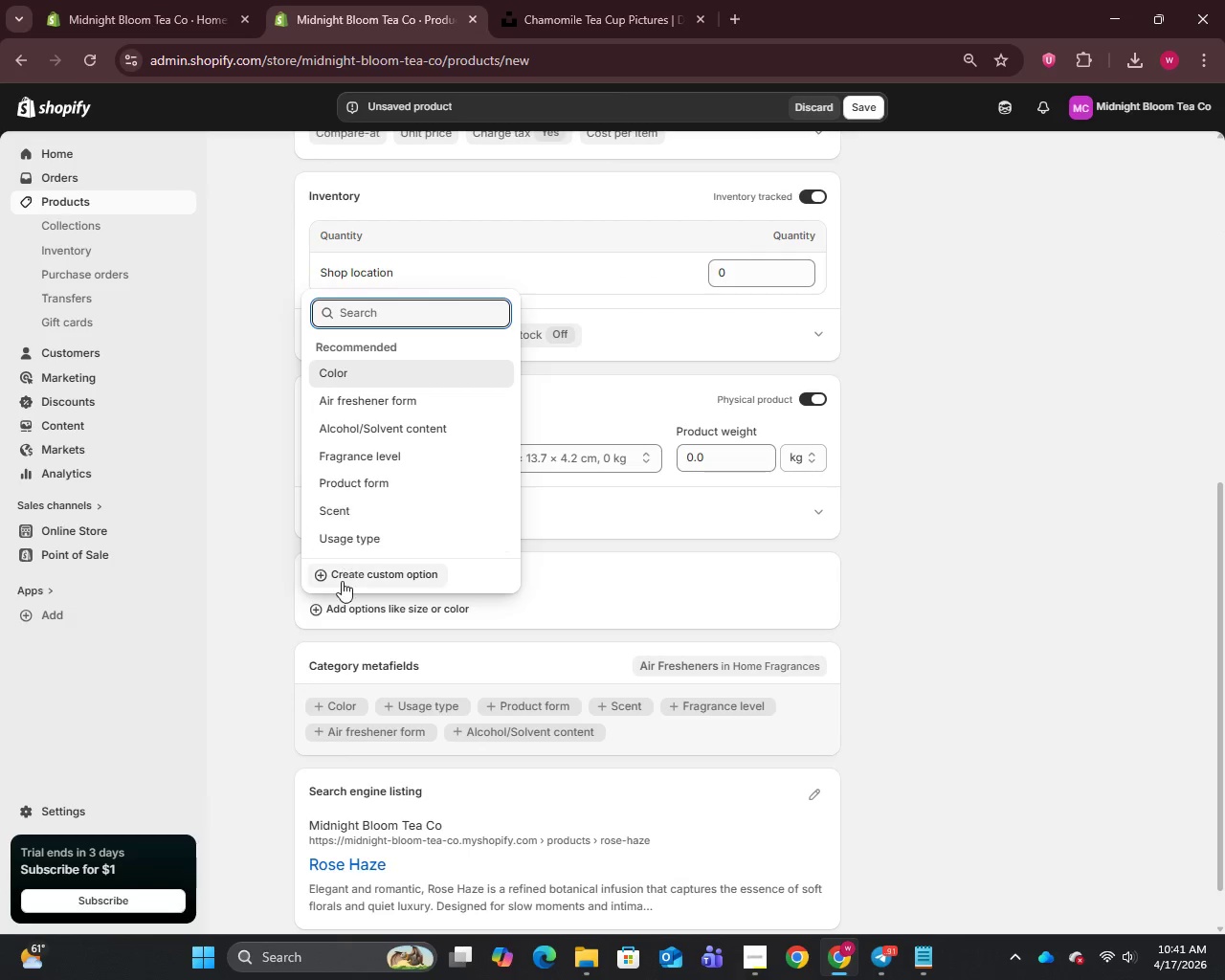 
left_click([342, 582])
 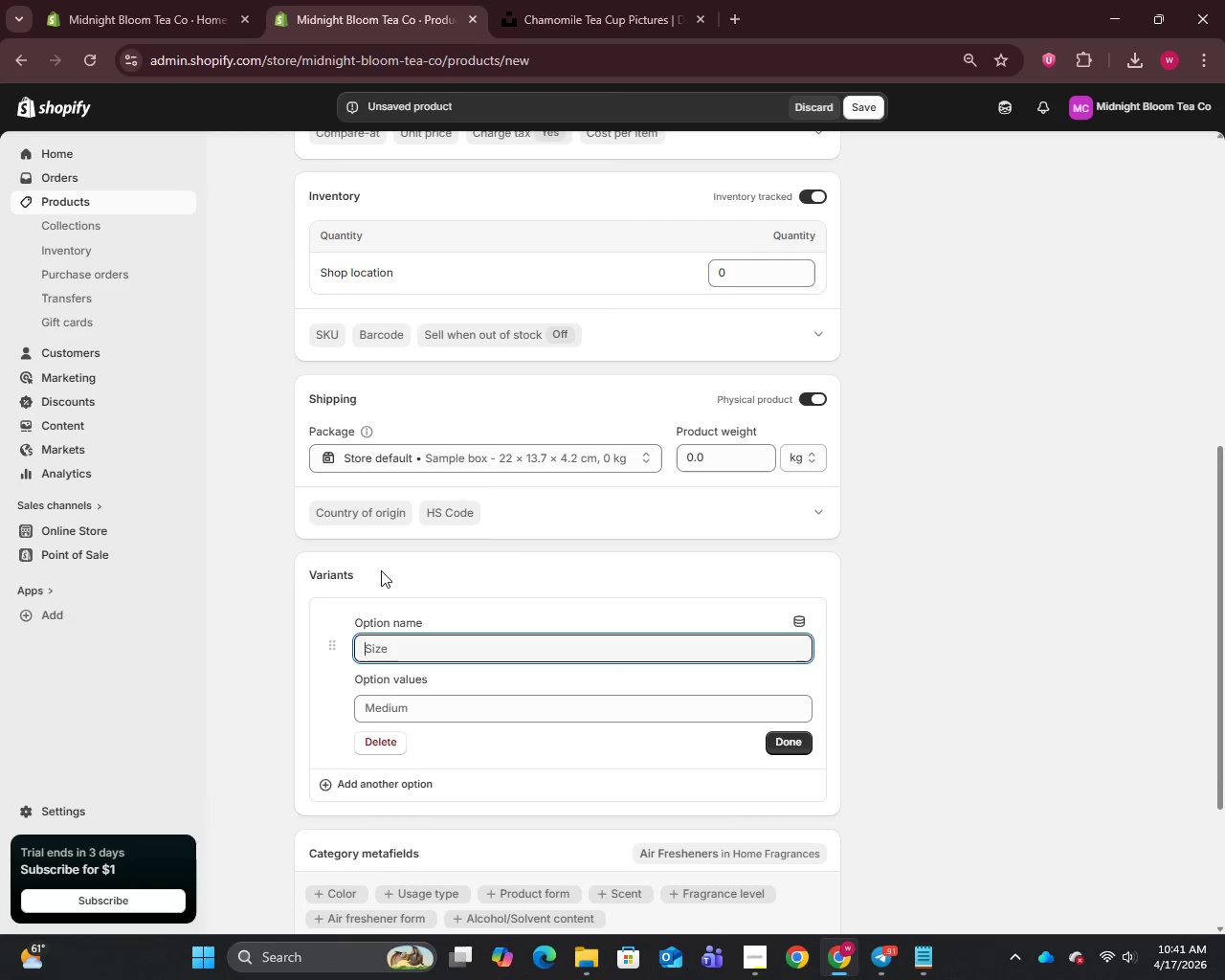 
scroll: coordinate [404, 565], scroll_direction: down, amount: 4.0
 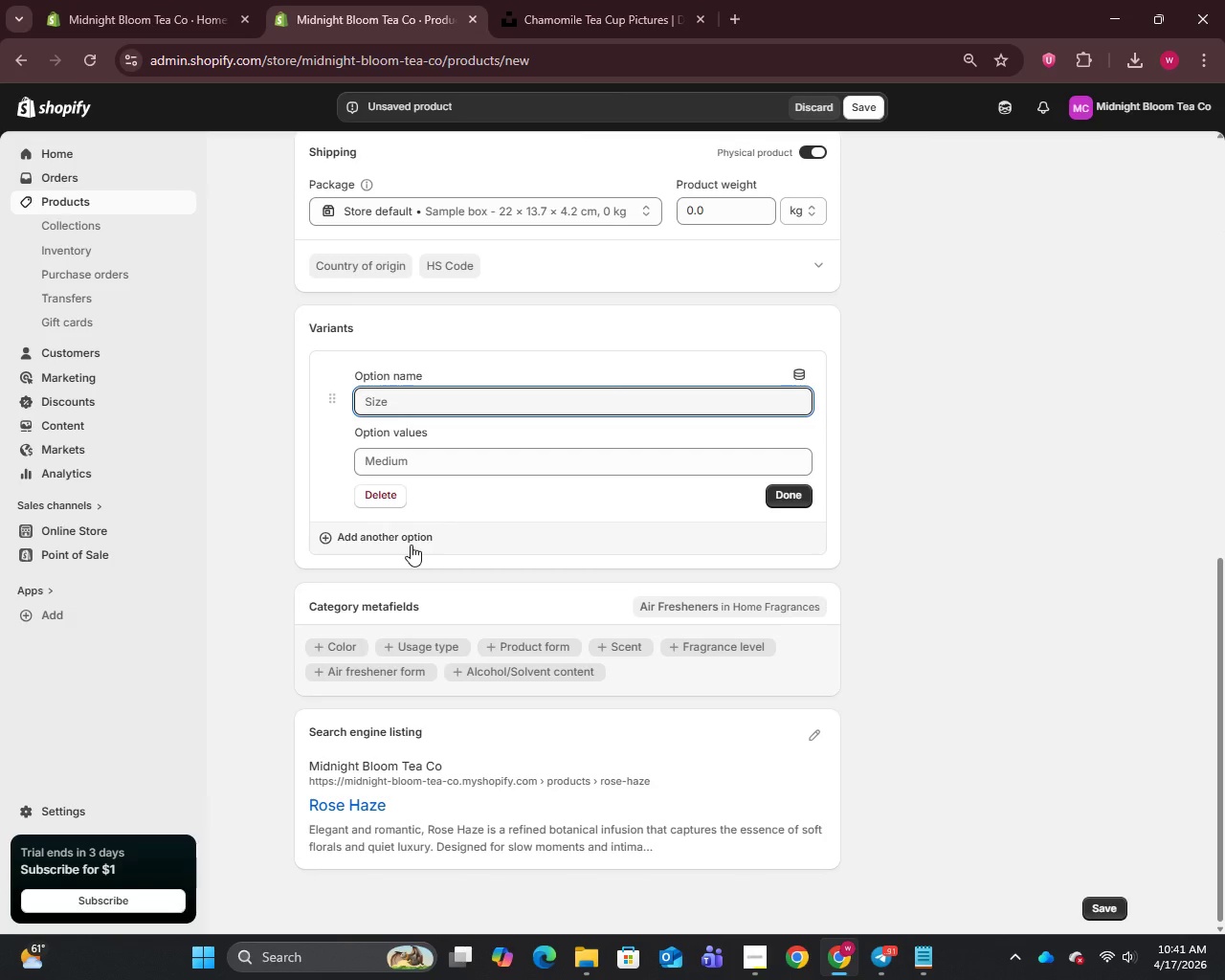 
type(Size)
 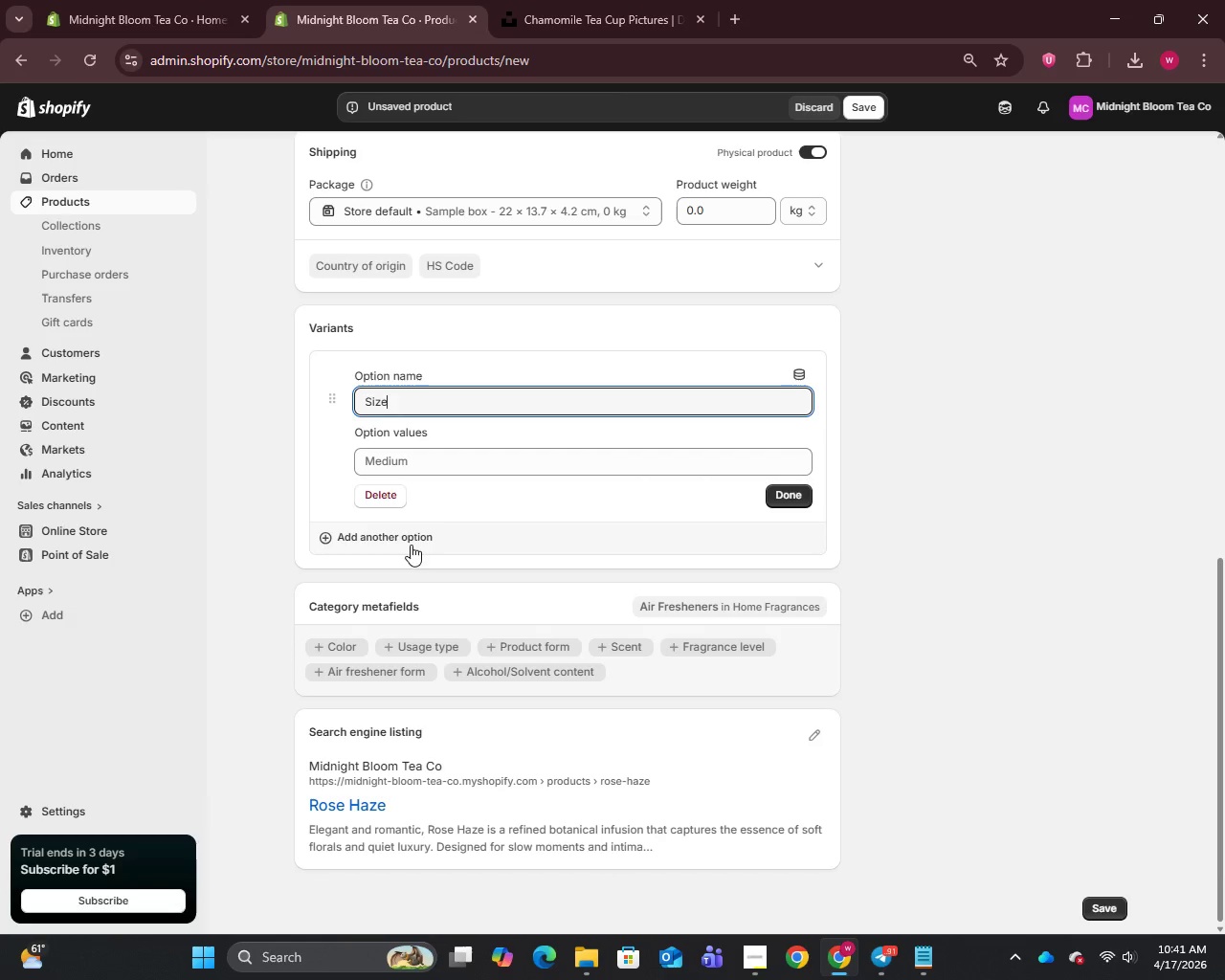 
left_click([416, 457])
 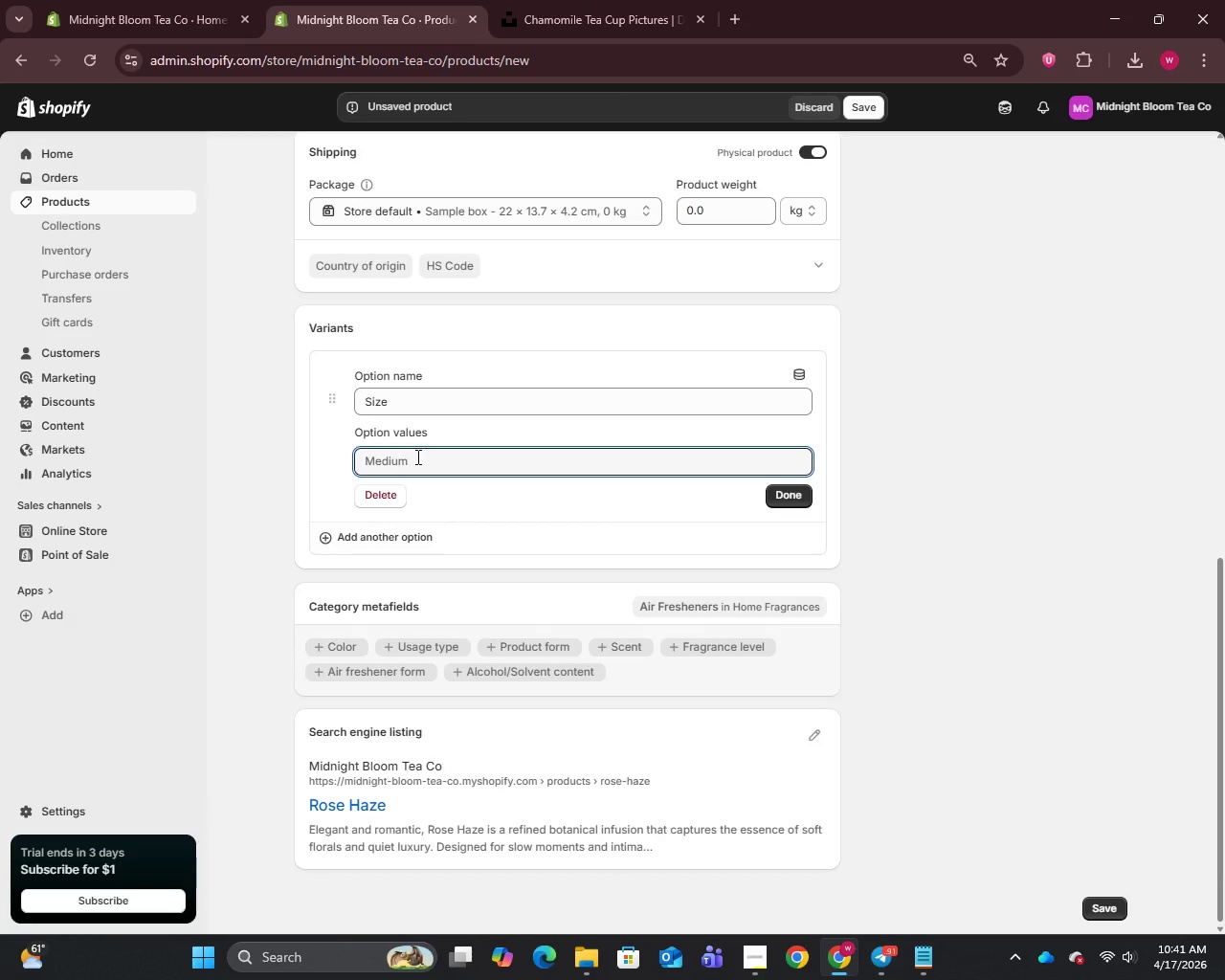 
type(50g Boutique Tin)
 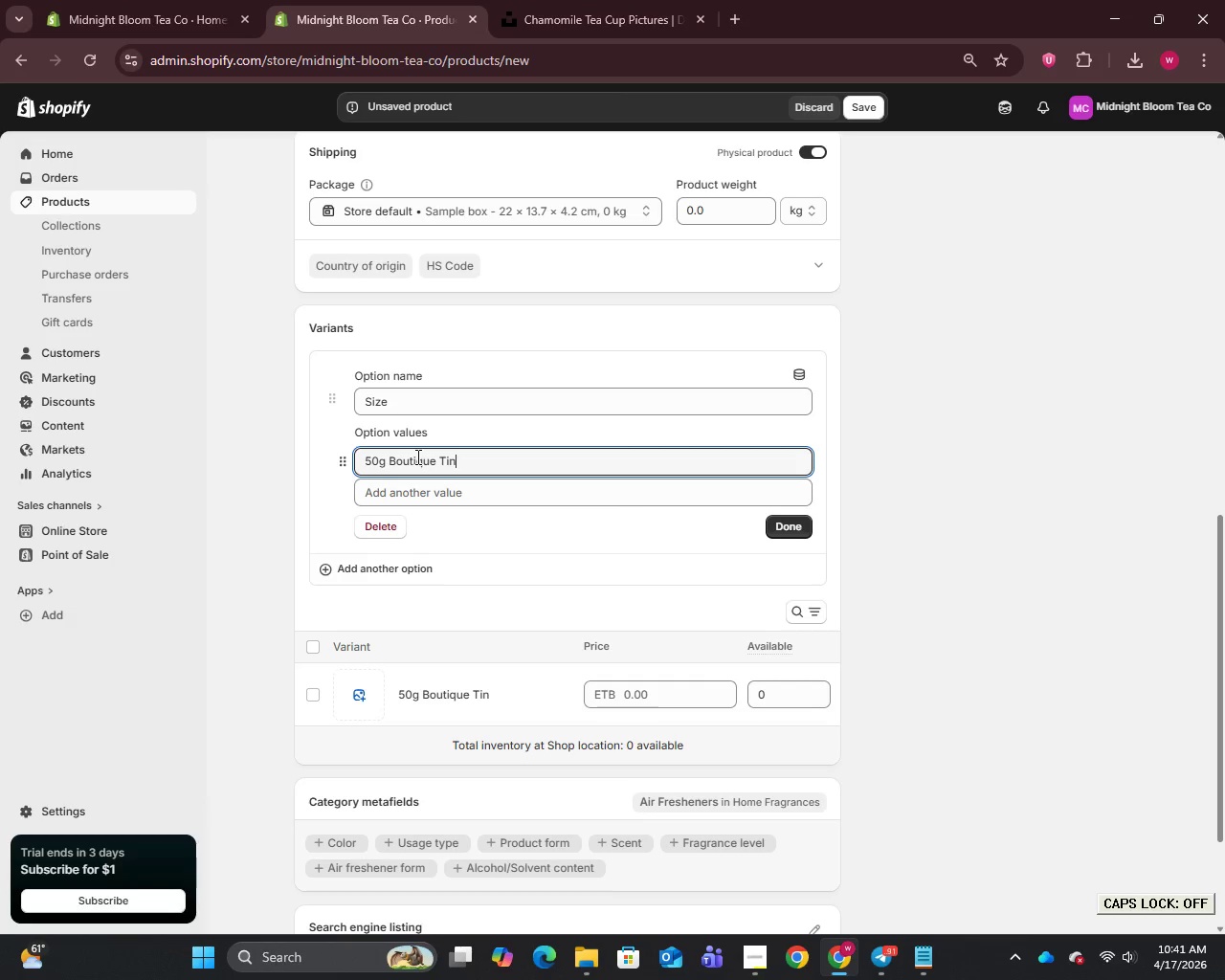 
left_click([412, 496])
 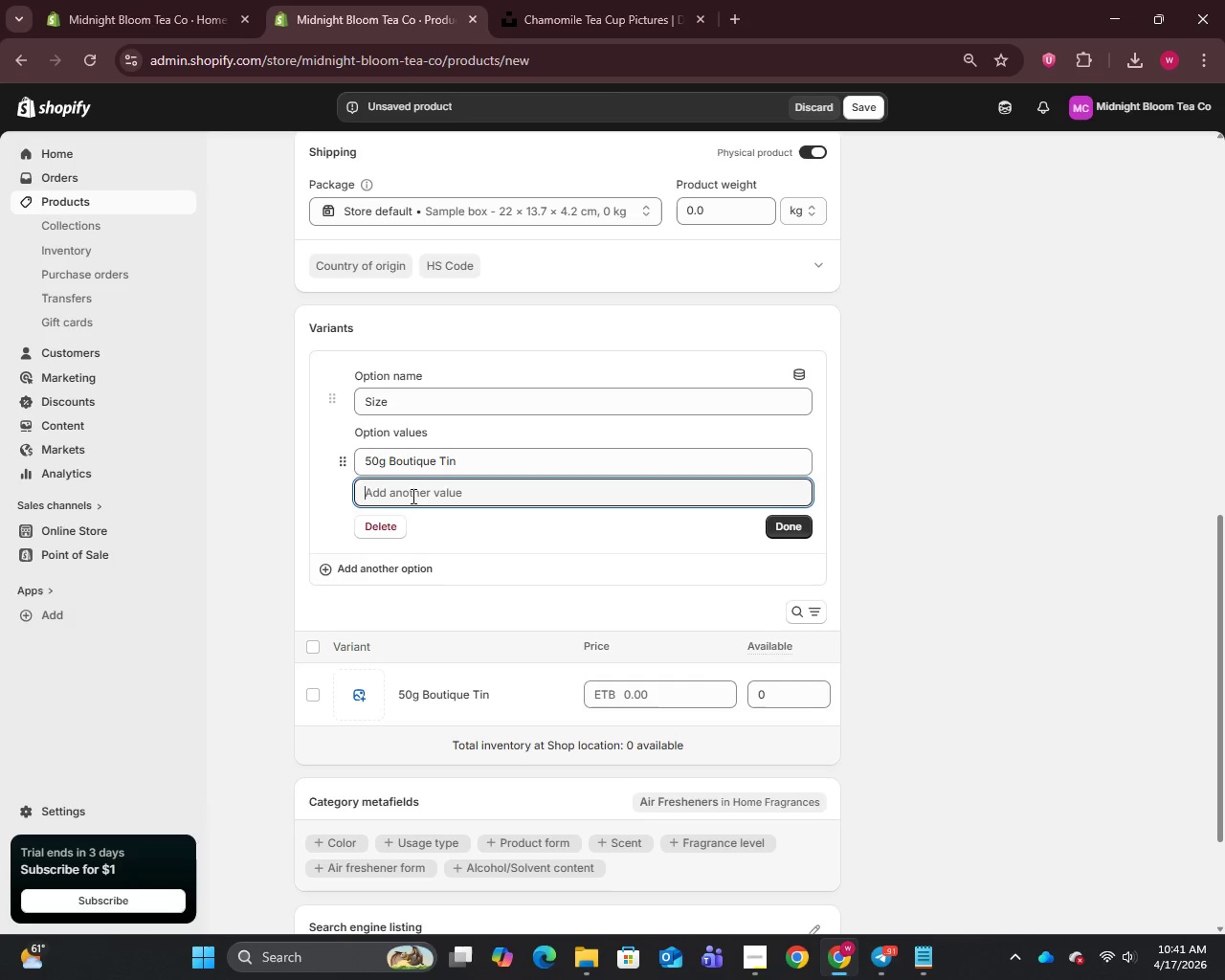 
type(250g Barista Refill Bag)
 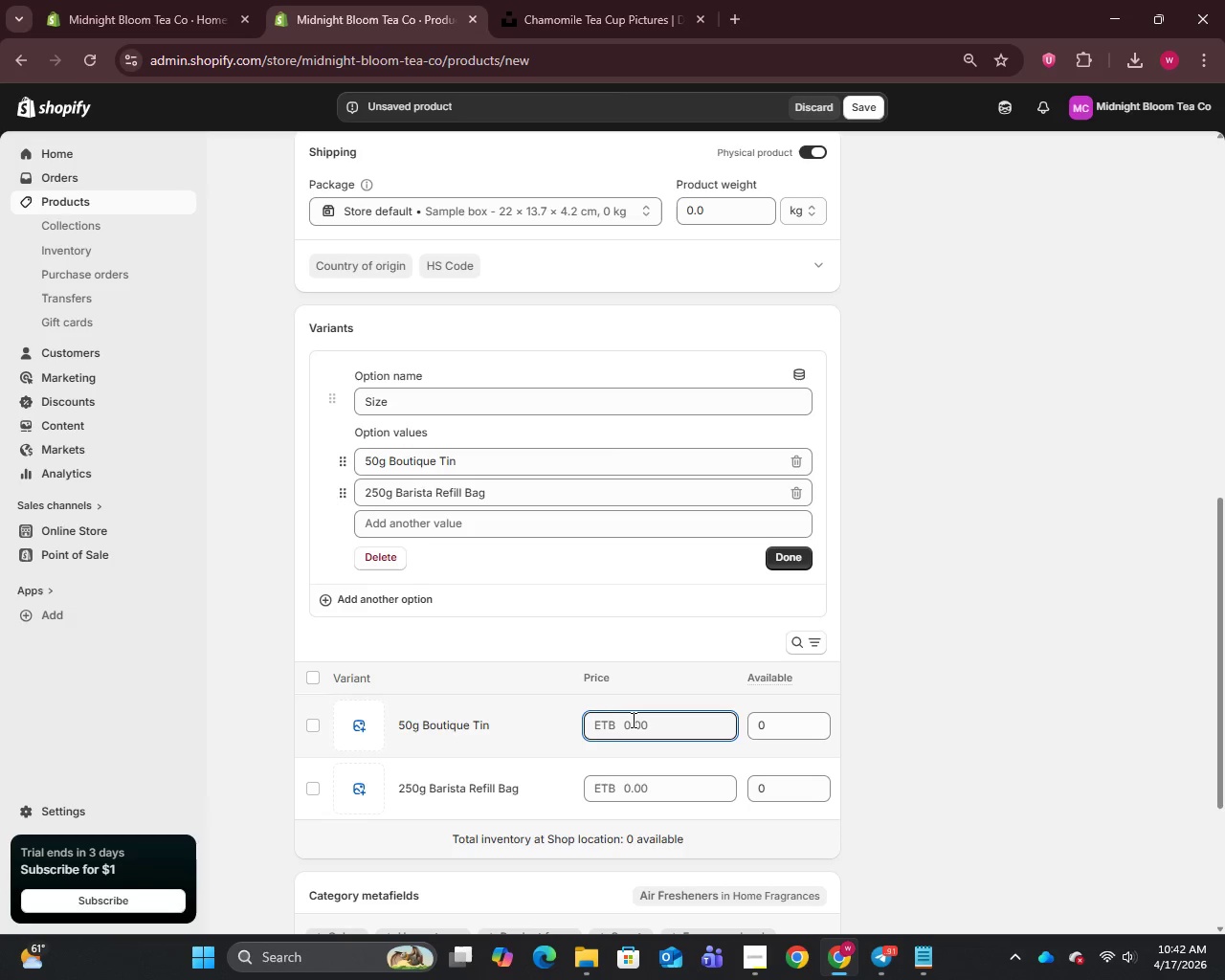 
type(18)
 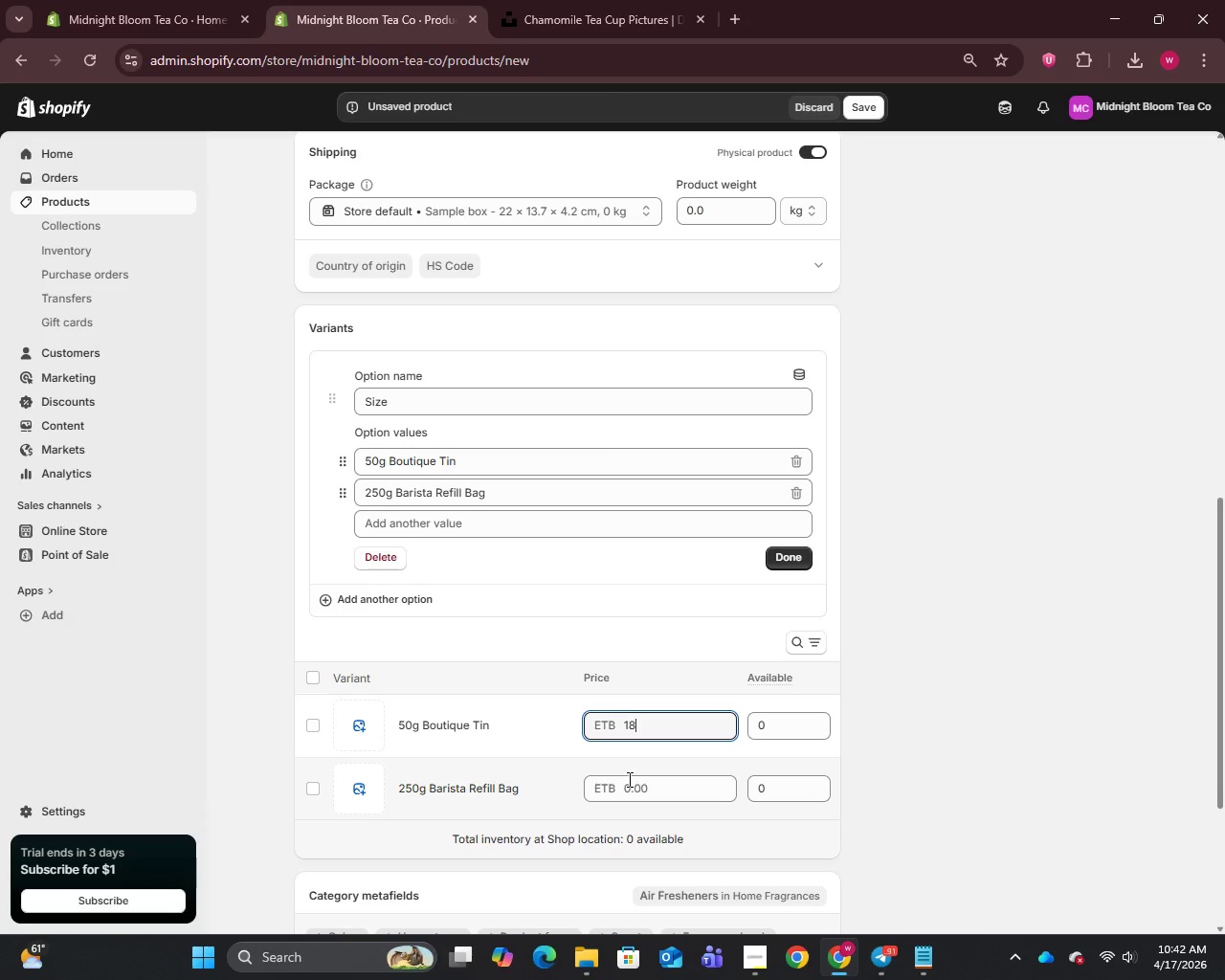 
left_click([630, 784])
 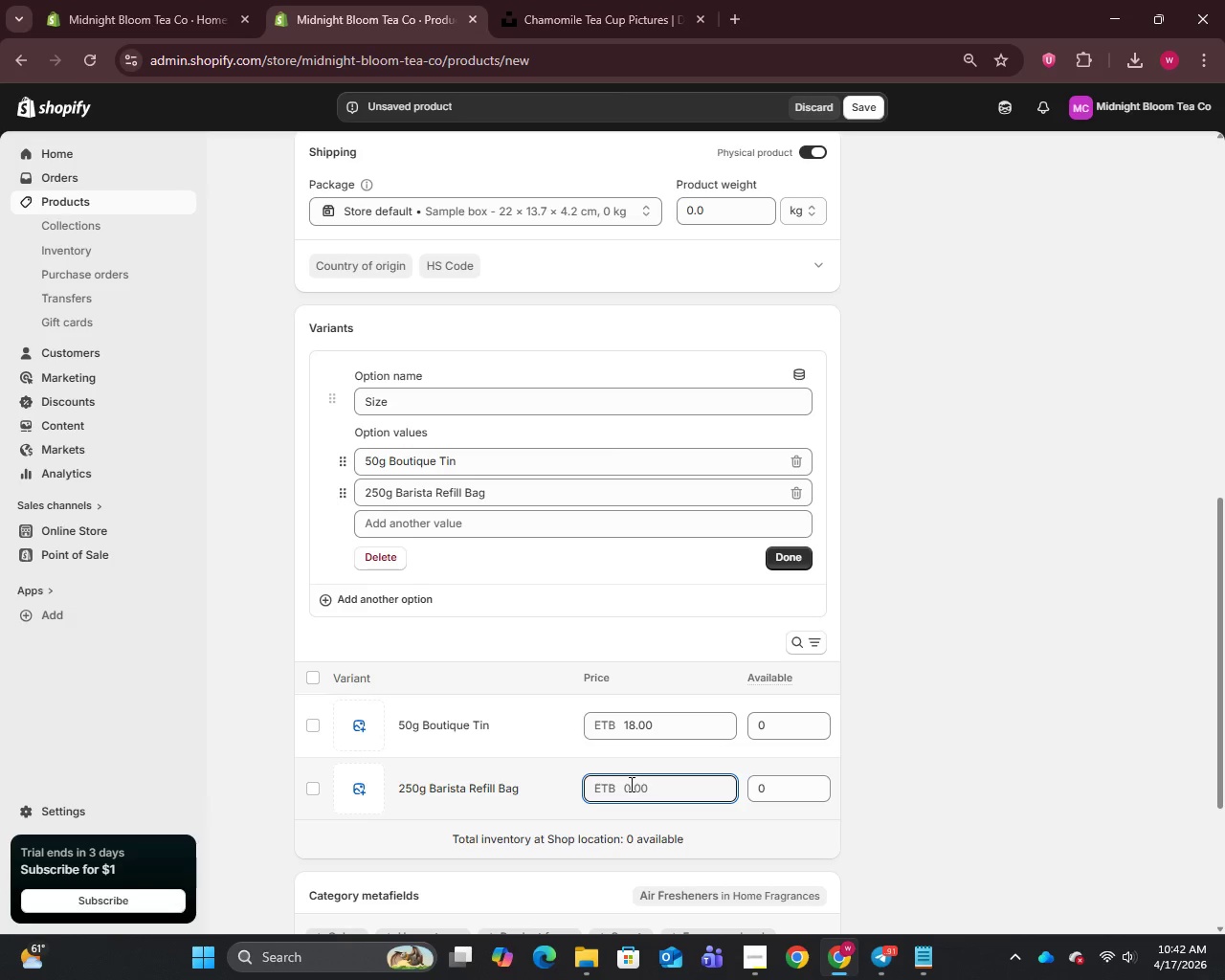 
type(60)
 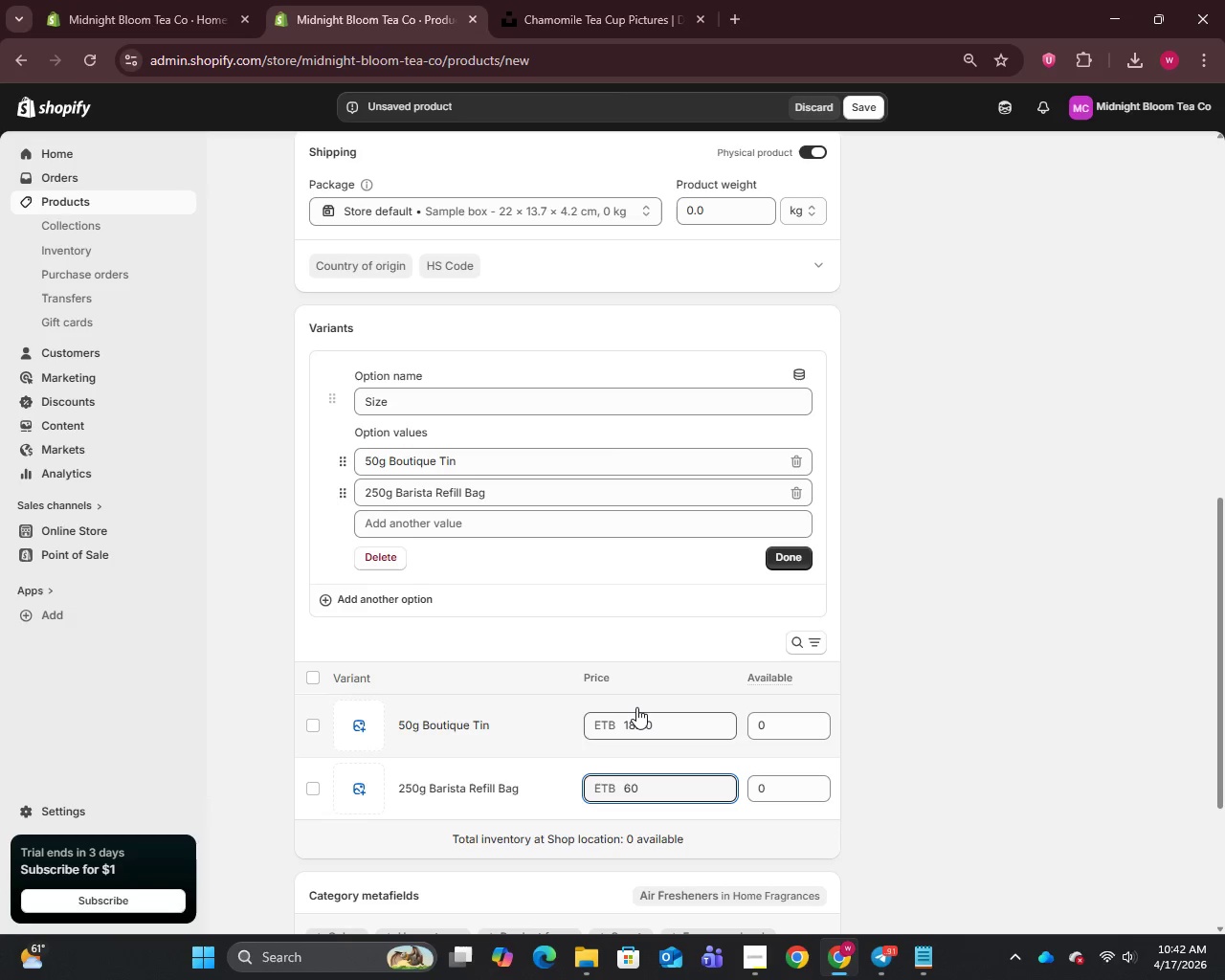 
scroll: coordinate [636, 706], scroll_direction: down, amount: 4.0
 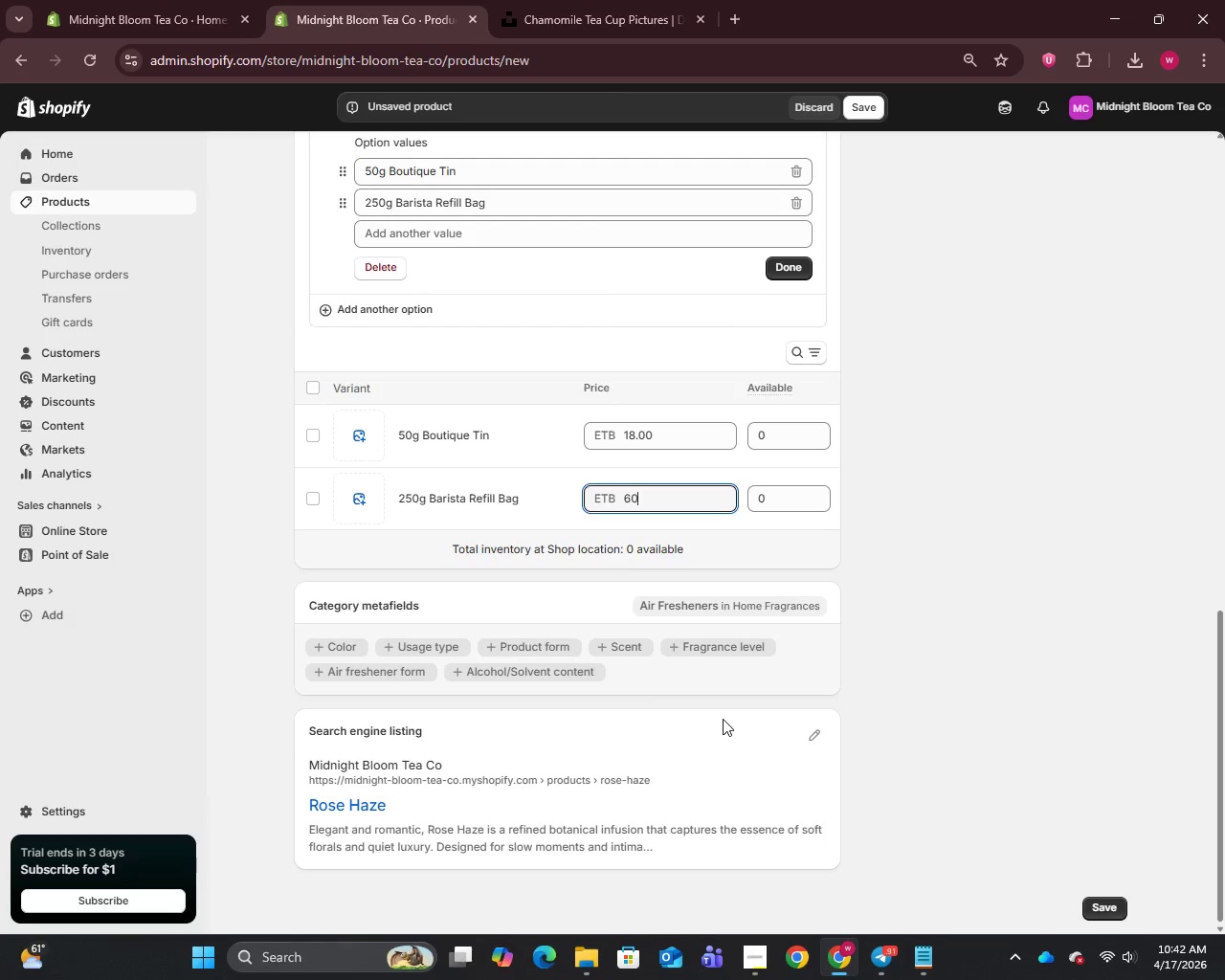 
scroll: coordinate [1105, 478], scroll_direction: up, amount: 10.0
 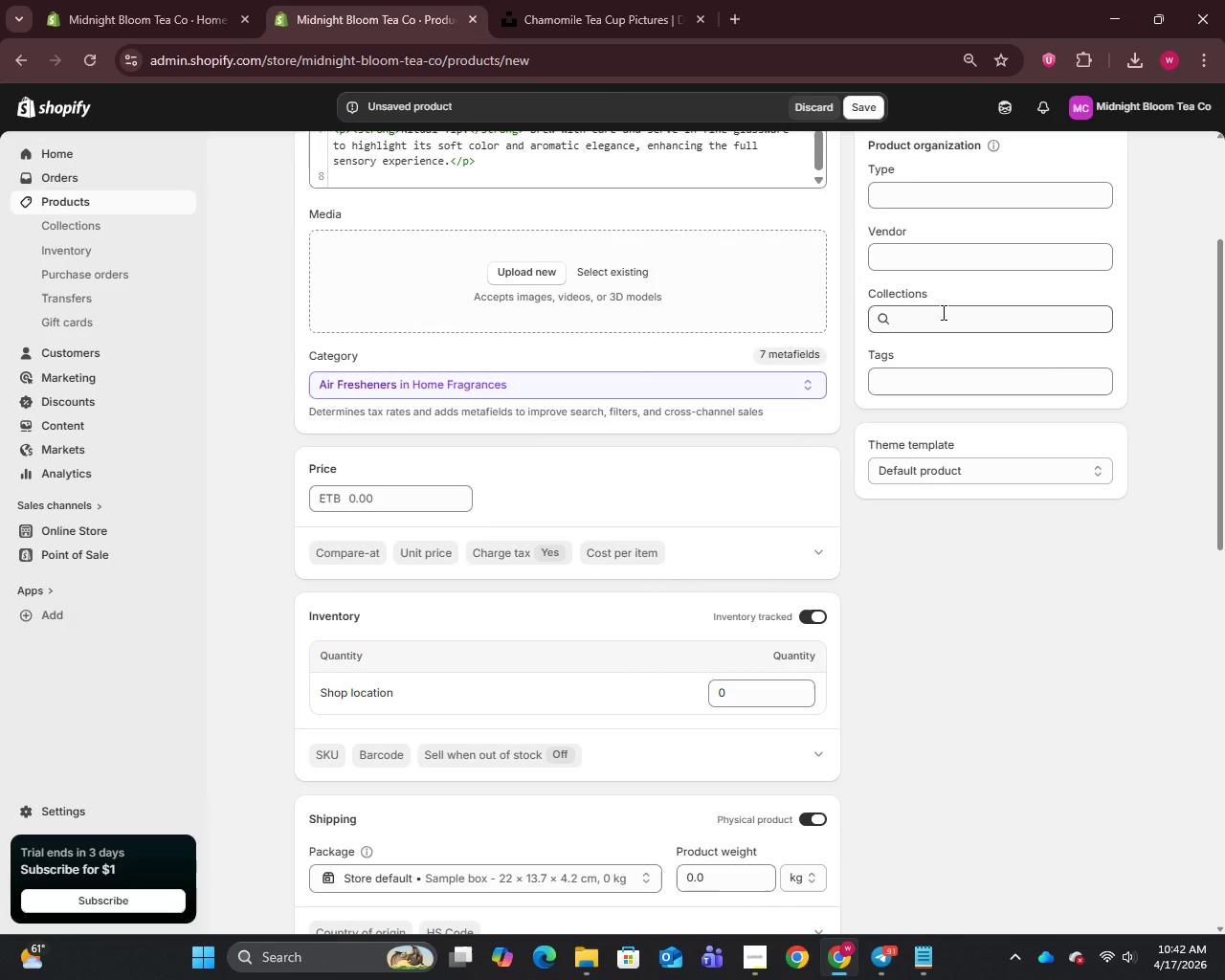 
left_click([942, 312])
 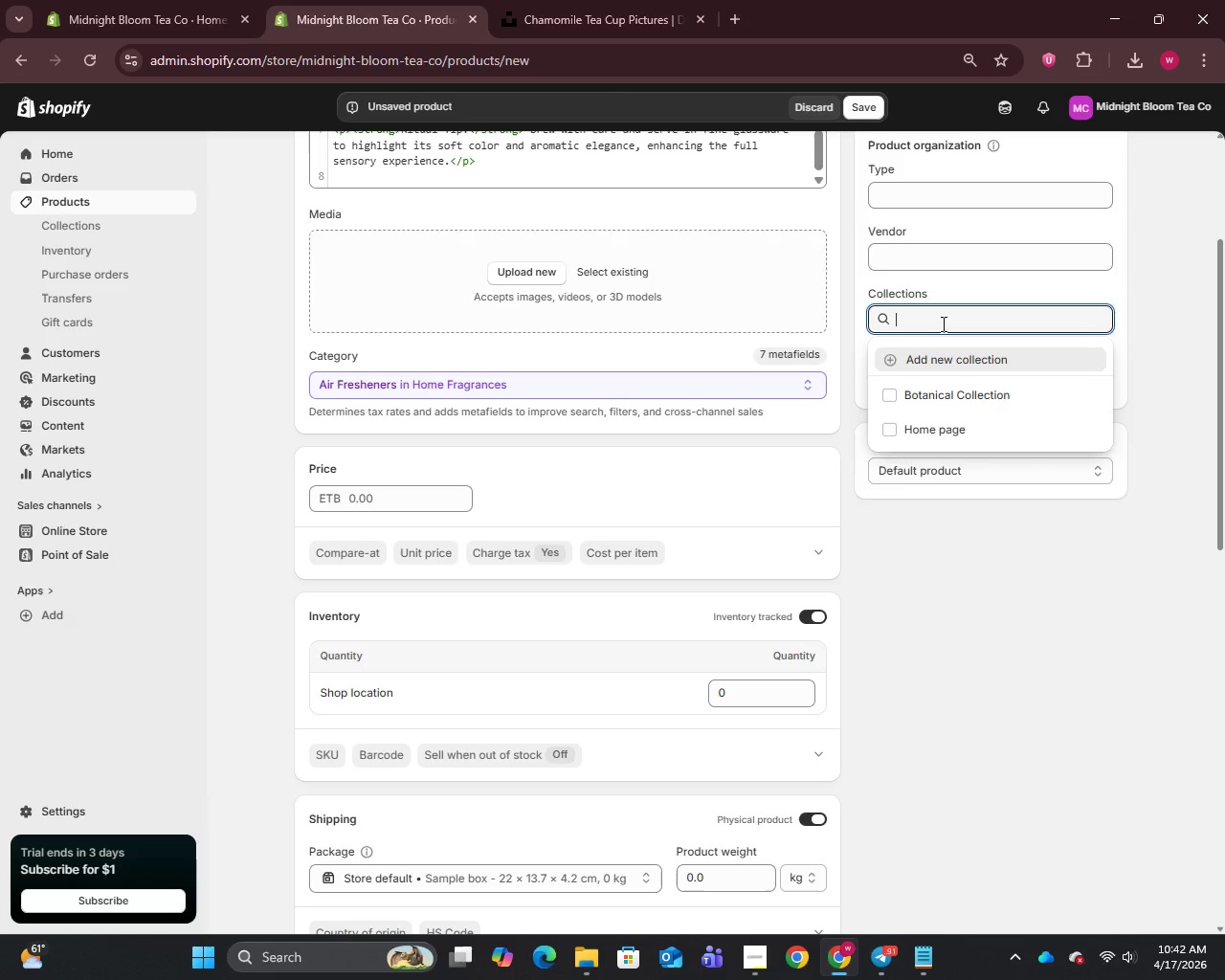 
left_click([936, 389])
 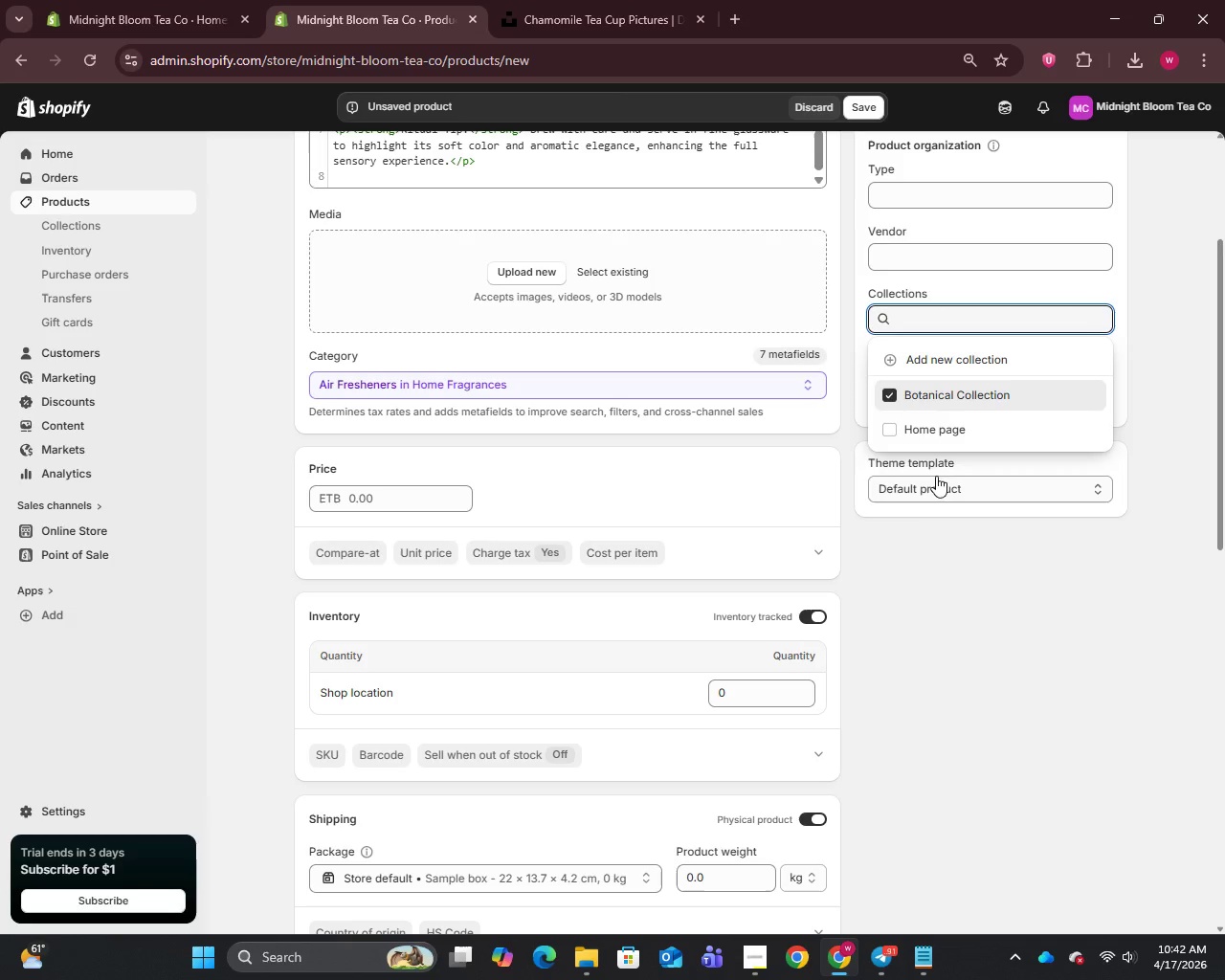 
left_click([969, 555])
 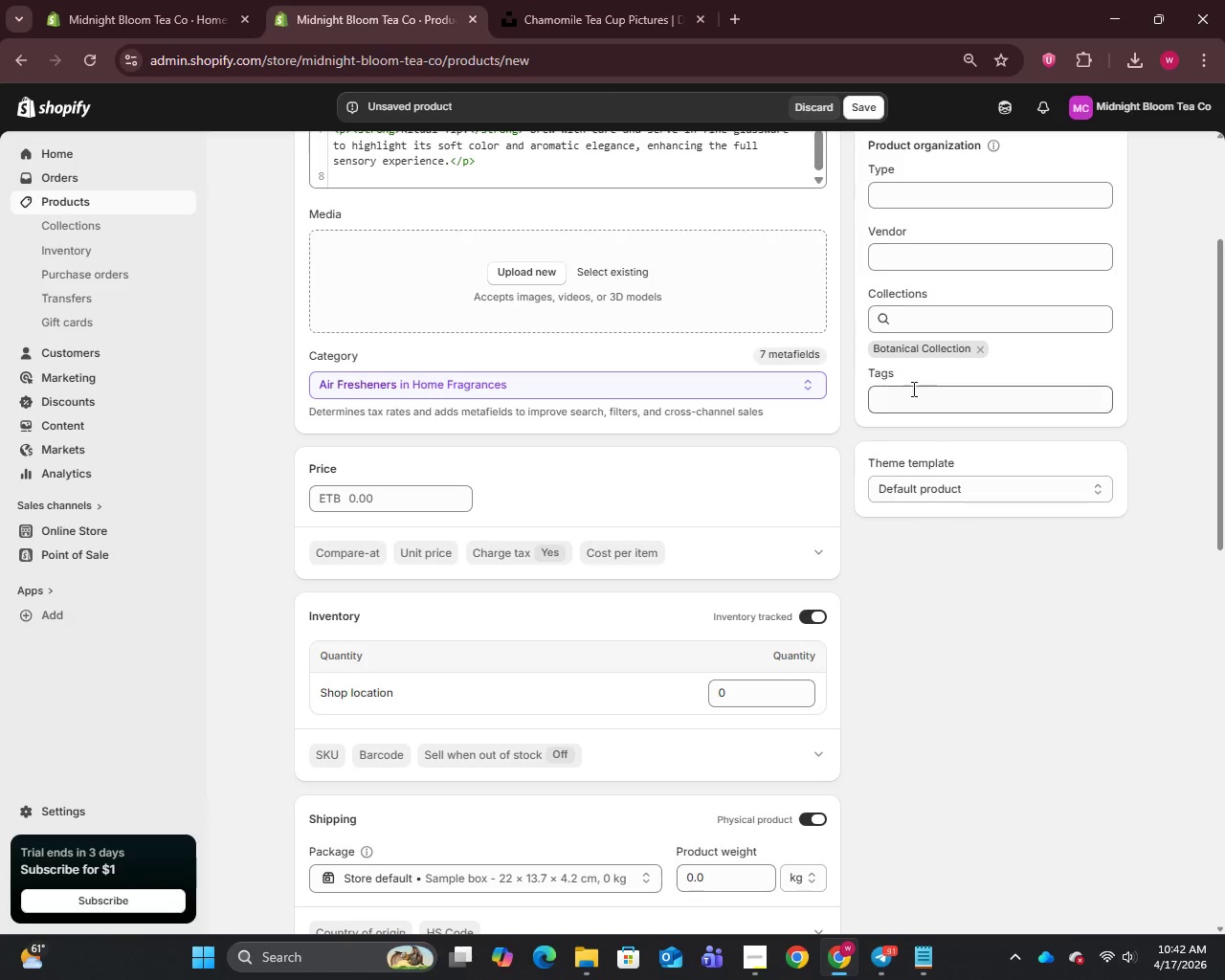 
double_click([908, 399])
 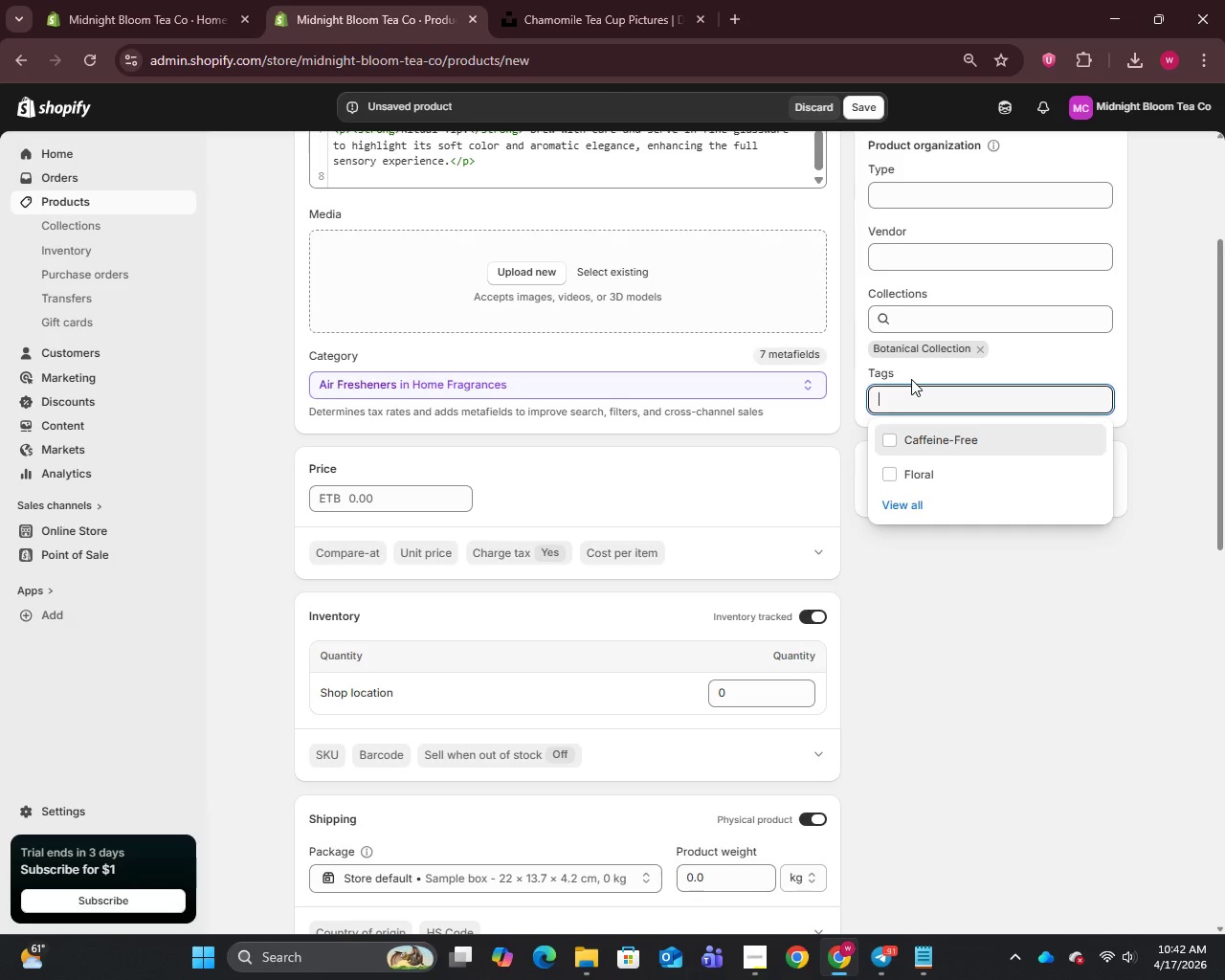 
key(C)
 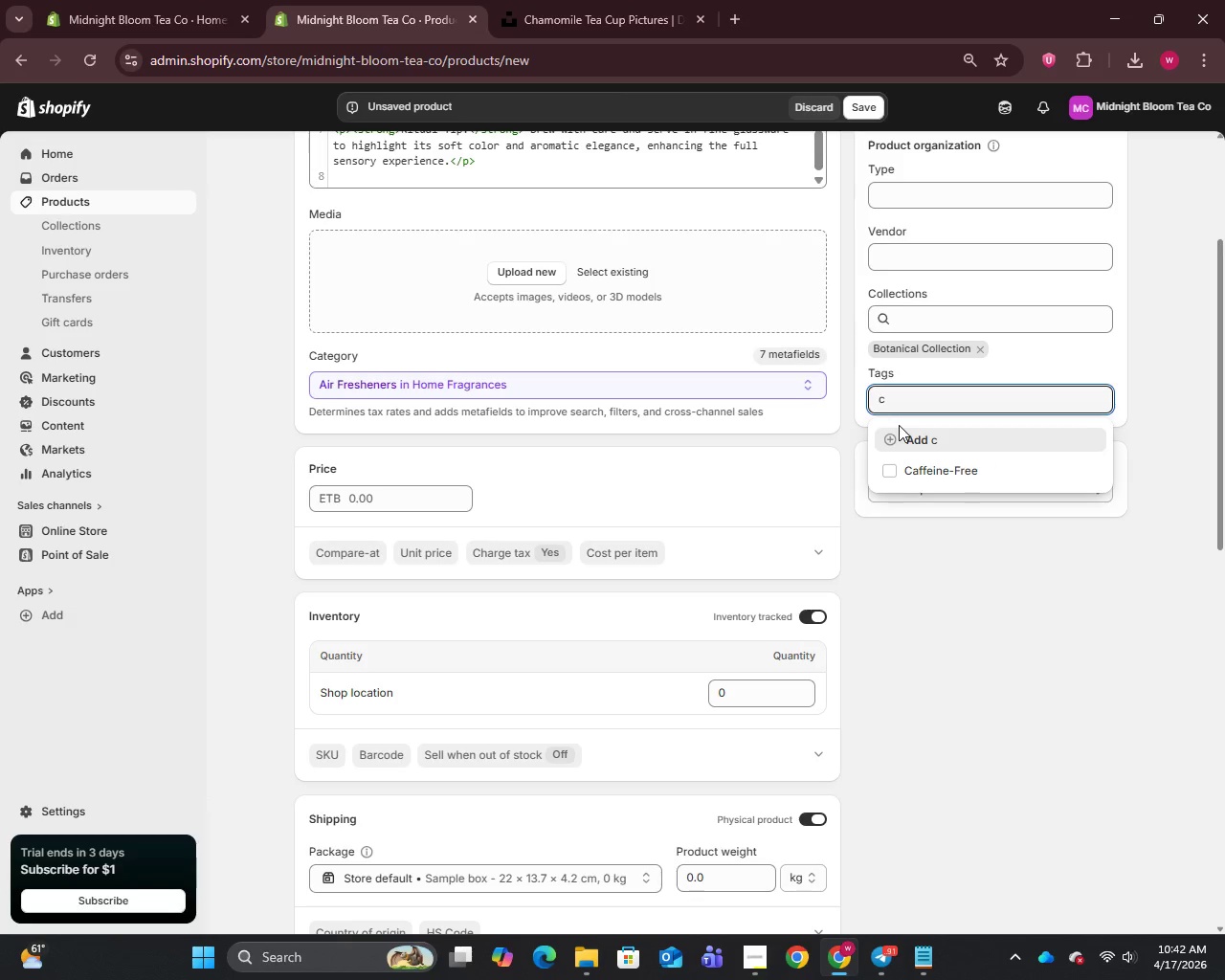 
left_click([894, 466])
 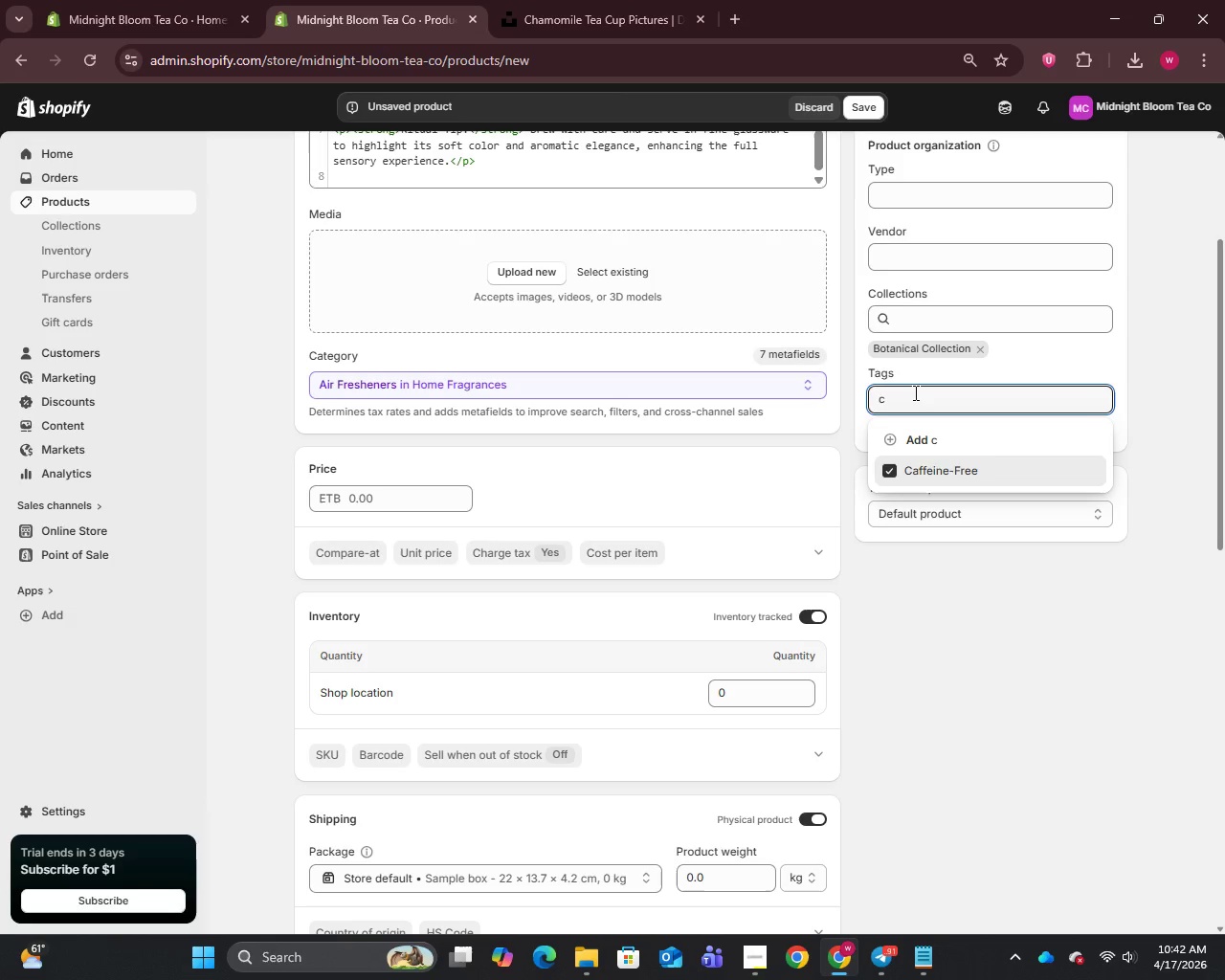 
key(Backspace)
 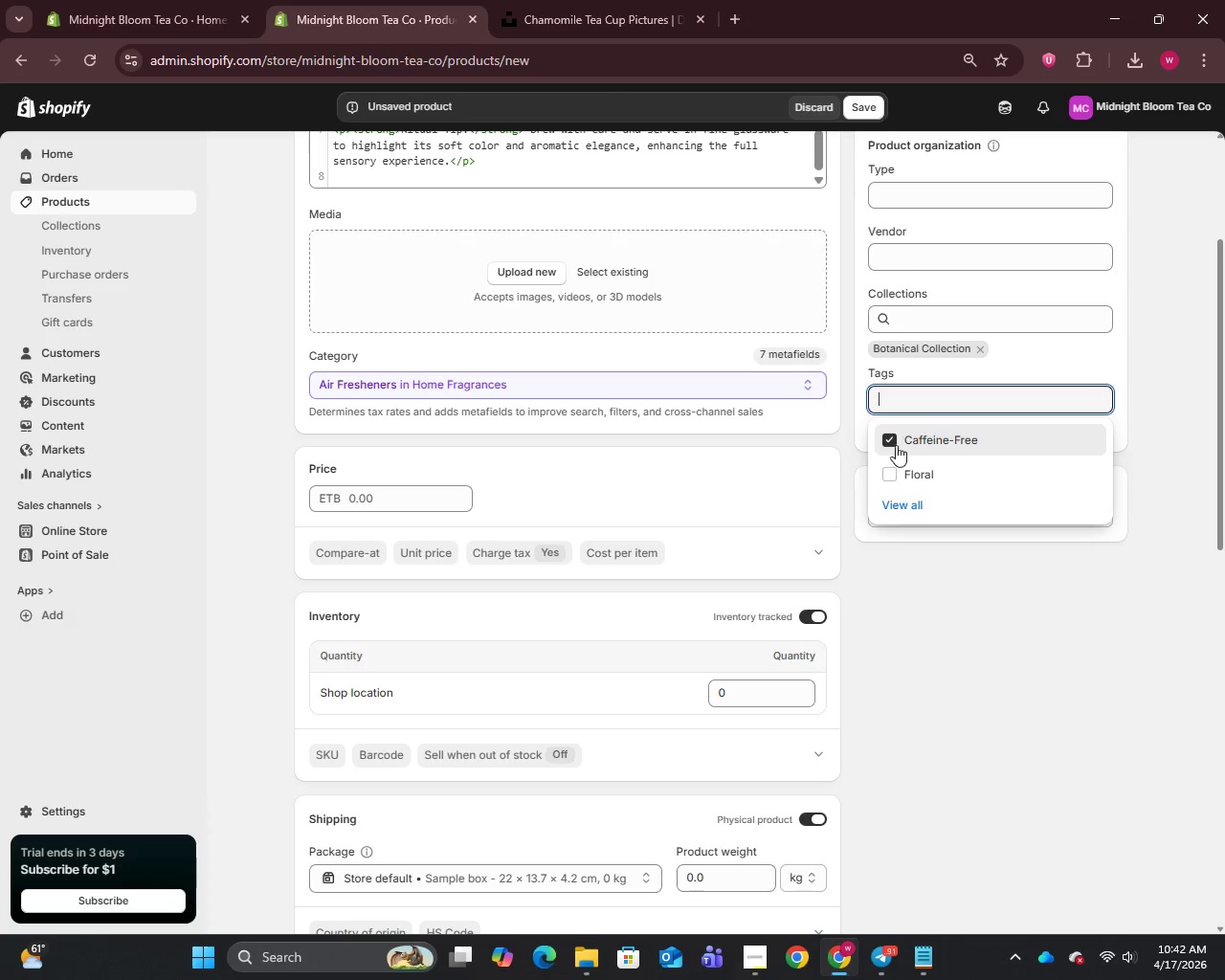 
left_click([887, 479])
 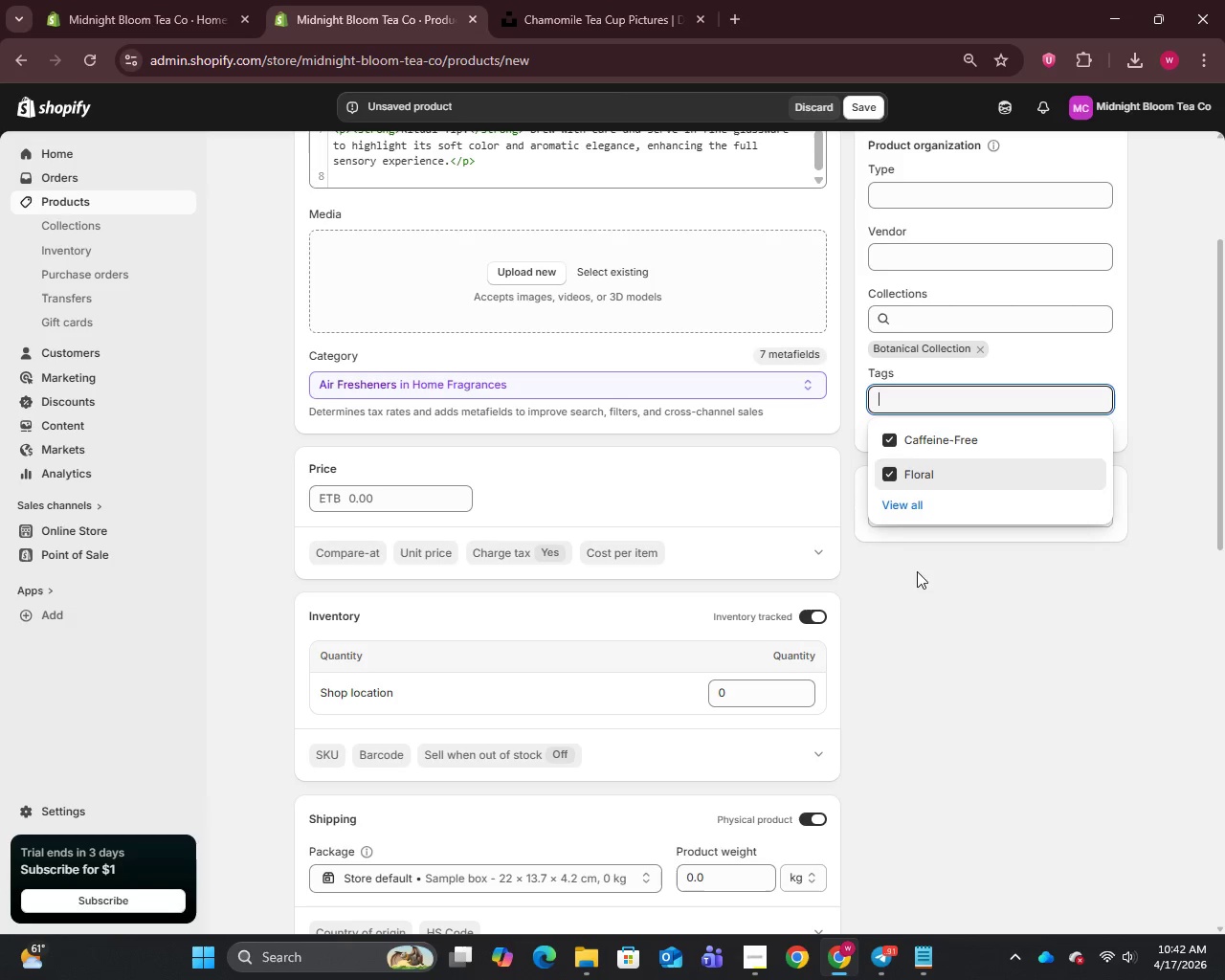 
left_click([922, 581])
 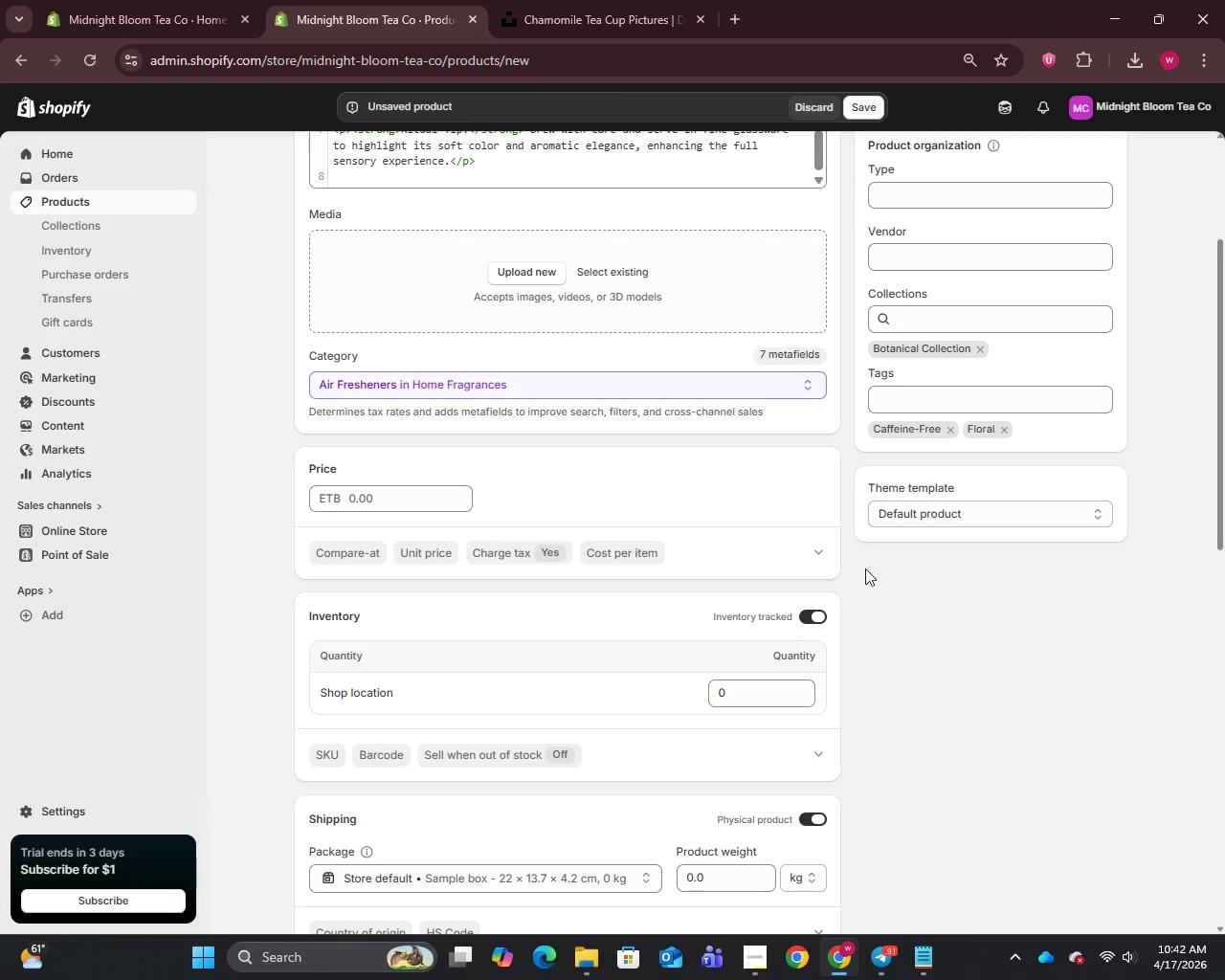 
scroll: coordinate [531, 499], scroll_direction: down, amount: 17.0
 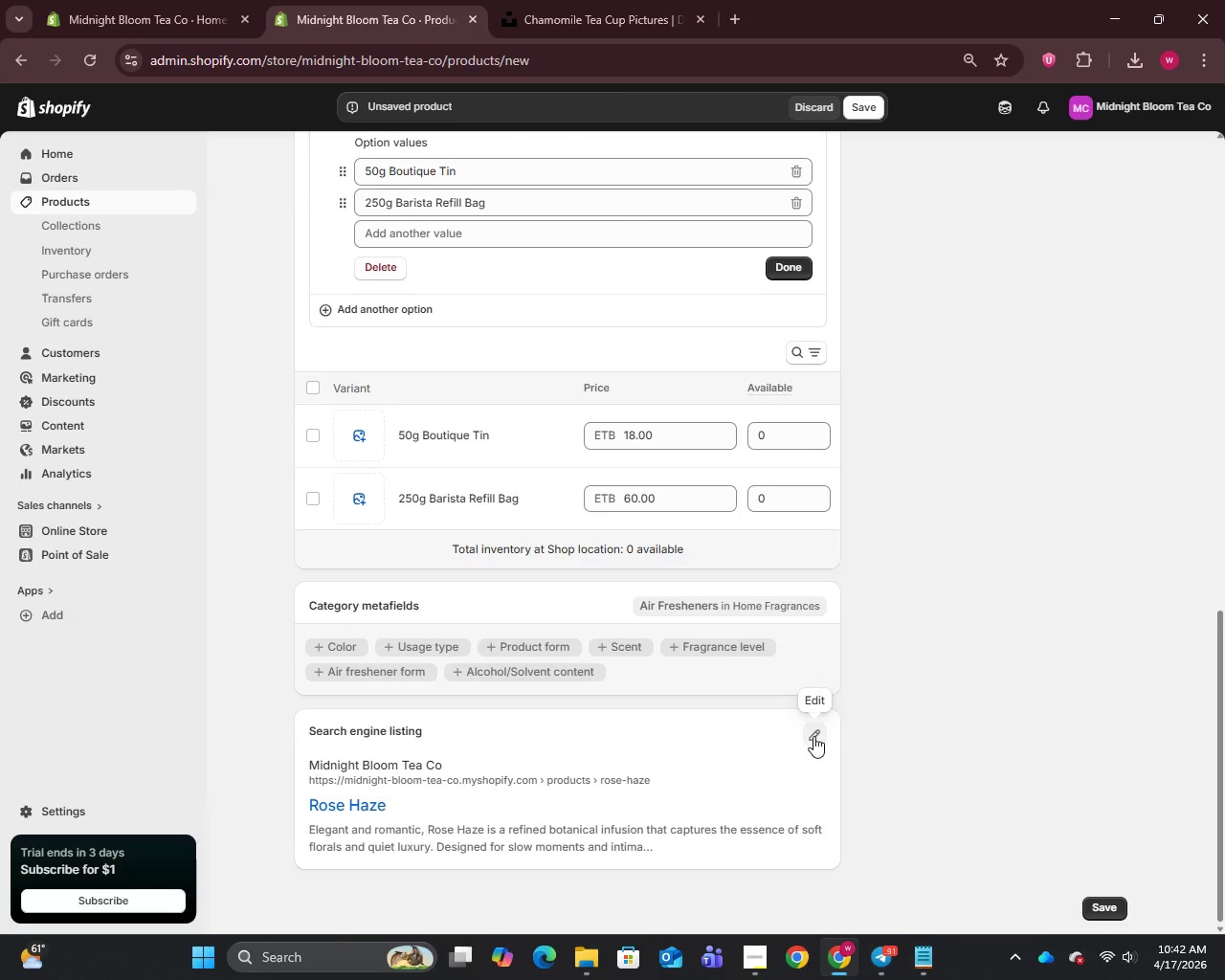 
left_click([821, 731])
 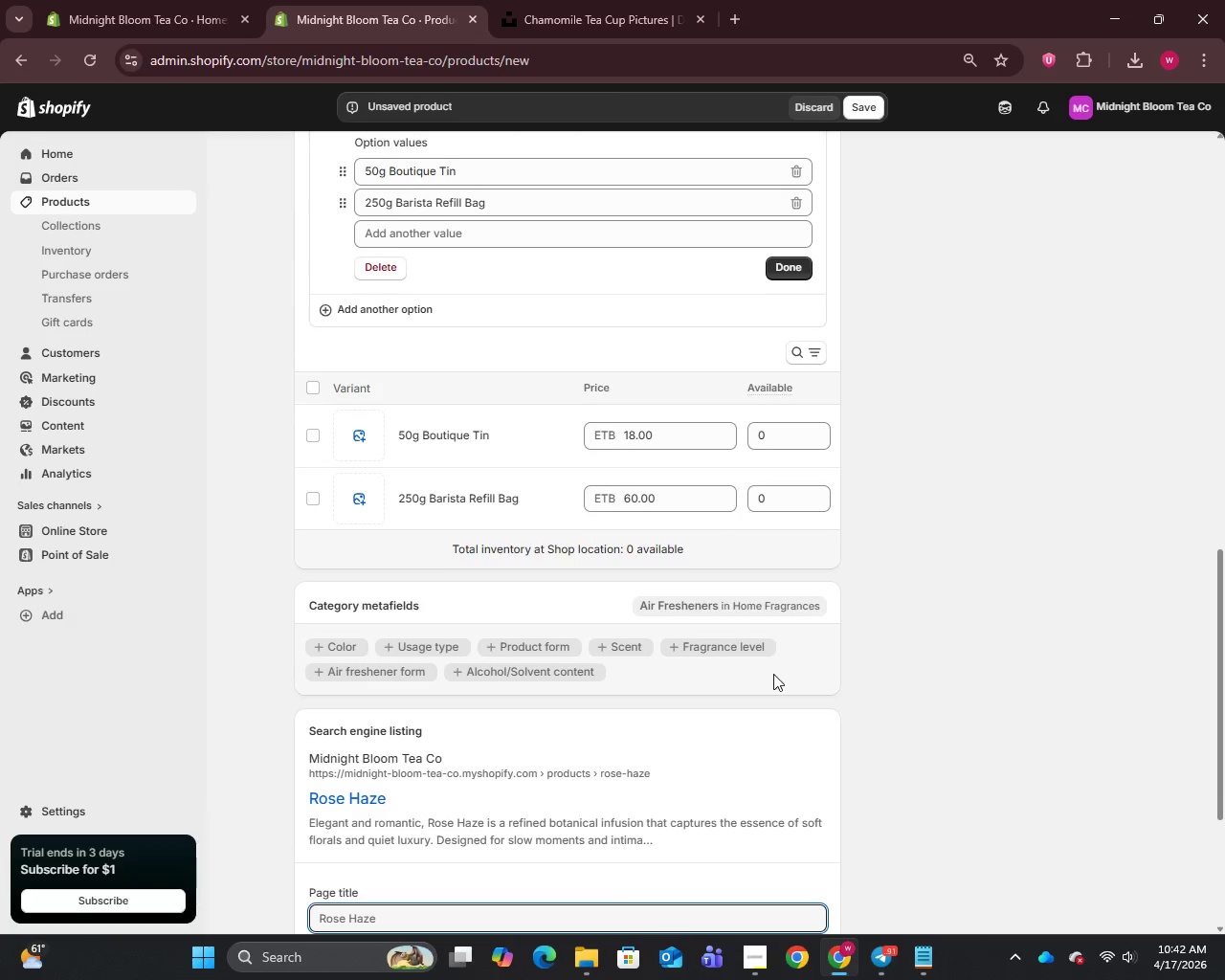 
scroll: coordinate [725, 605], scroll_direction: down, amount: 5.0
 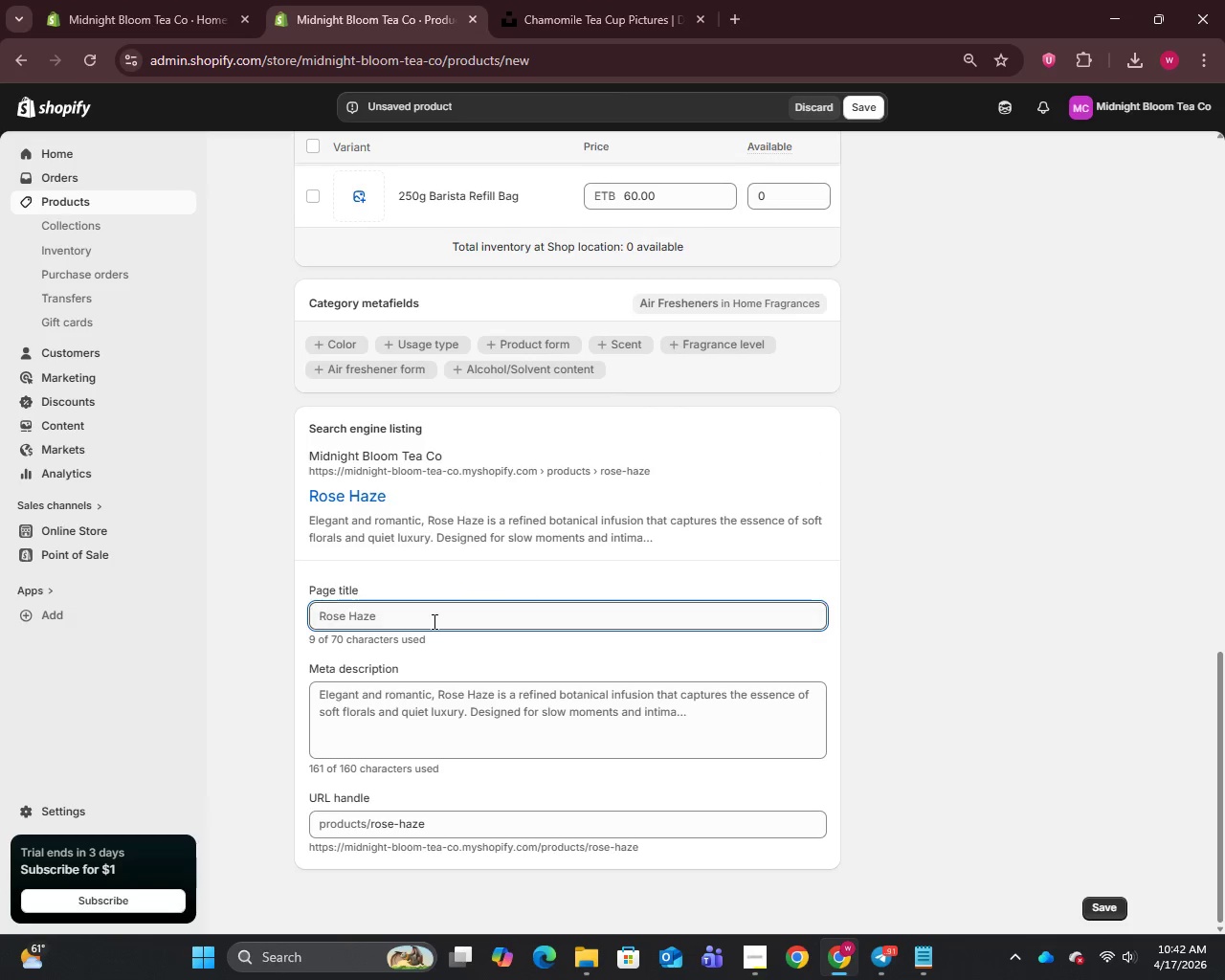 
left_click([433, 621])
 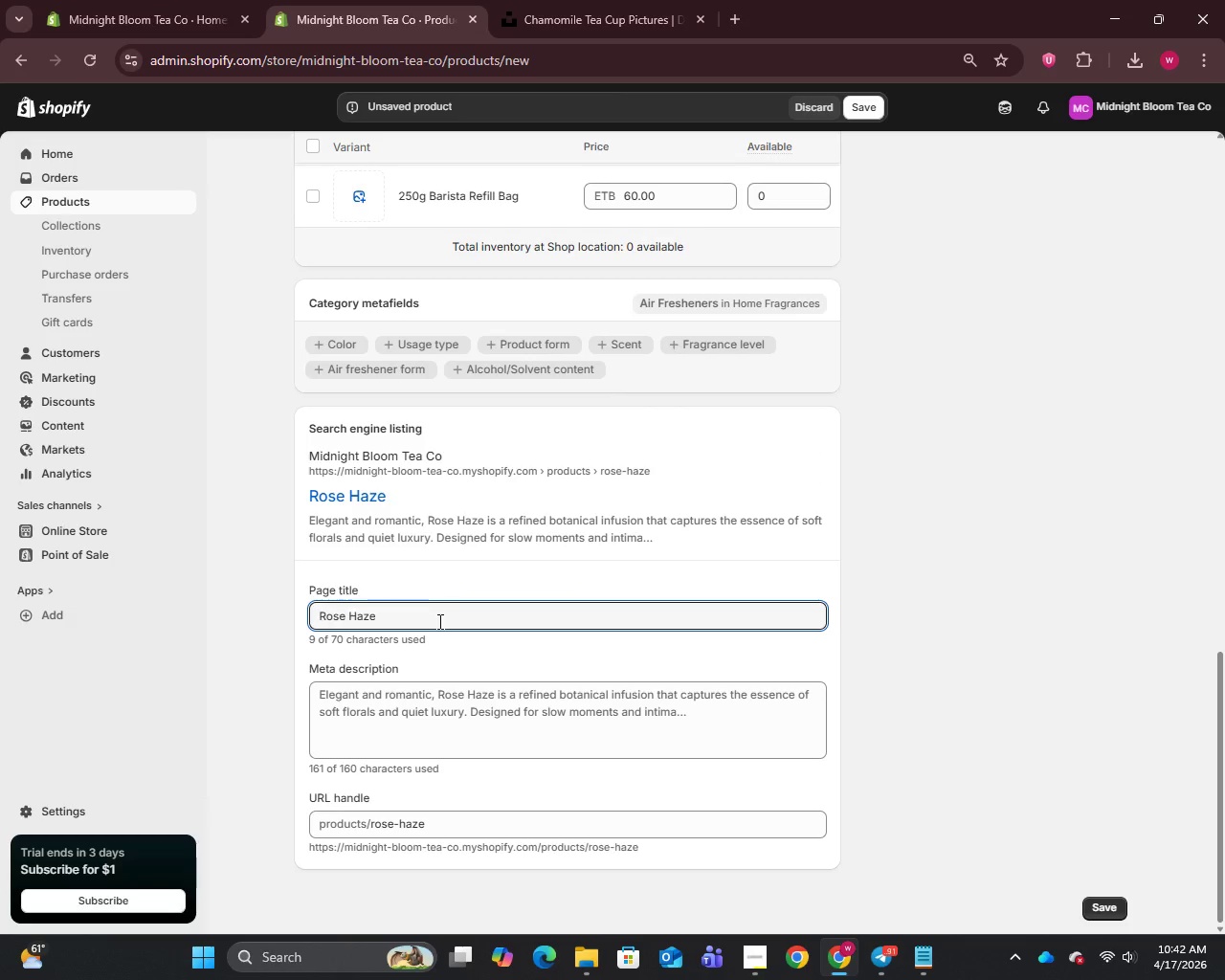 
type( Tea | Elegant Floral Caffeine-Free Infusion)
 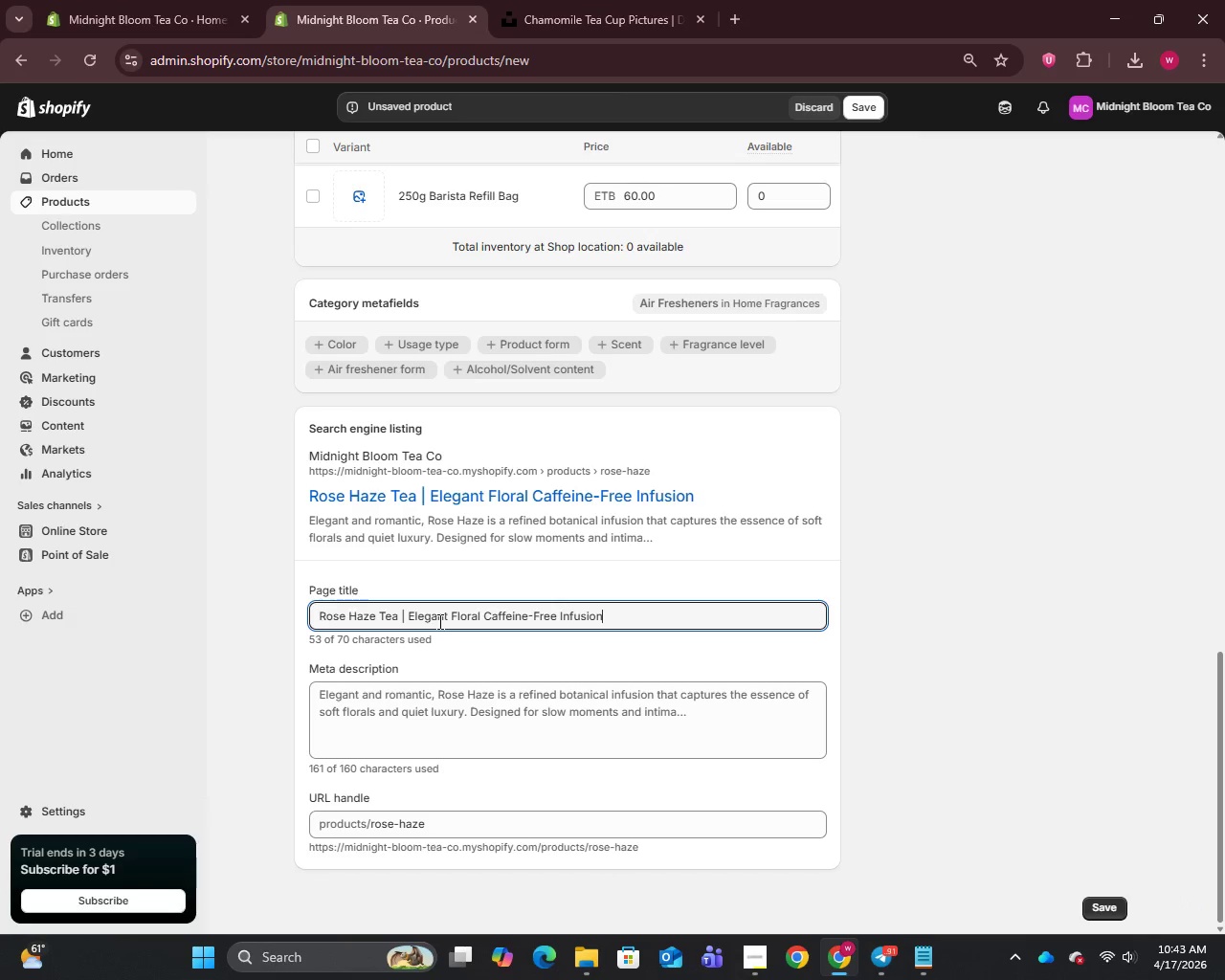 
left_click([479, 717])
 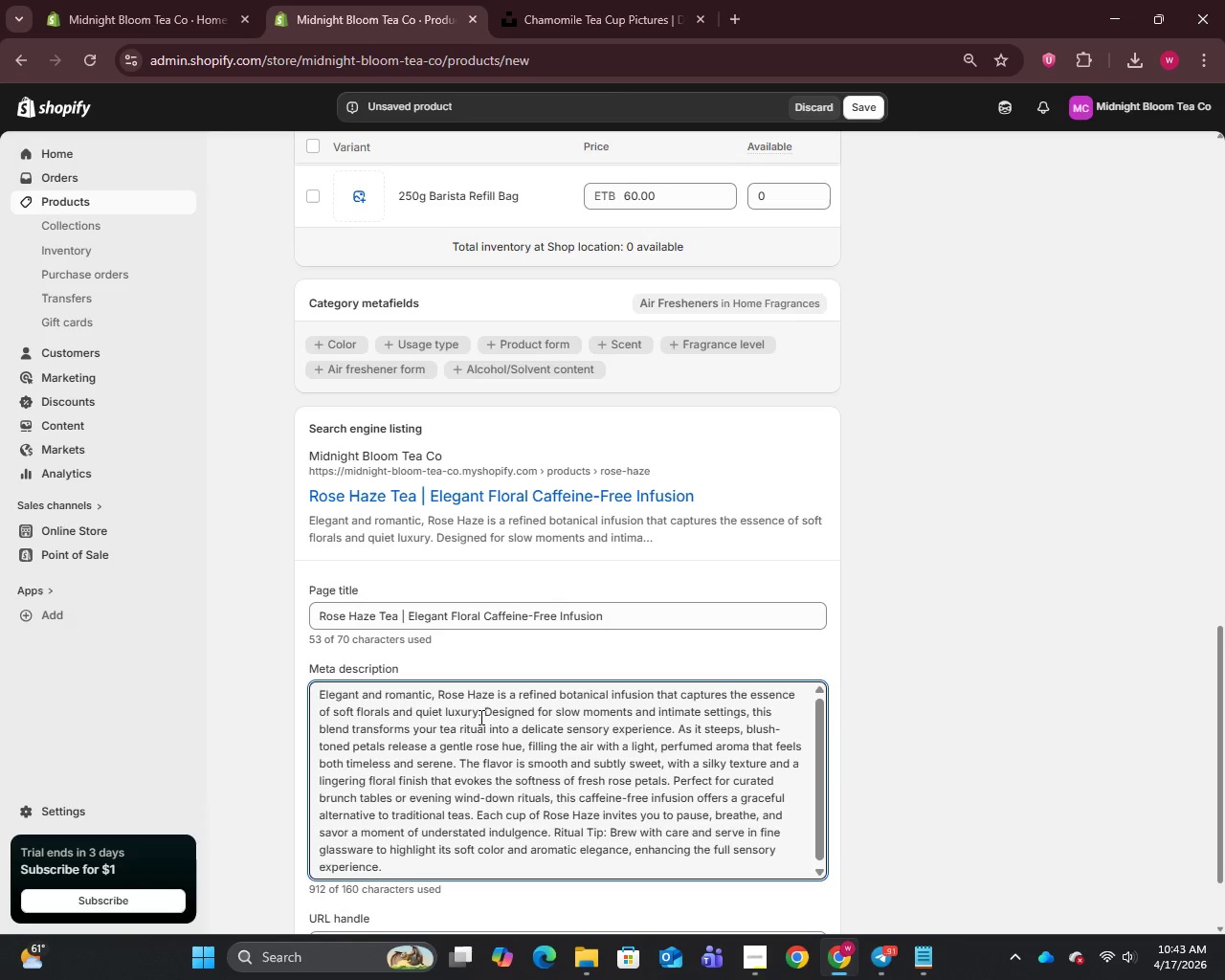 
key(Control+A)
 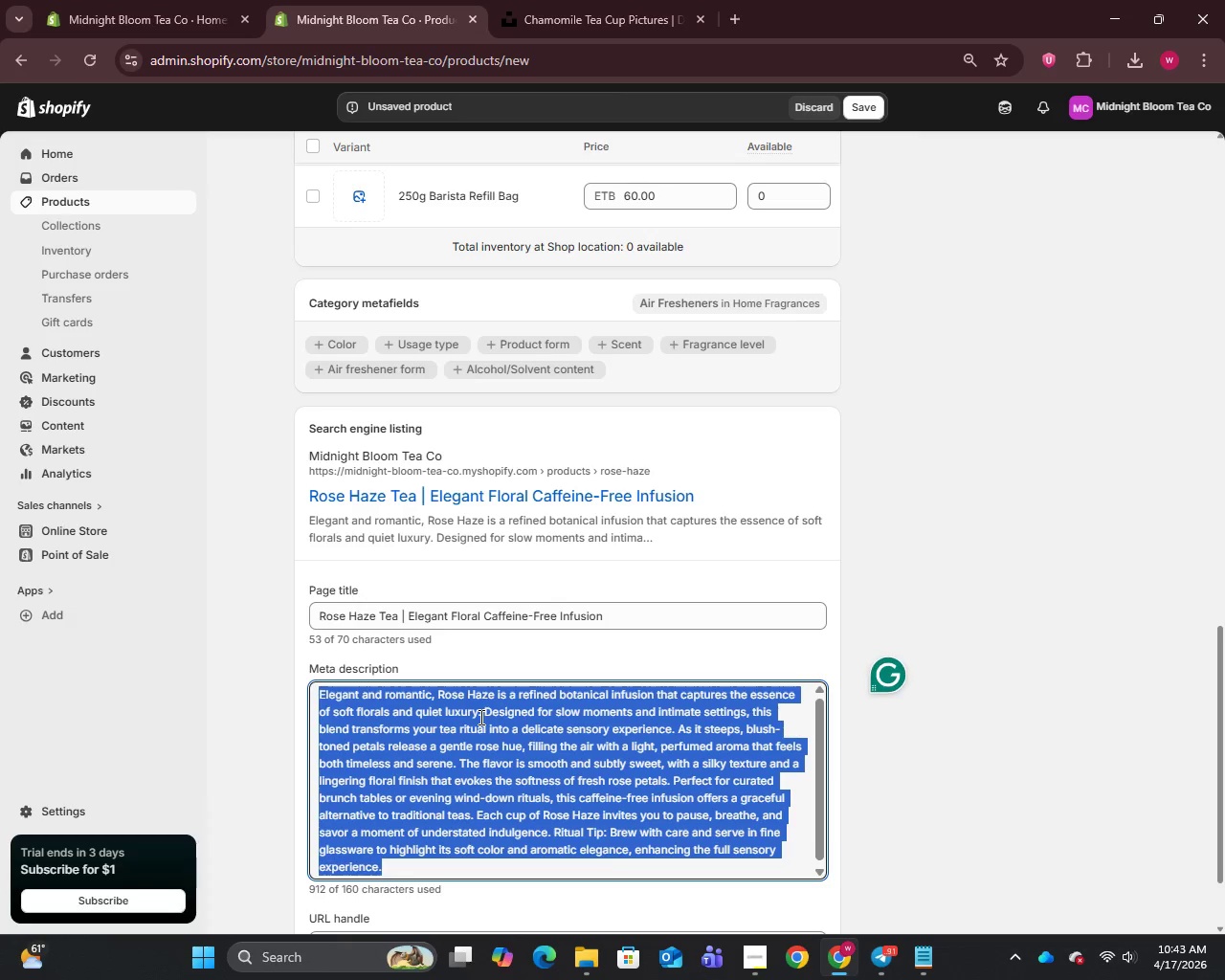 
key(Backspace)
type(A delicated)
key(Backspace)
type( rose tea with a soft floral aroma and silky finish. A caffenie-free blend crafted for elegant rituala)
key(Backspace)
type(s and refined moments.)
 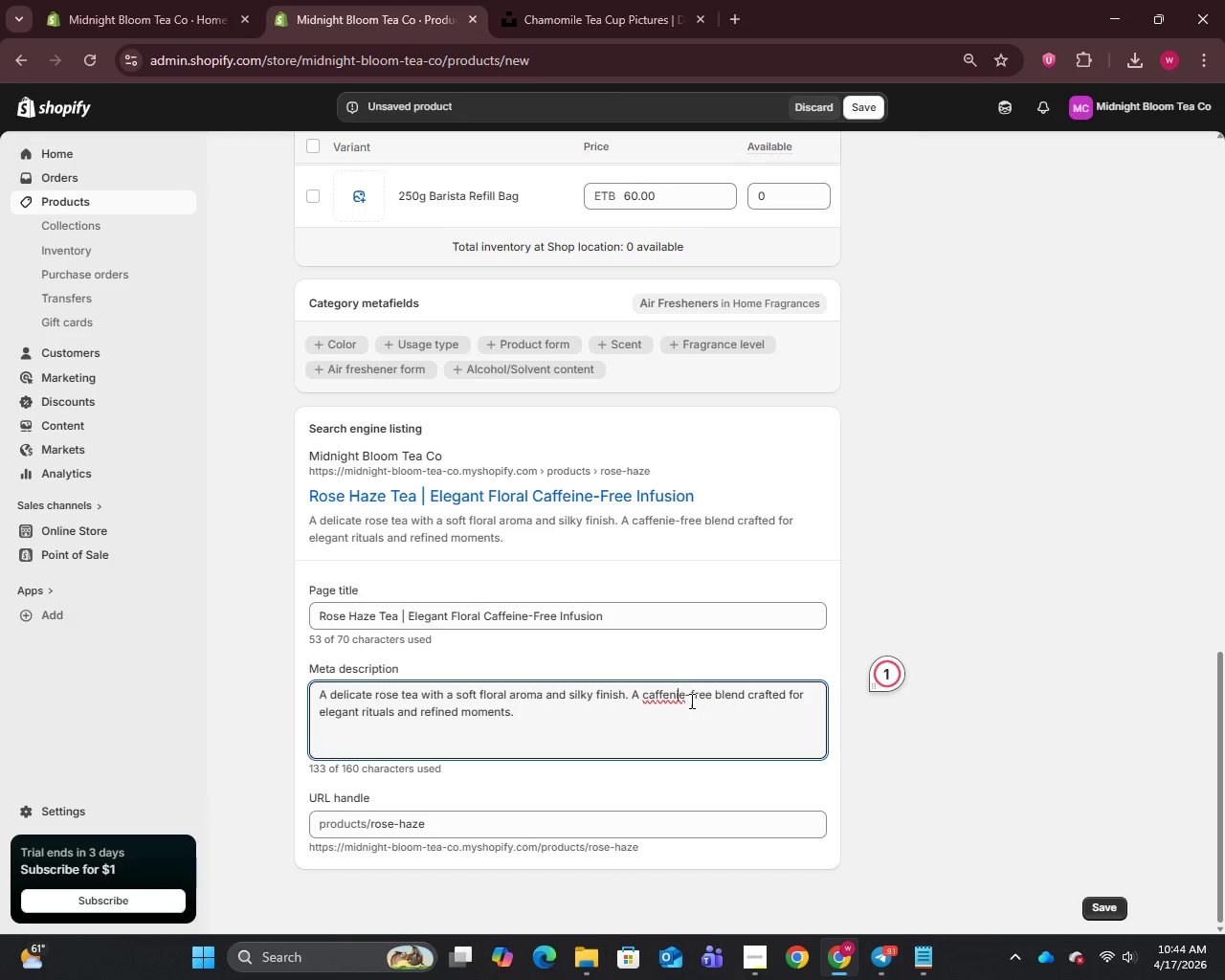 
left_click([680, 695])
 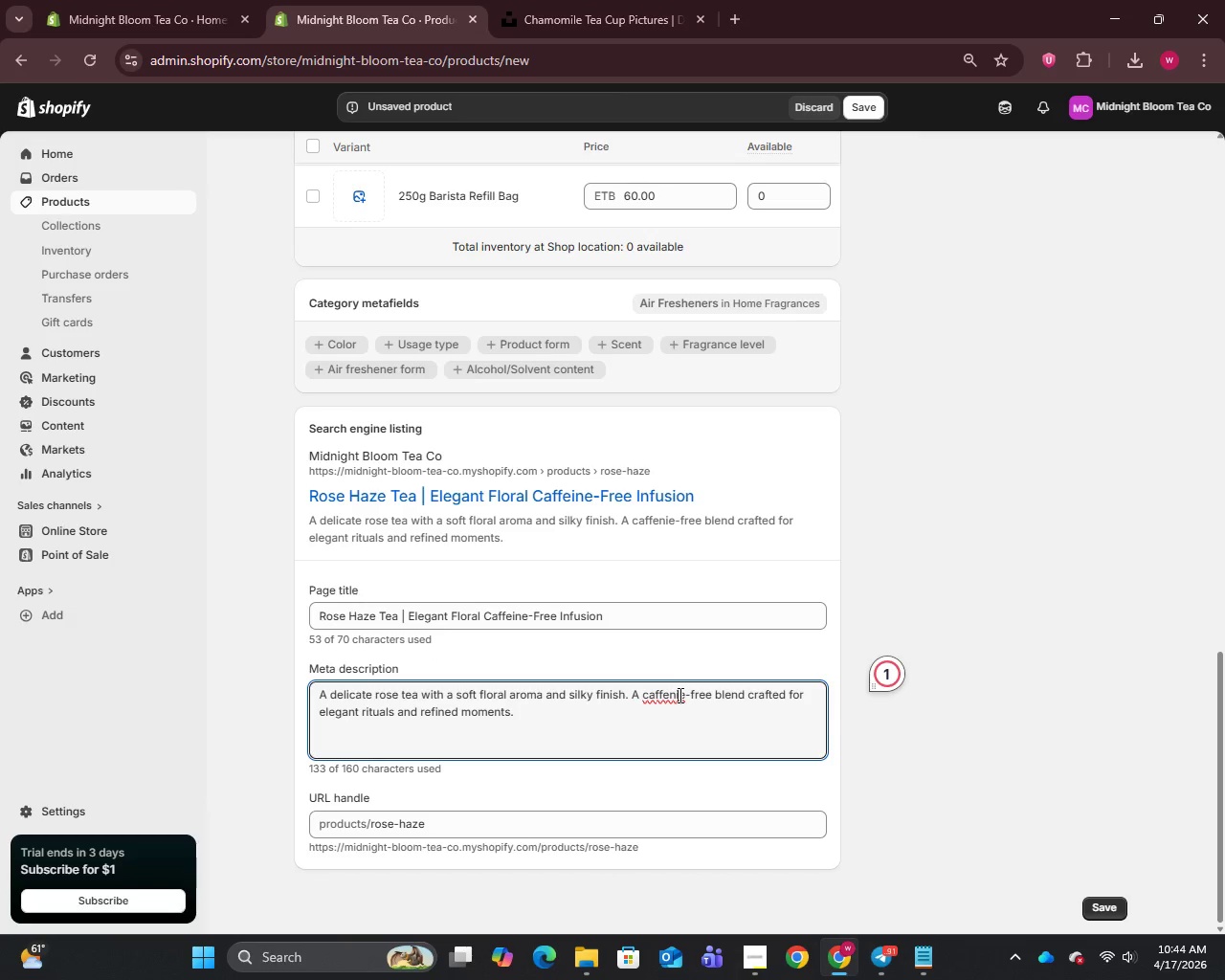 
key(Backspace)
key(Backspace)
type(in)
 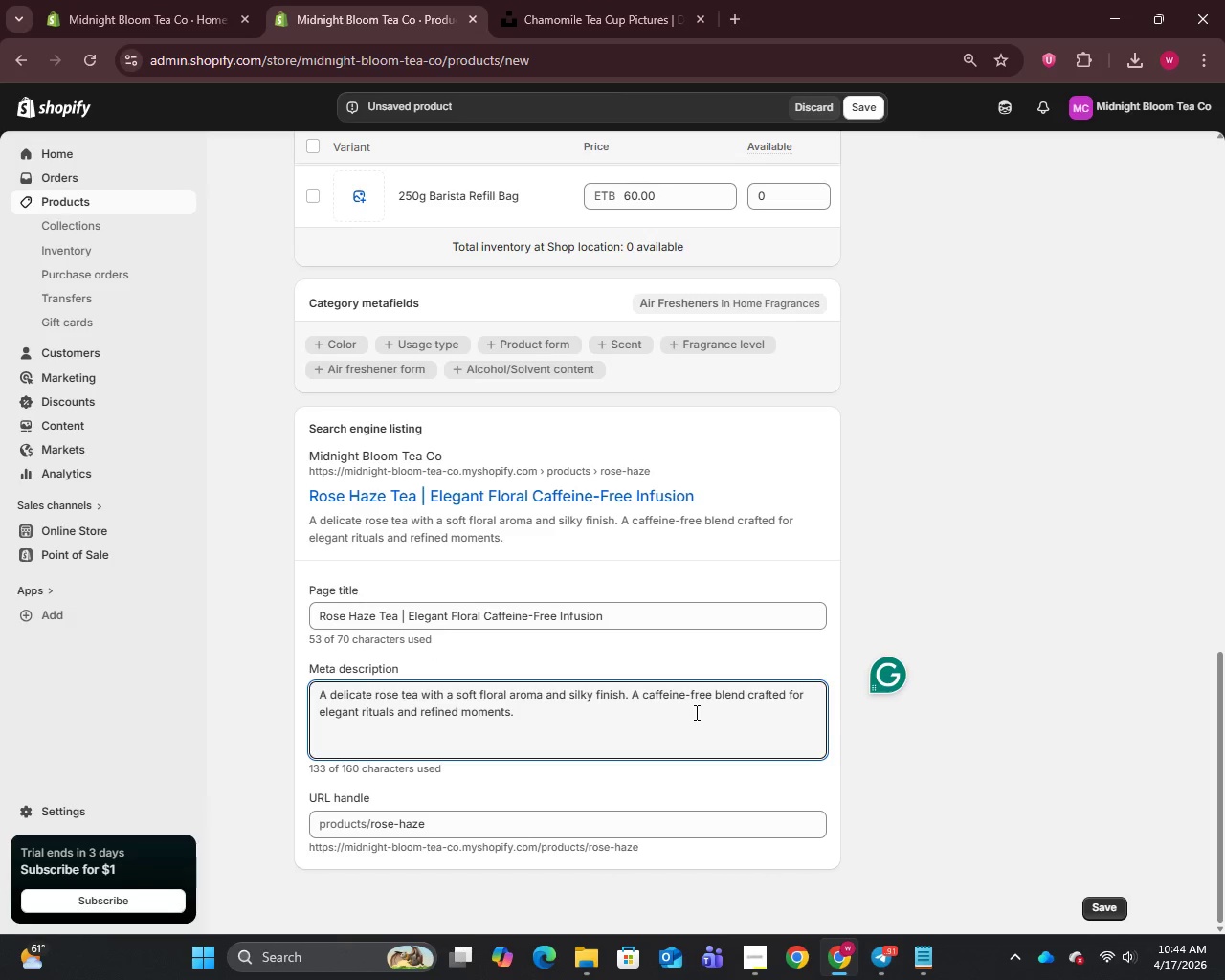 
left_click([536, 719])
 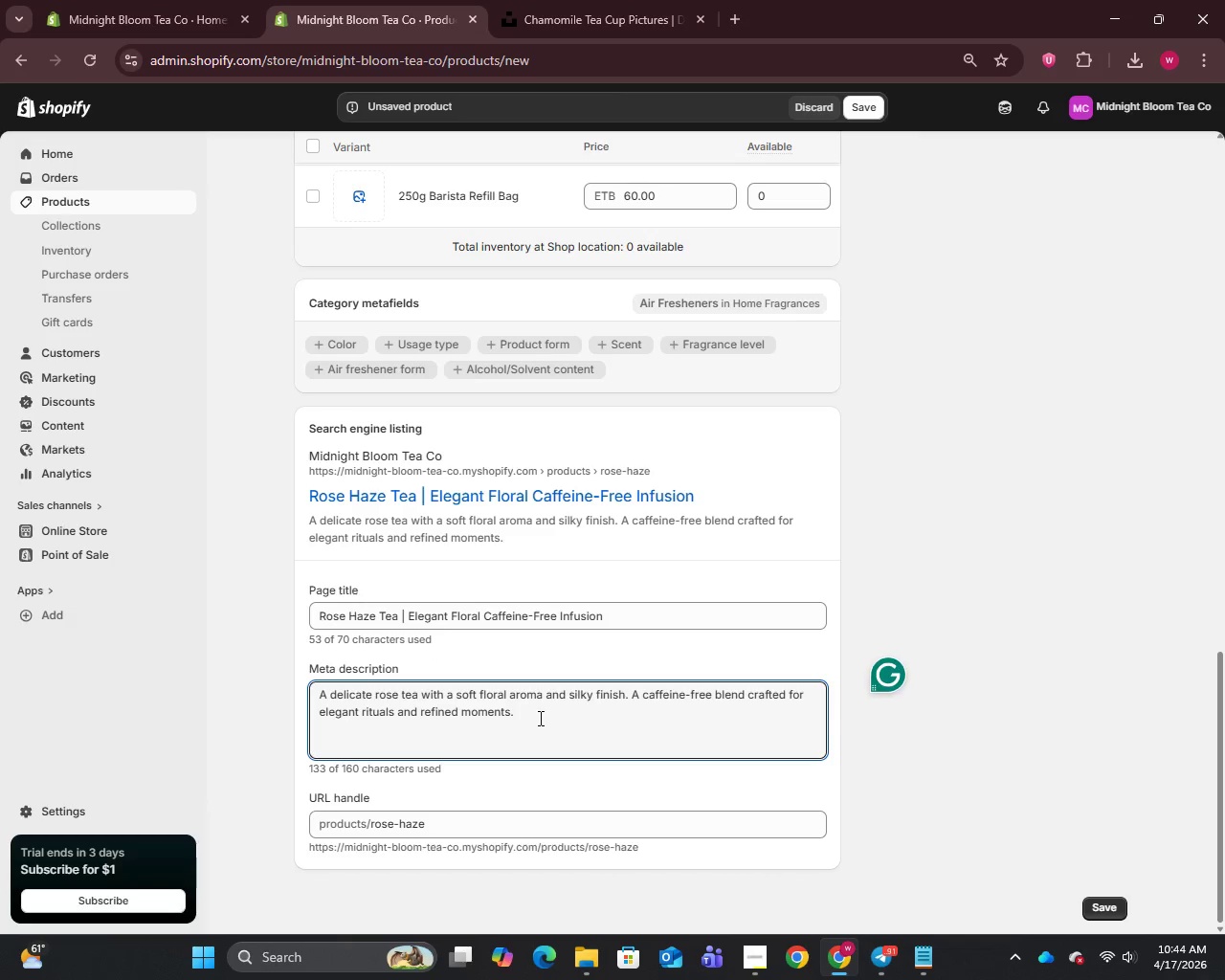 
scroll: coordinate [539, 718], scroll_direction: down, amount: 3.0
 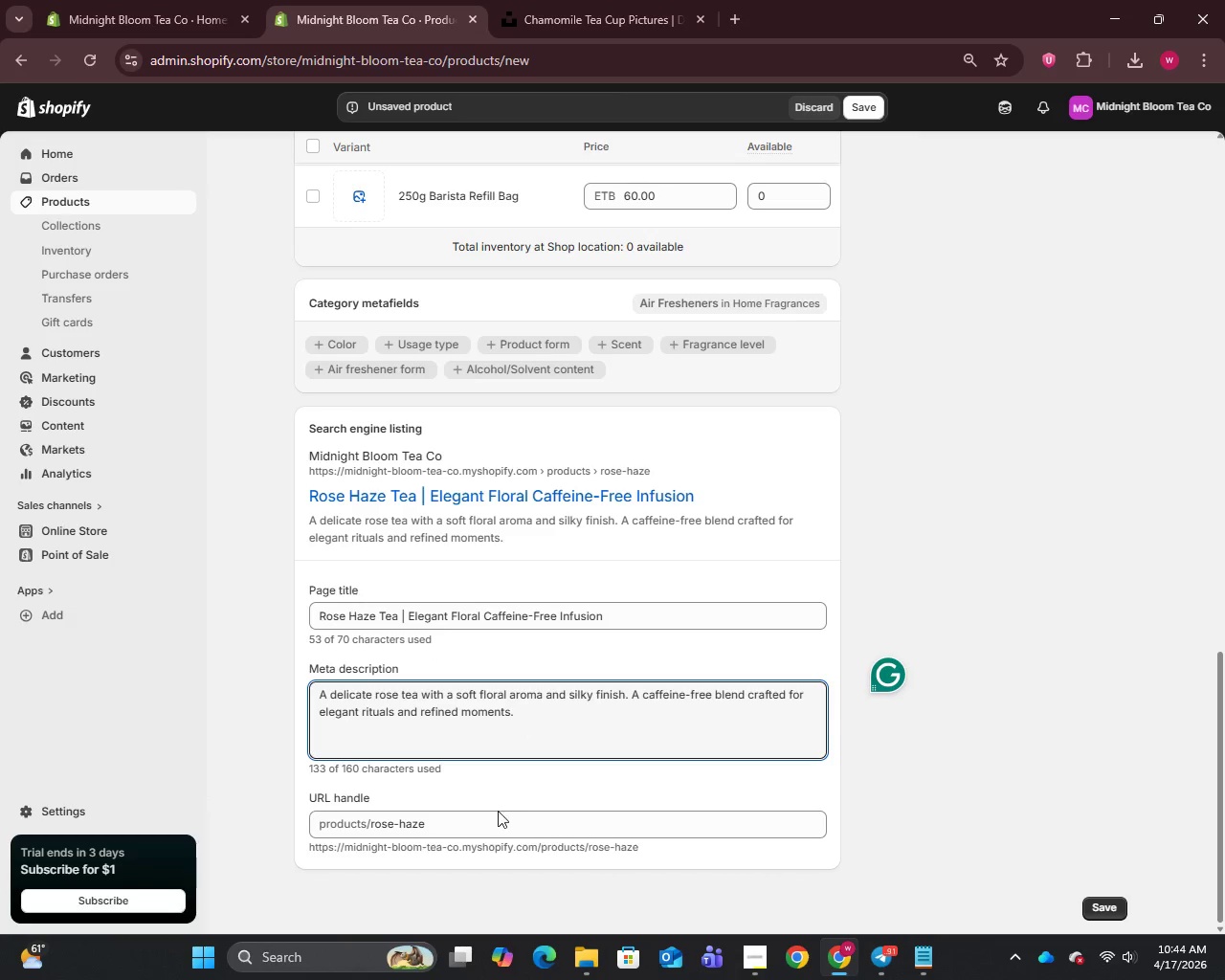 
left_click([492, 820])
 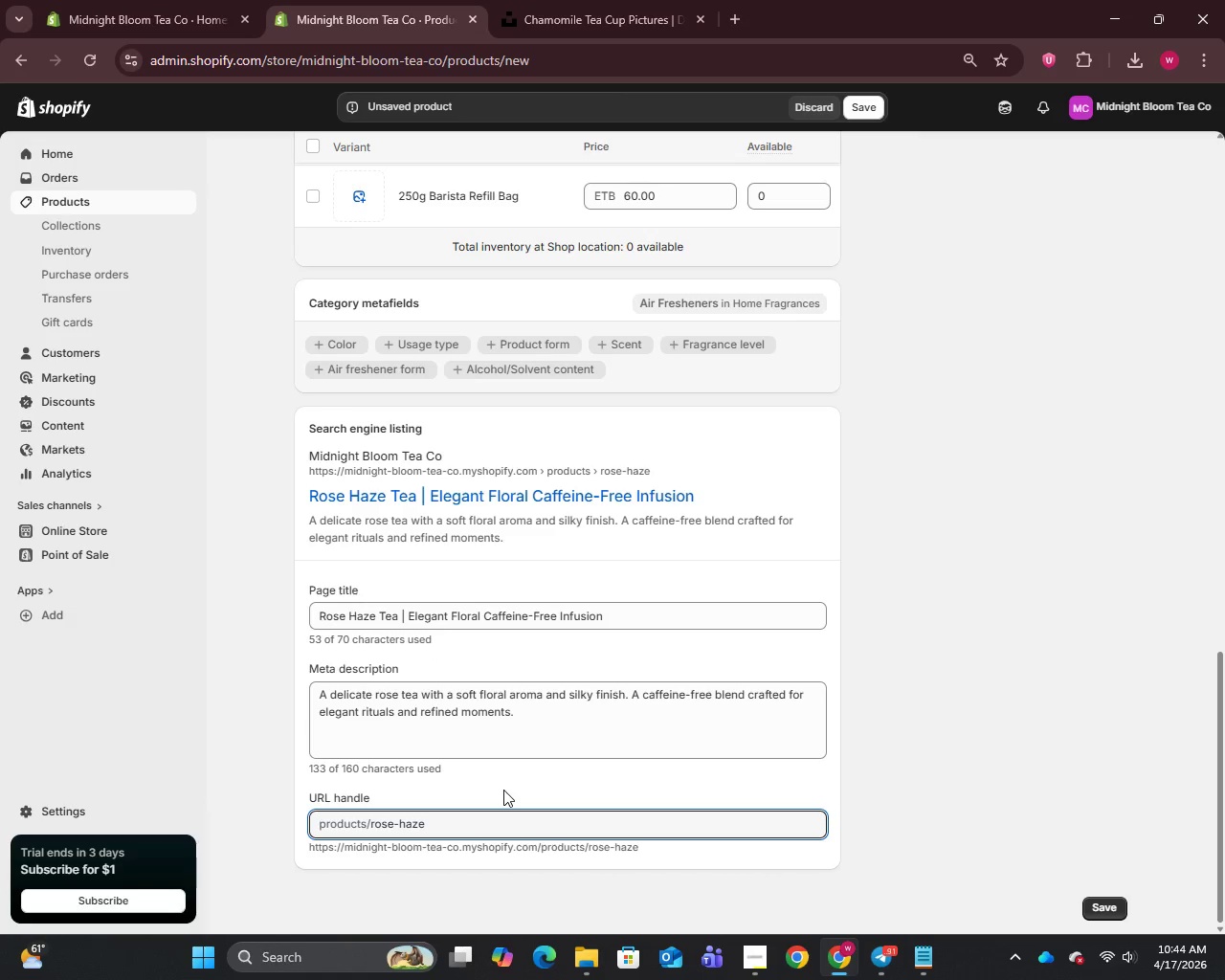 
type(-tea)
 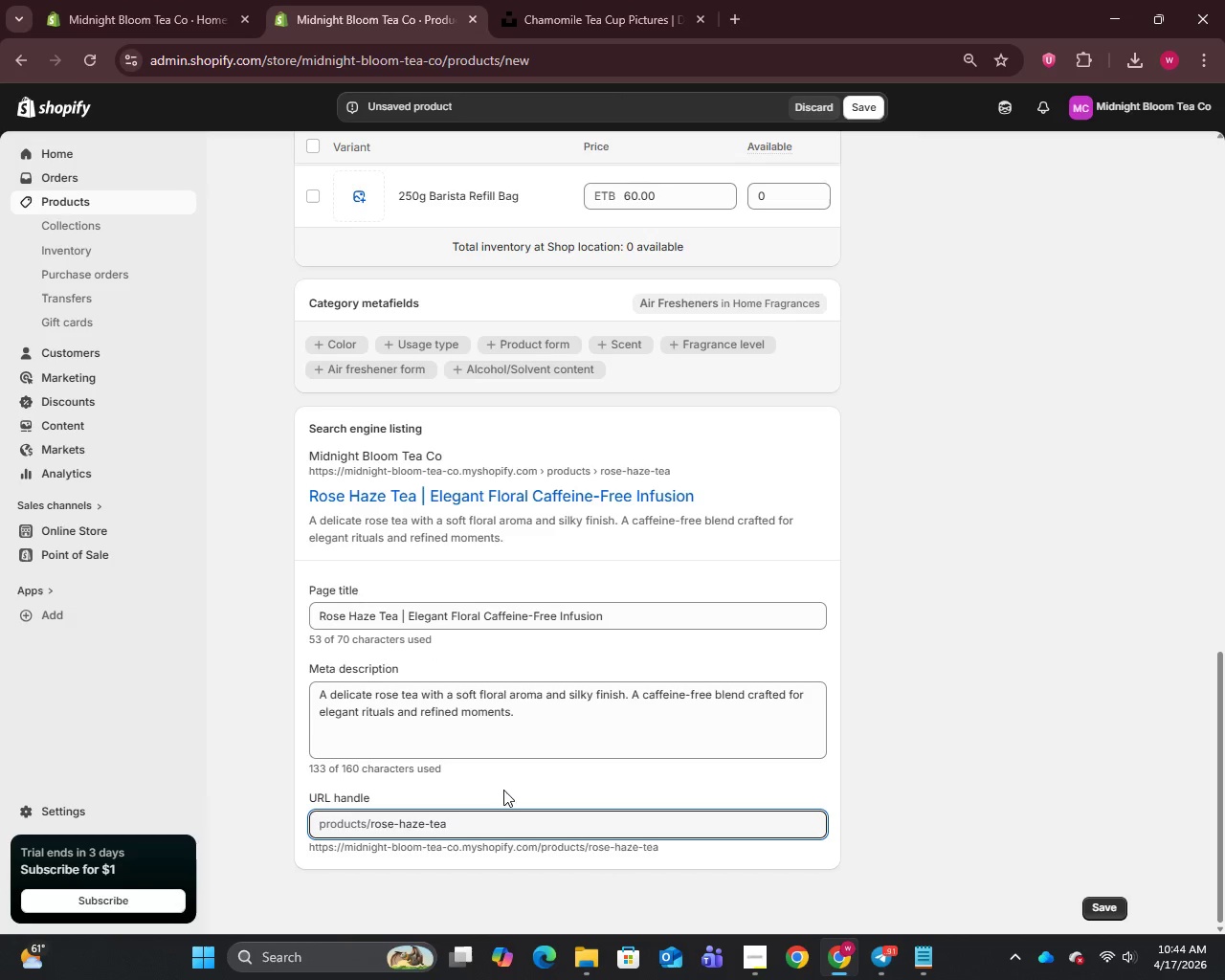 
scroll: coordinate [599, 622], scroll_direction: up, amount: 16.0
 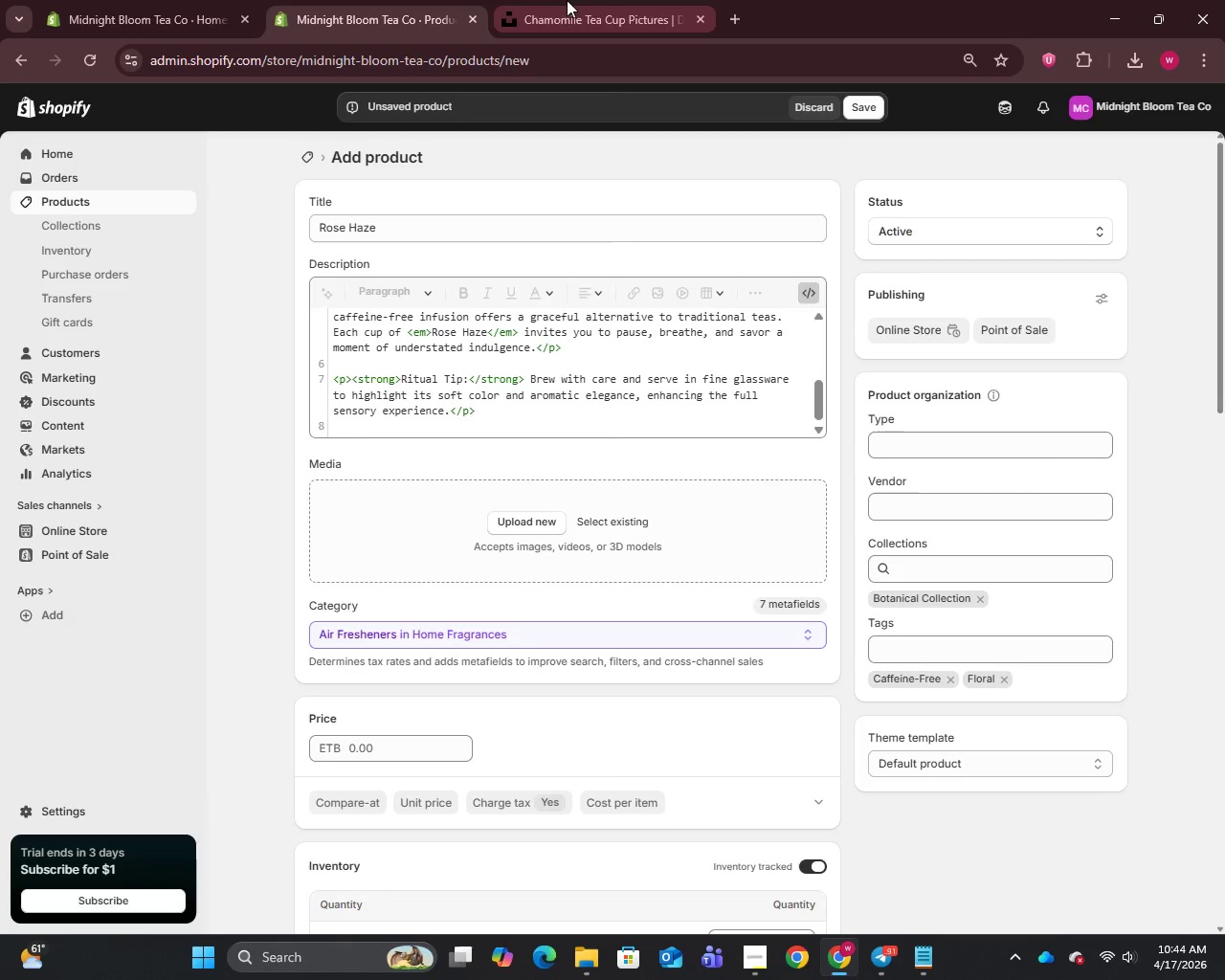 
left_click([578, 0])
 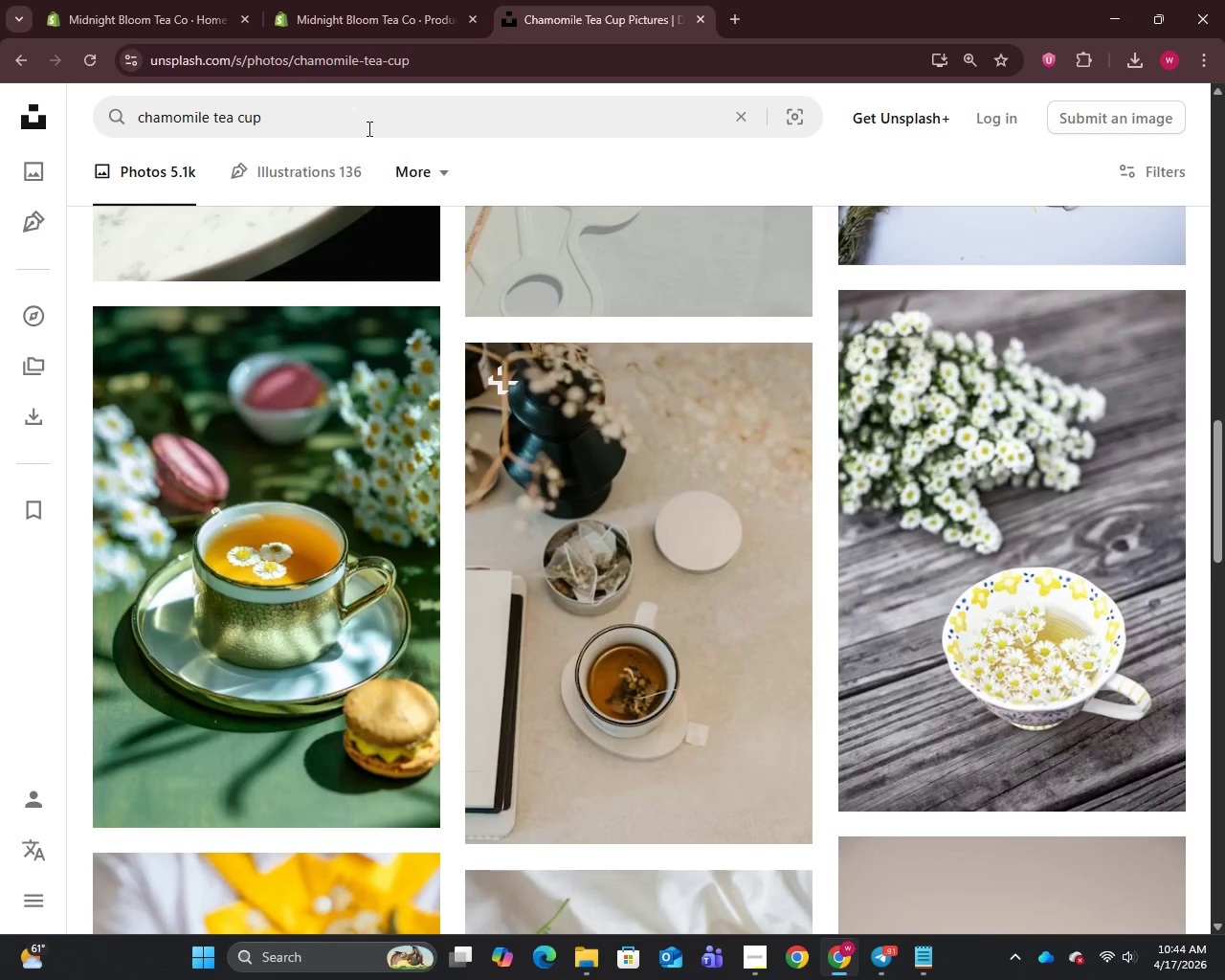 
left_click([359, 122])
 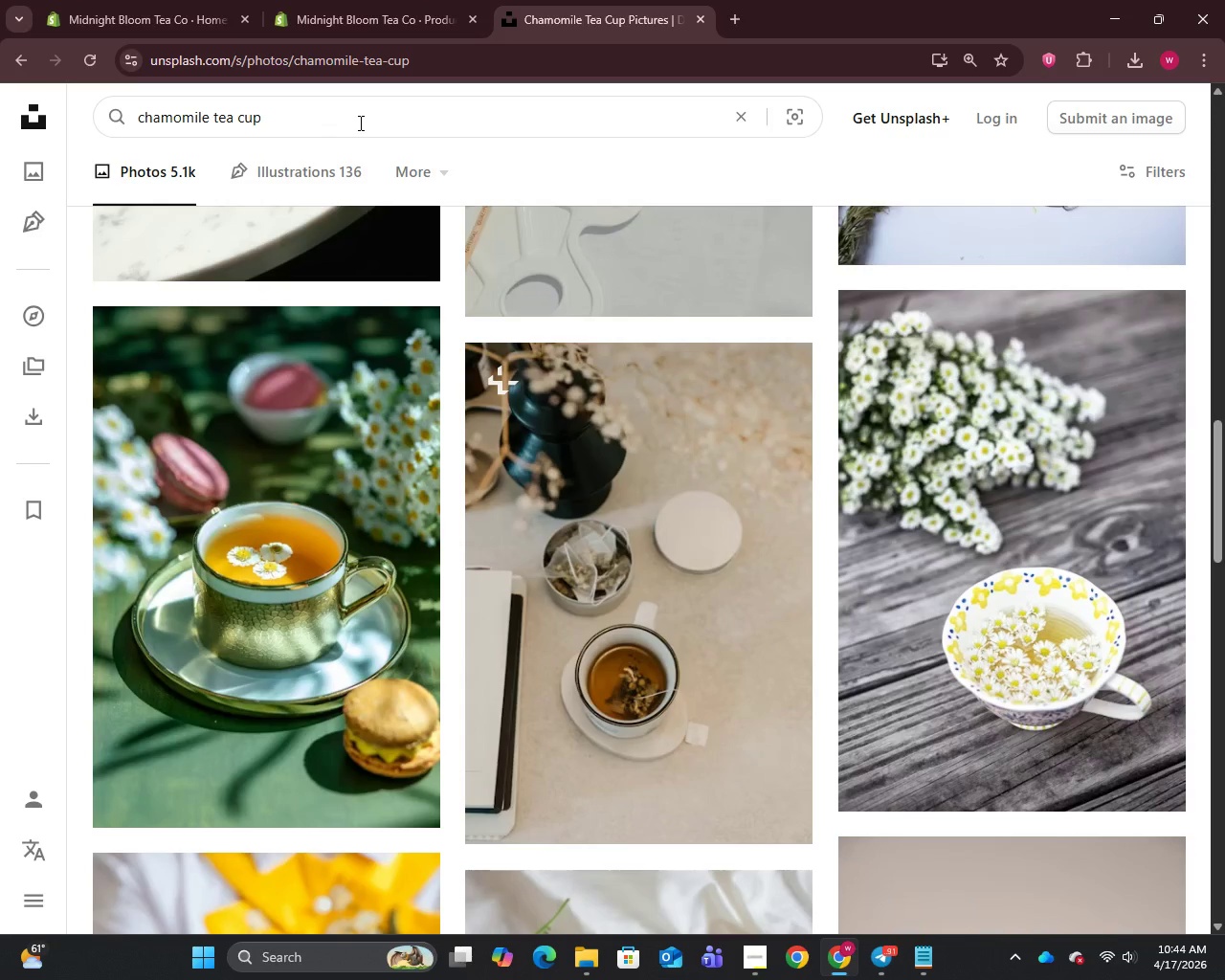 
key(Control+A)
 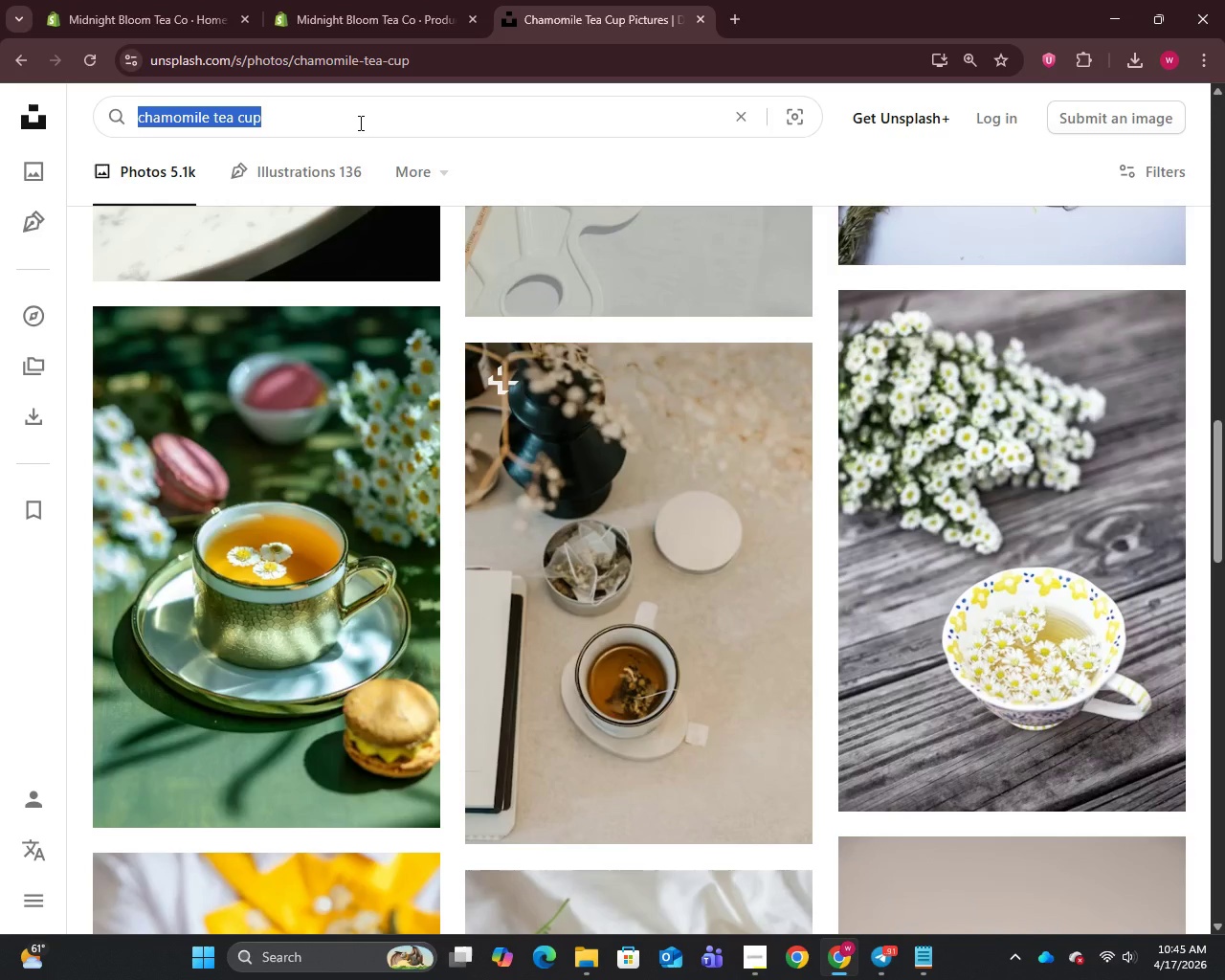 
type(rose tea cup)
 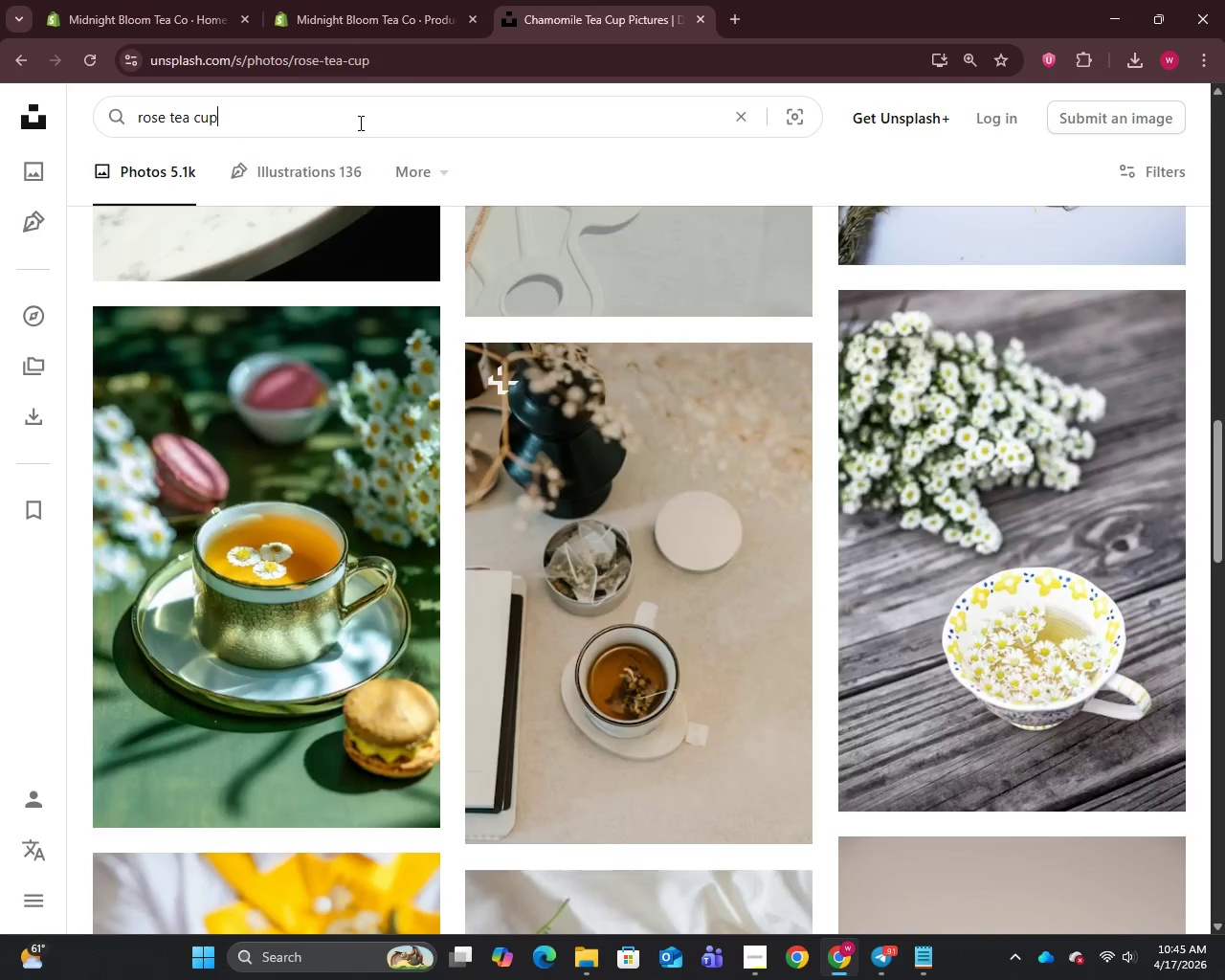 
key(Enter)
 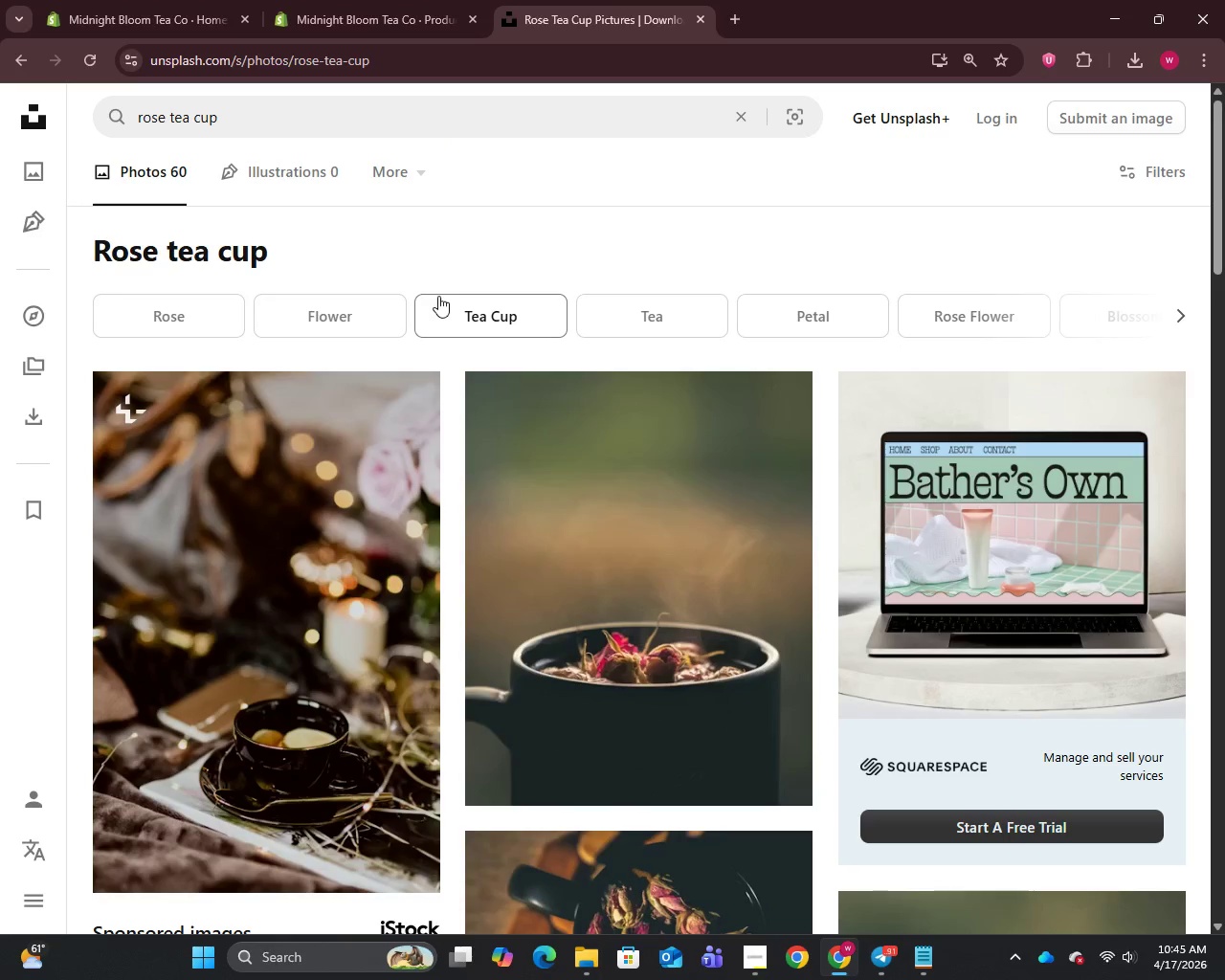 
scroll: coordinate [438, 296], scroll_direction: down, amount: 6.0
 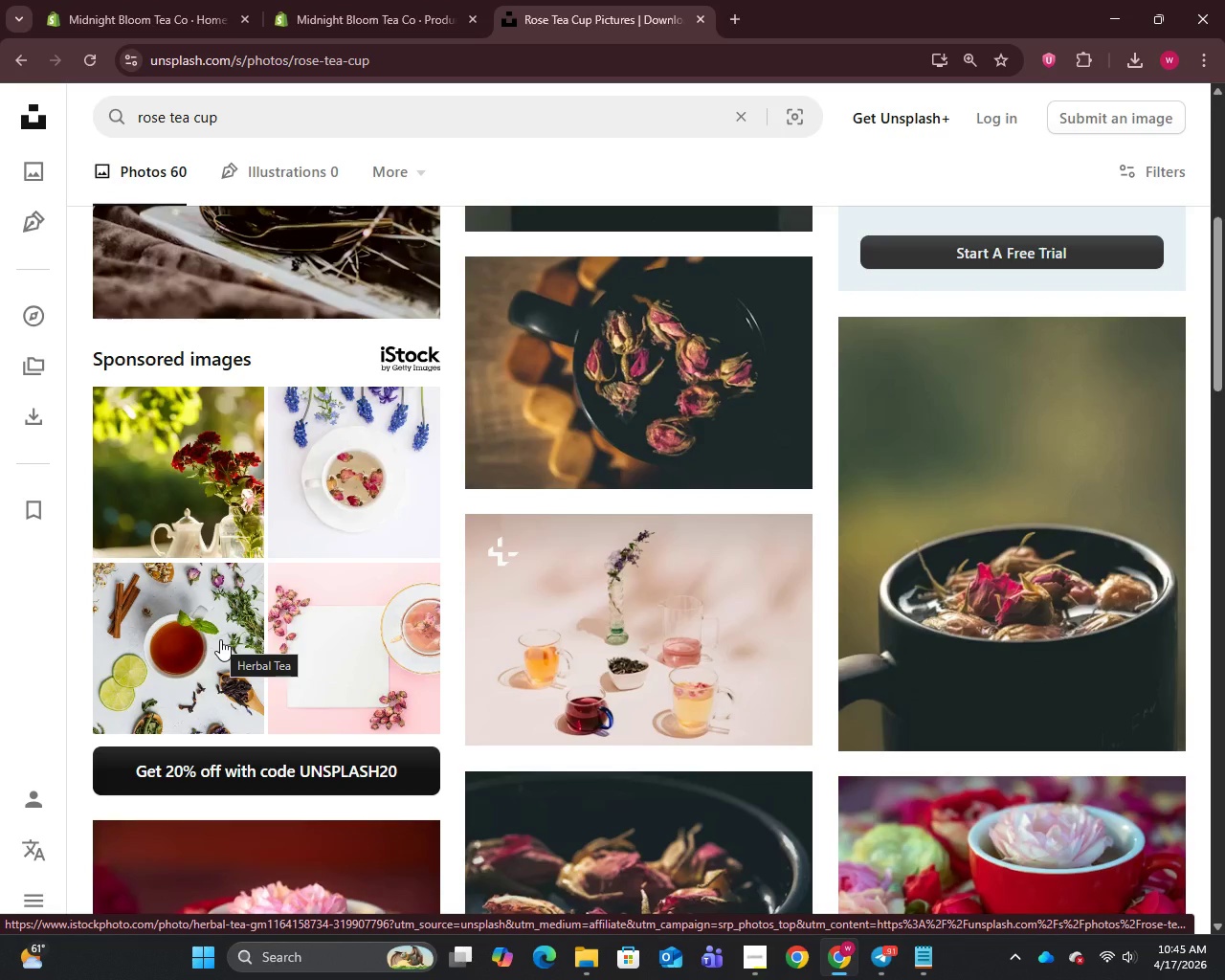 
wait(6.98)
 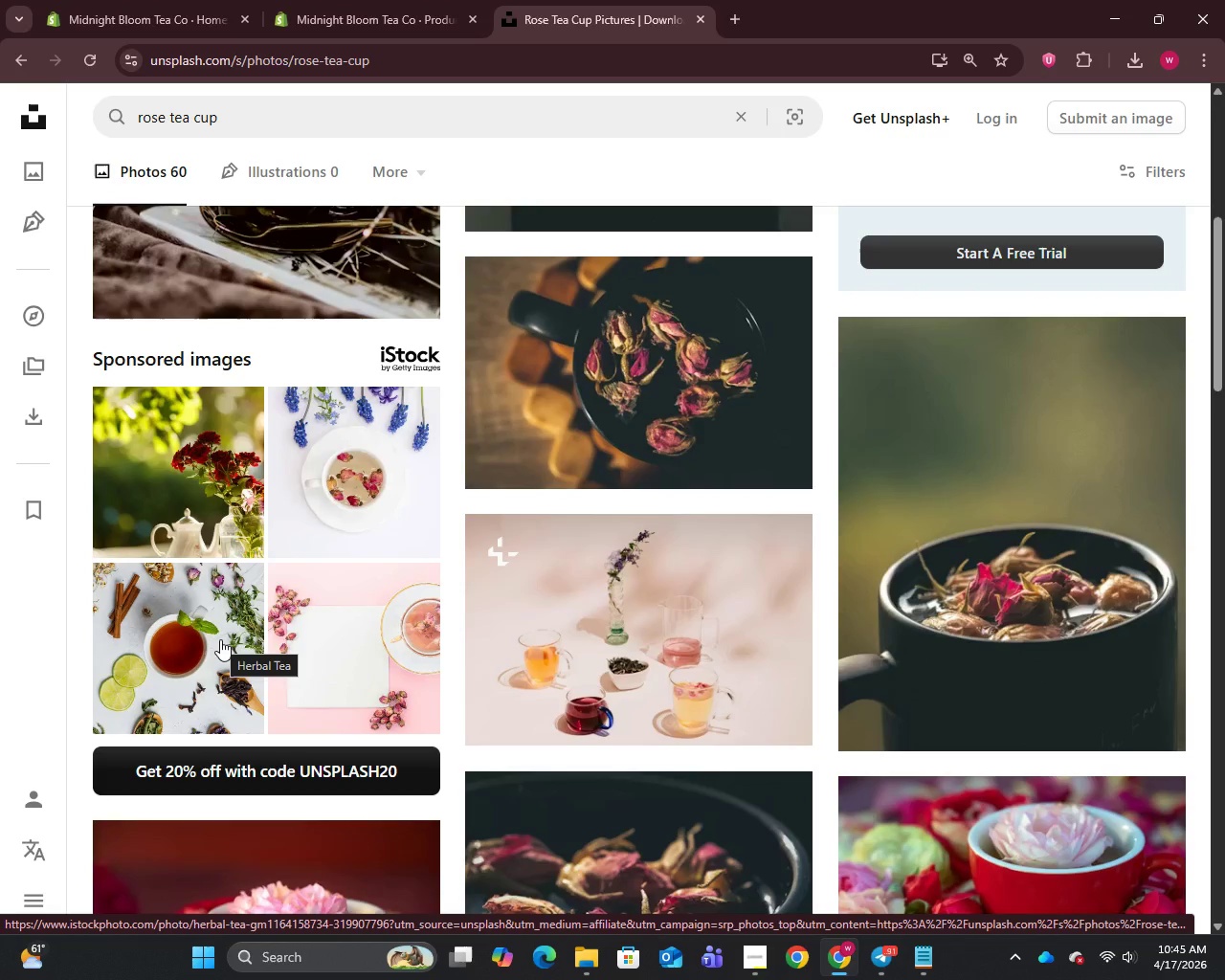 
scroll: coordinate [650, 568], scroll_direction: down, amount: 6.0
 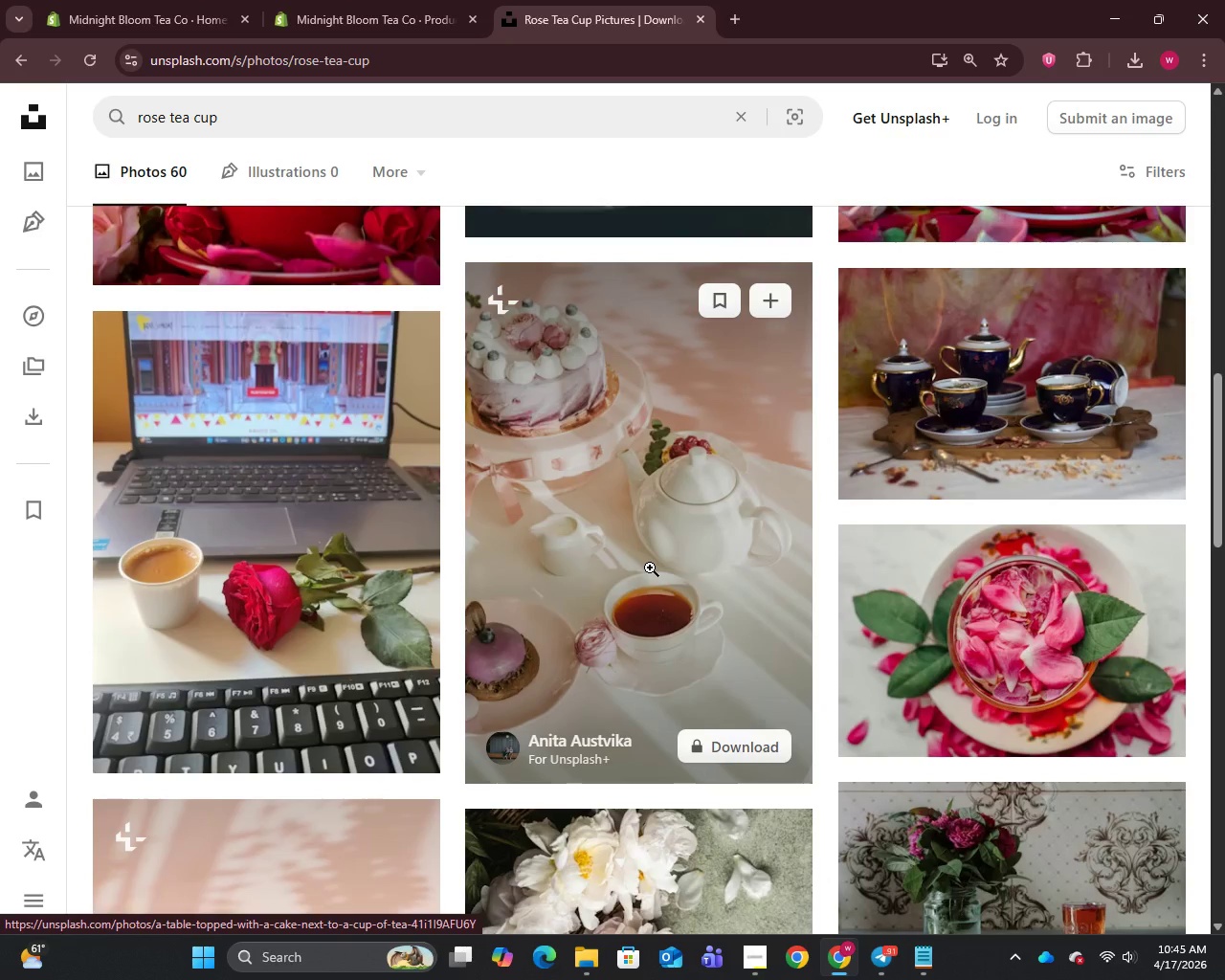 
wait(5.17)
 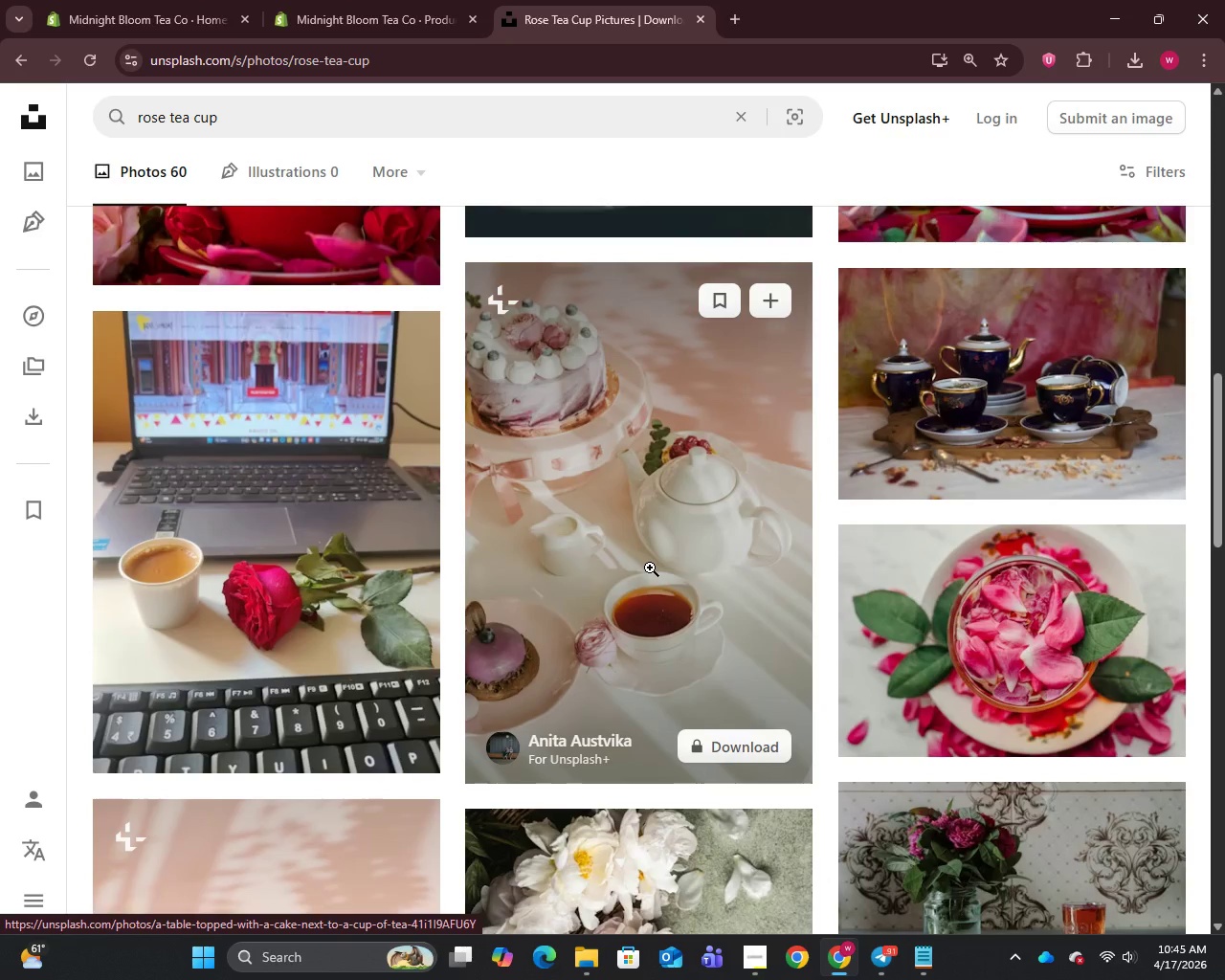 
scroll: coordinate [650, 568], scroll_direction: down, amount: 7.0
 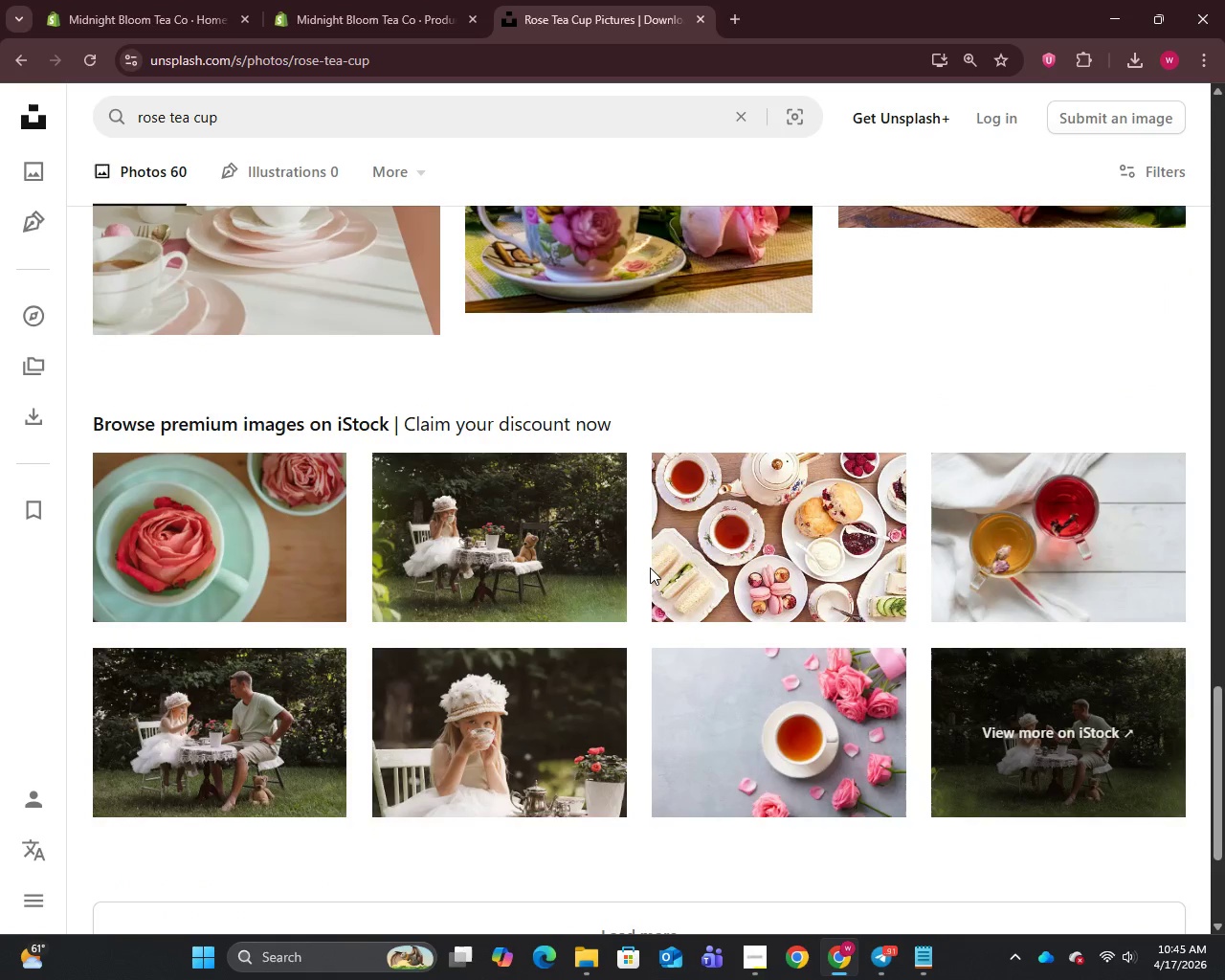 
scroll: coordinate [628, 553], scroll_direction: up, amount: 21.0
 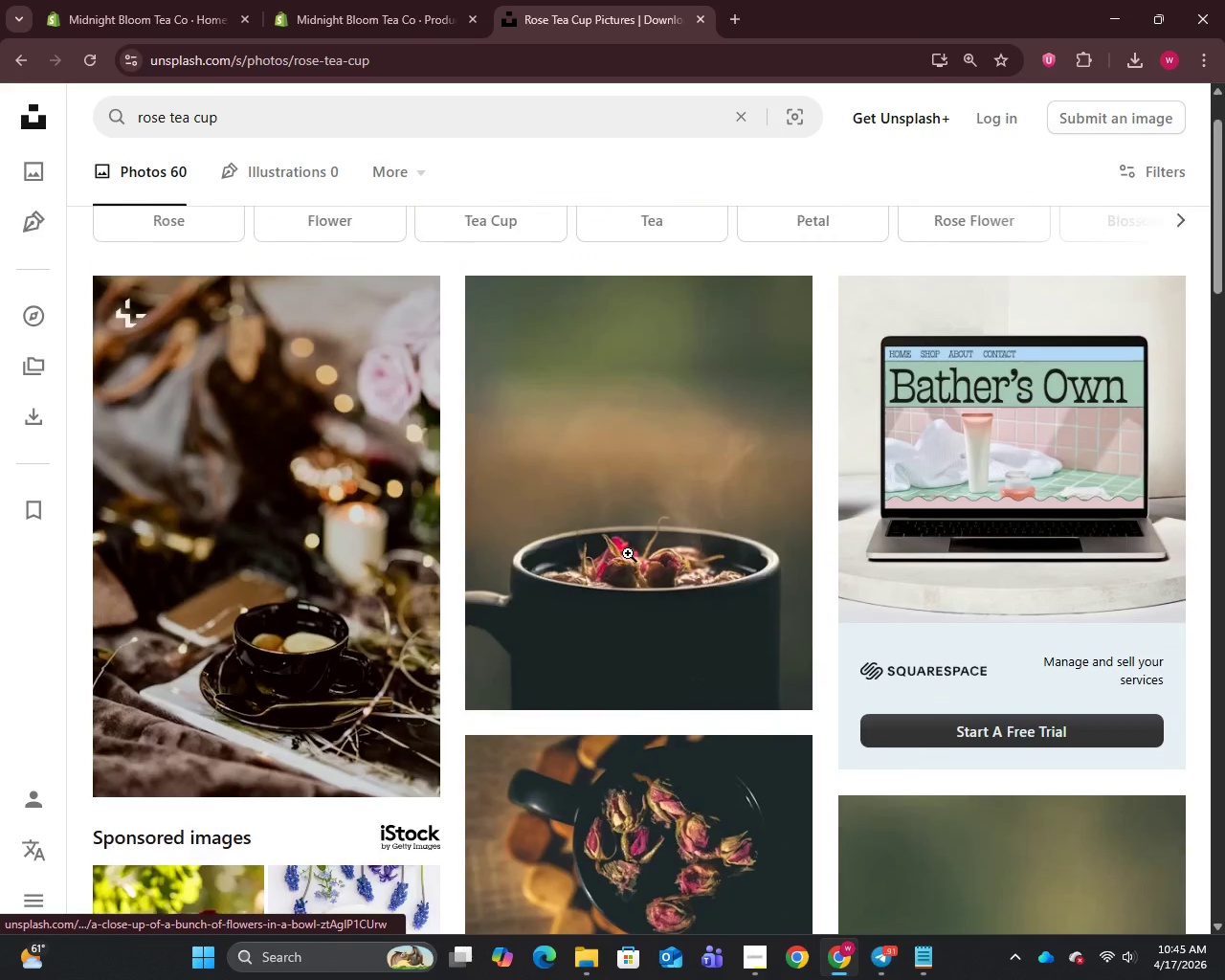 
scroll: coordinate [628, 553], scroll_direction: down, amount: 1.0
 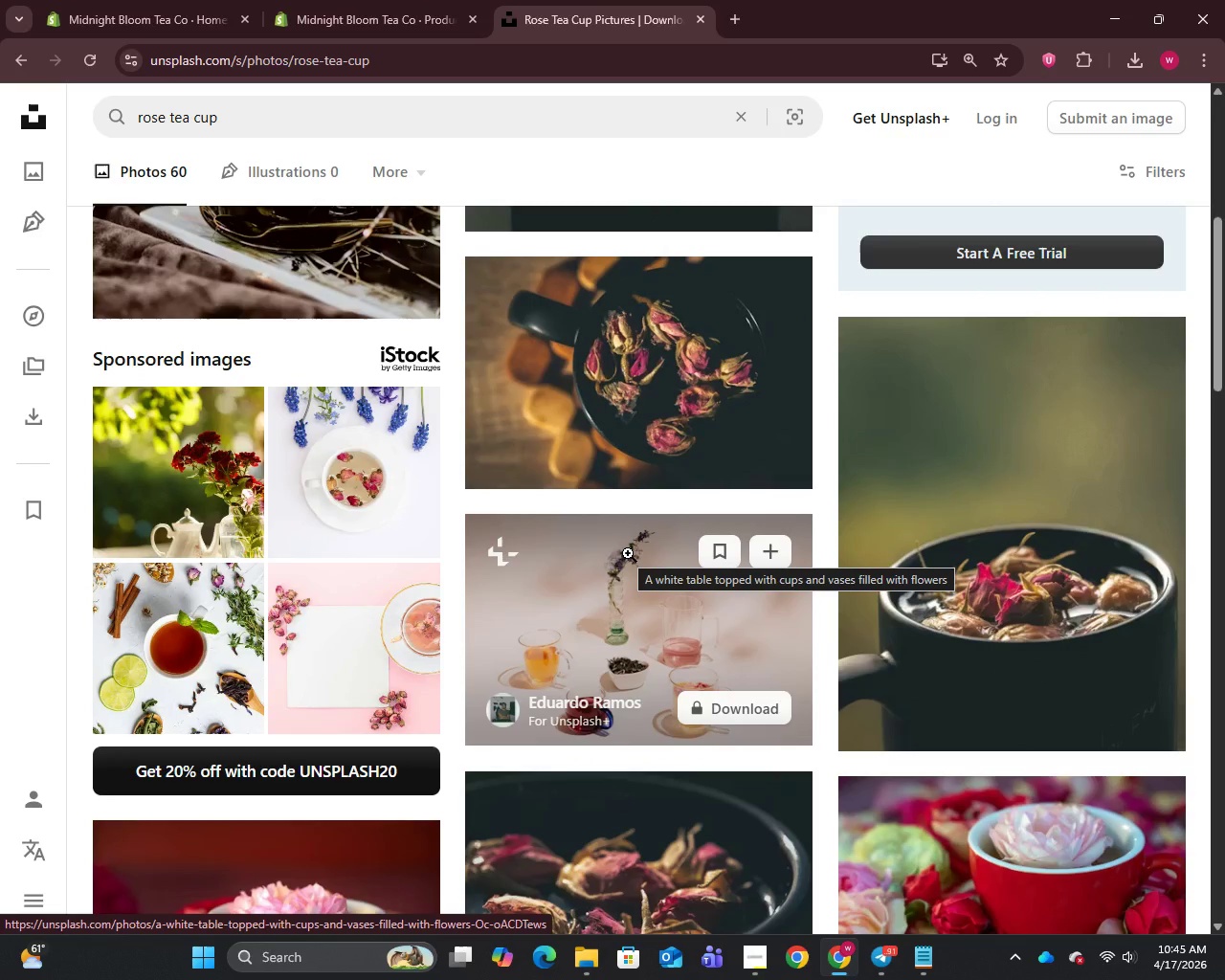 
wait(5.29)
 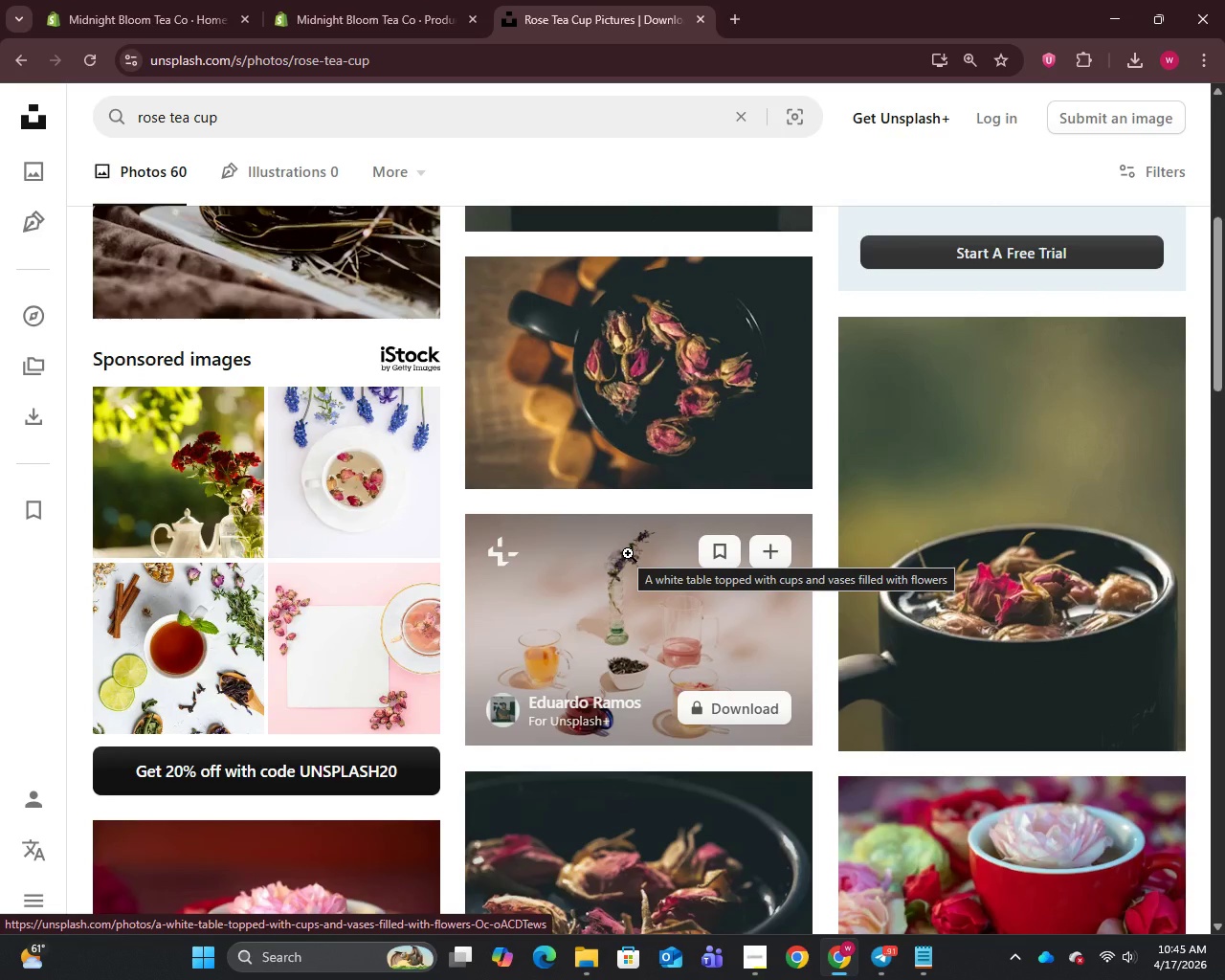 
scroll: coordinate [628, 553], scroll_direction: down, amount: 10.0
 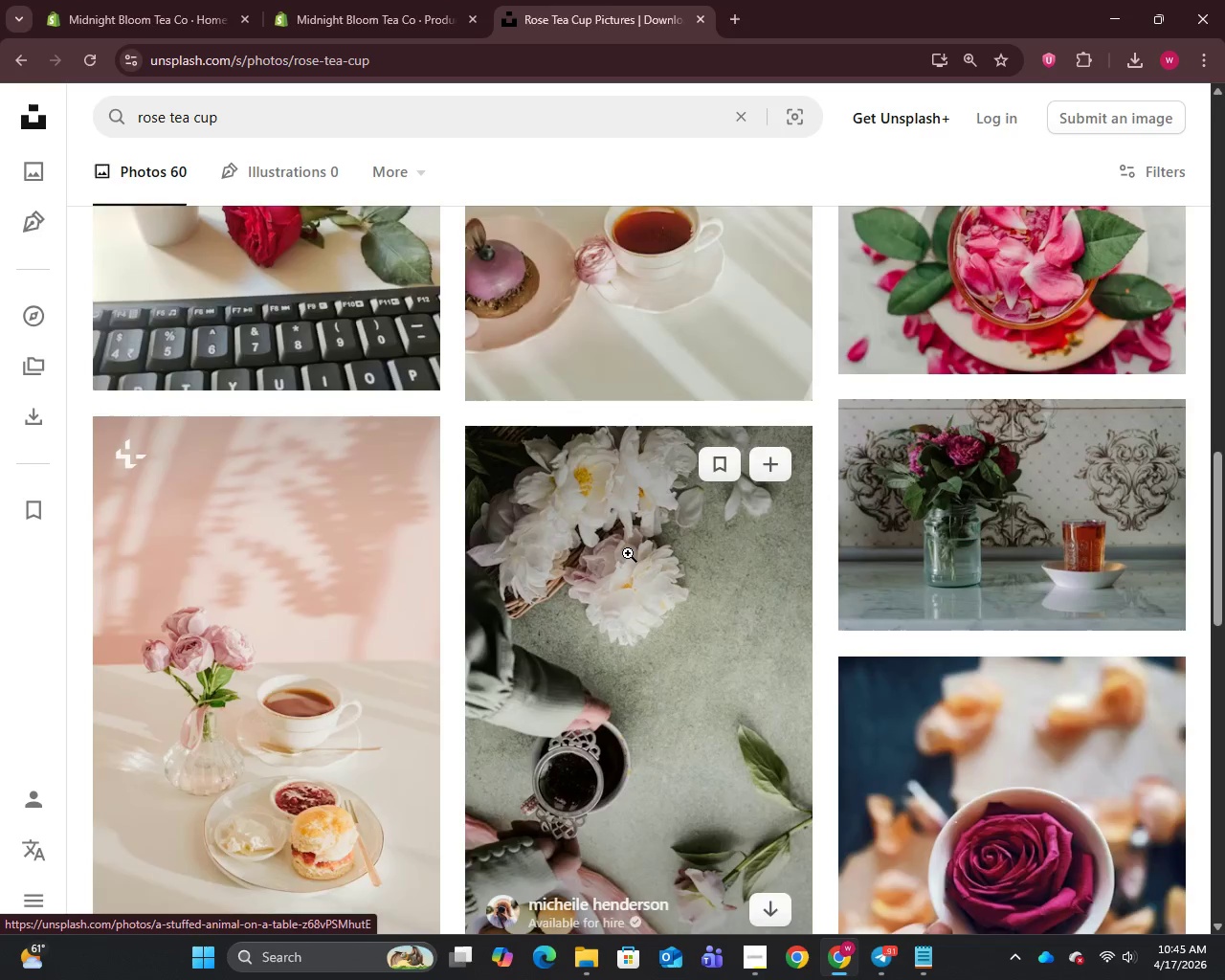 
scroll: coordinate [628, 553], scroll_direction: up, amount: 8.0
 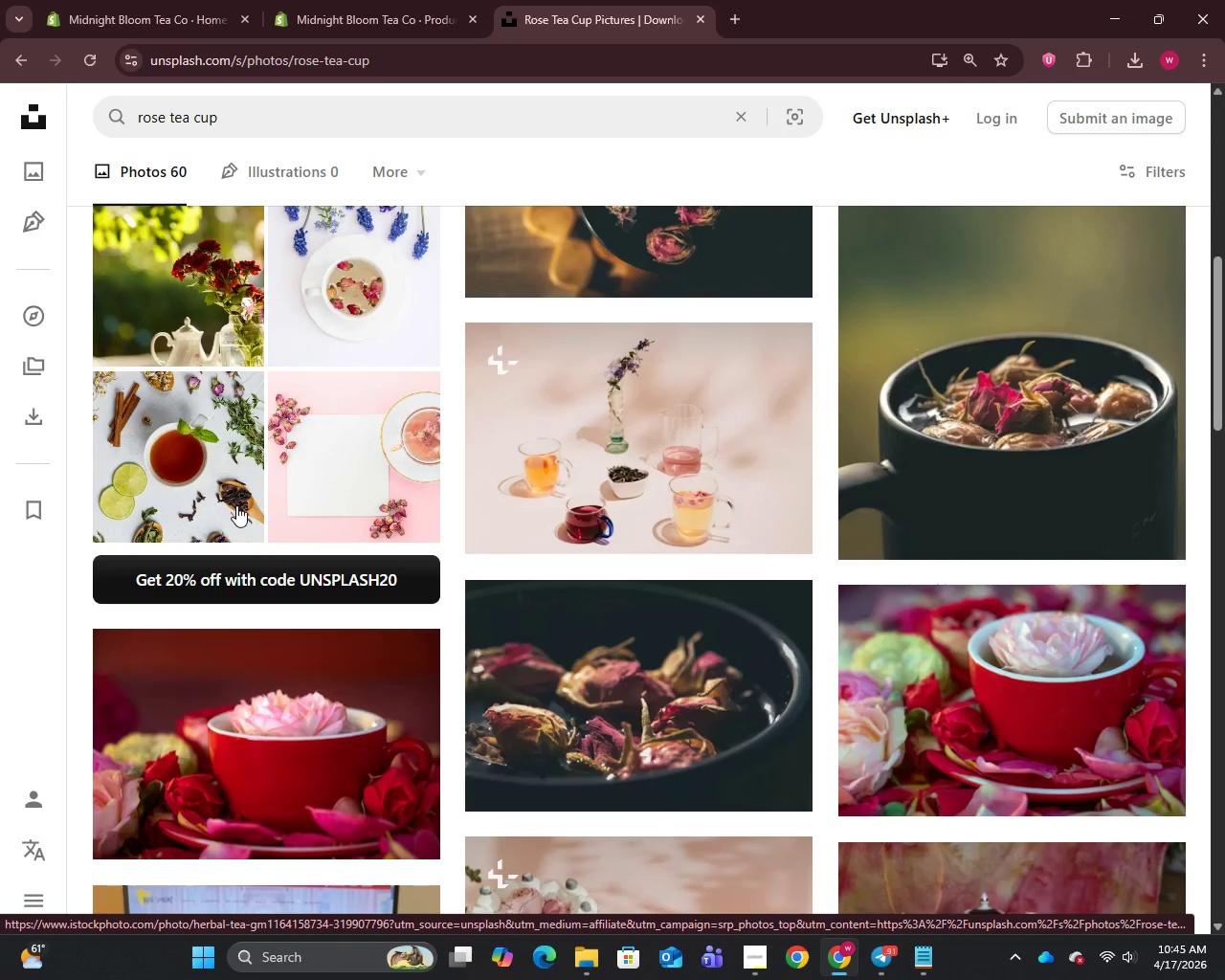 
right_click([236, 505])
 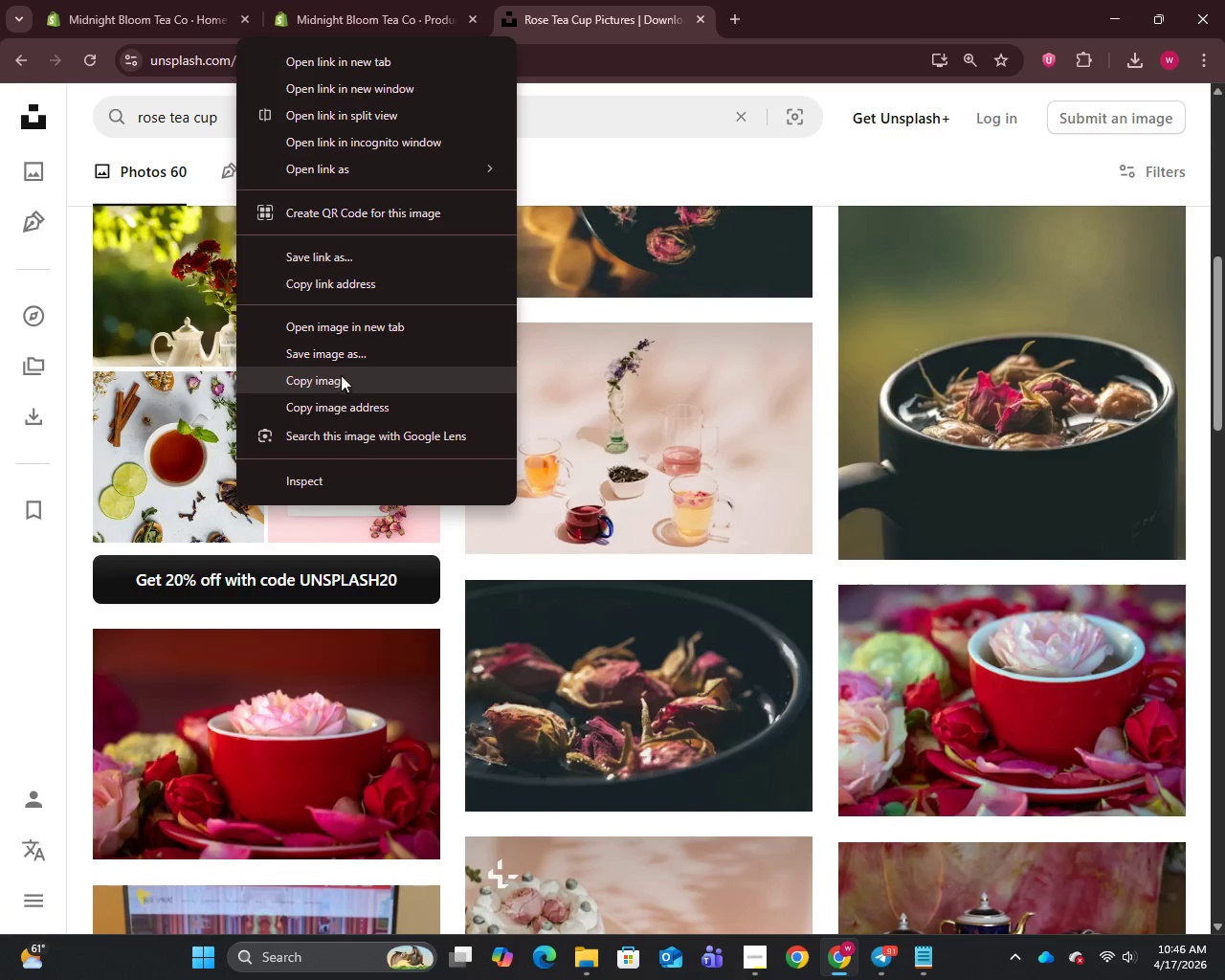 
left_click([339, 362])
 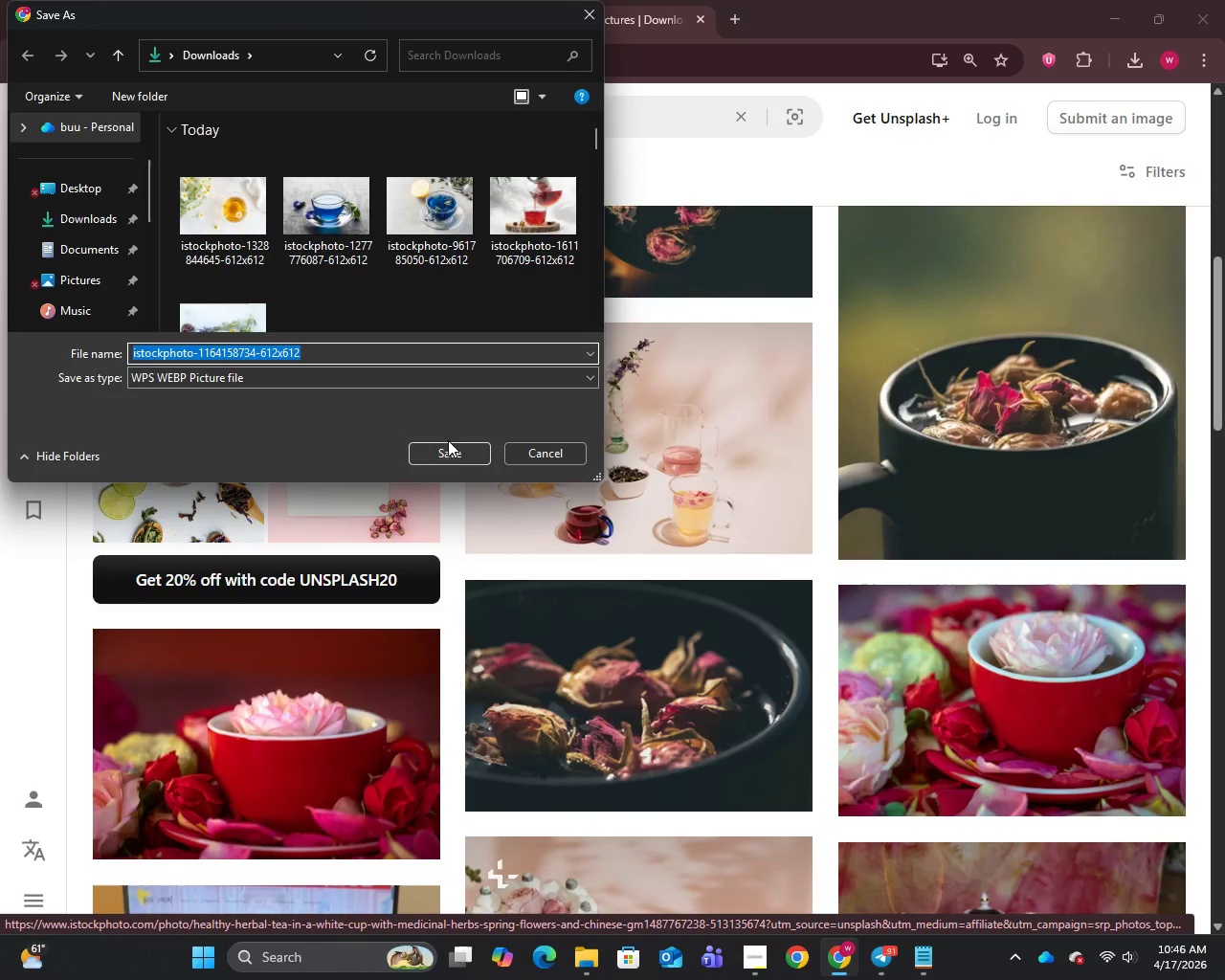 
left_click([449, 451])
 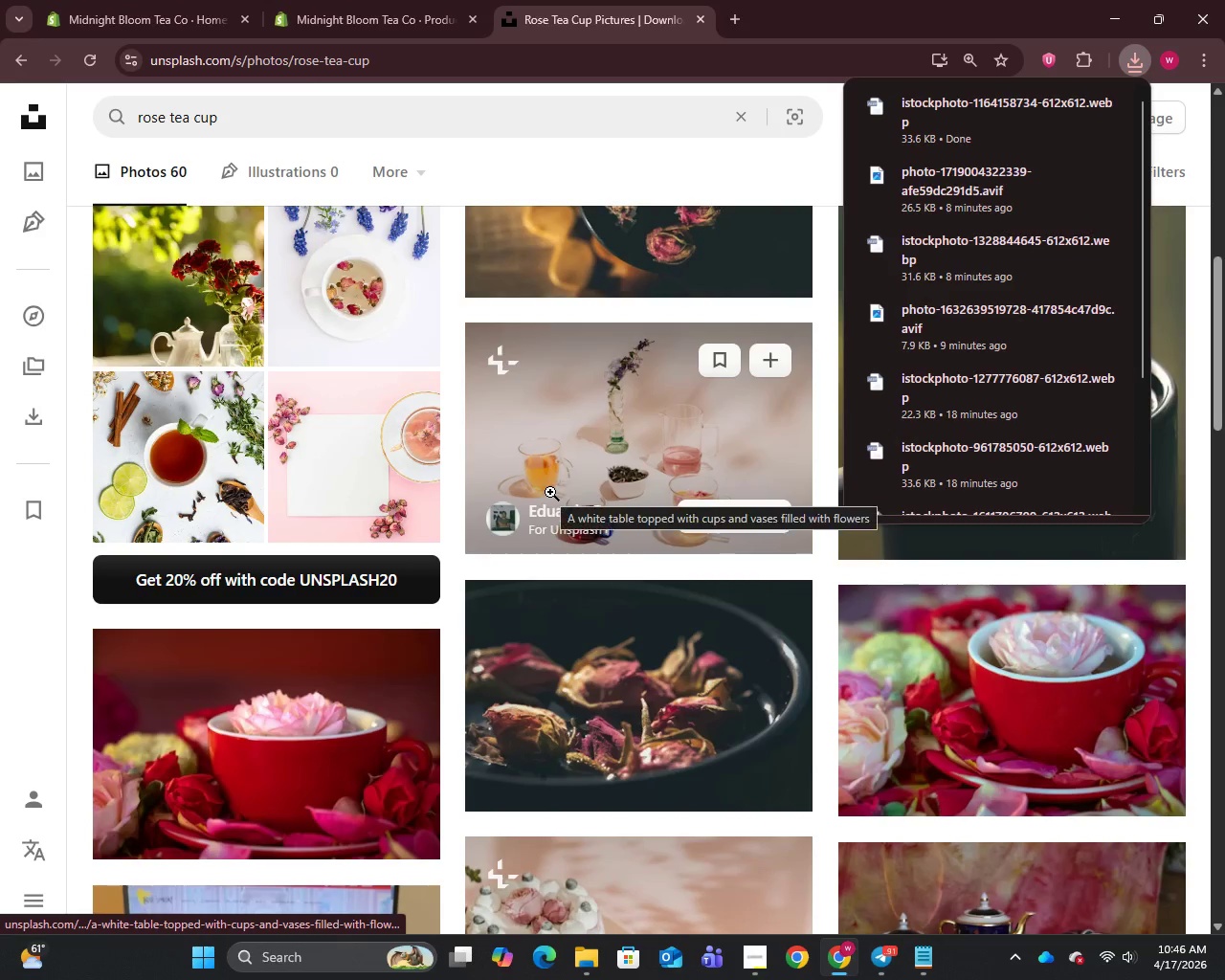 
mouse_move([878, 747])
 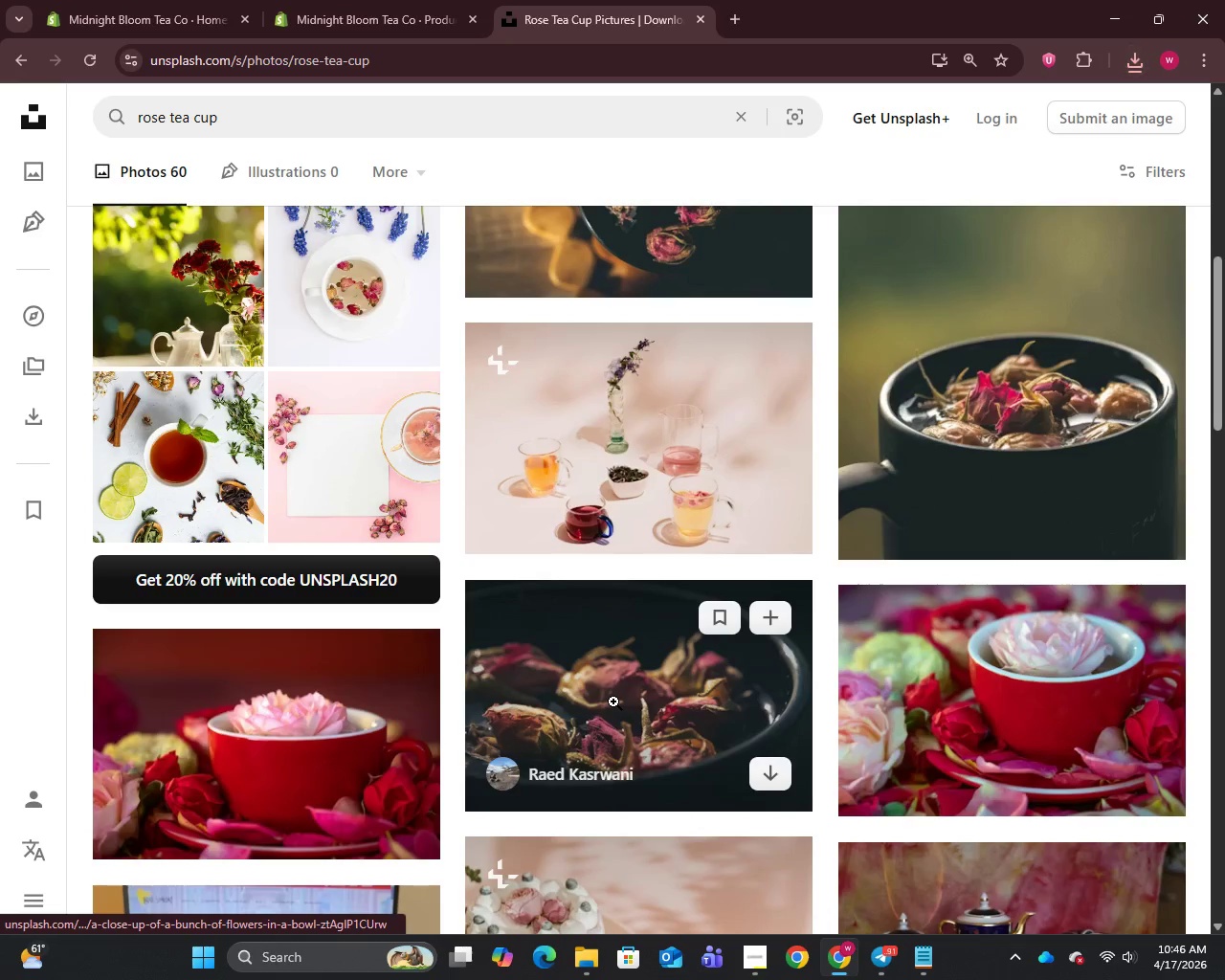 
scroll: coordinate [599, 692], scroll_direction: up, amount: 1.0
 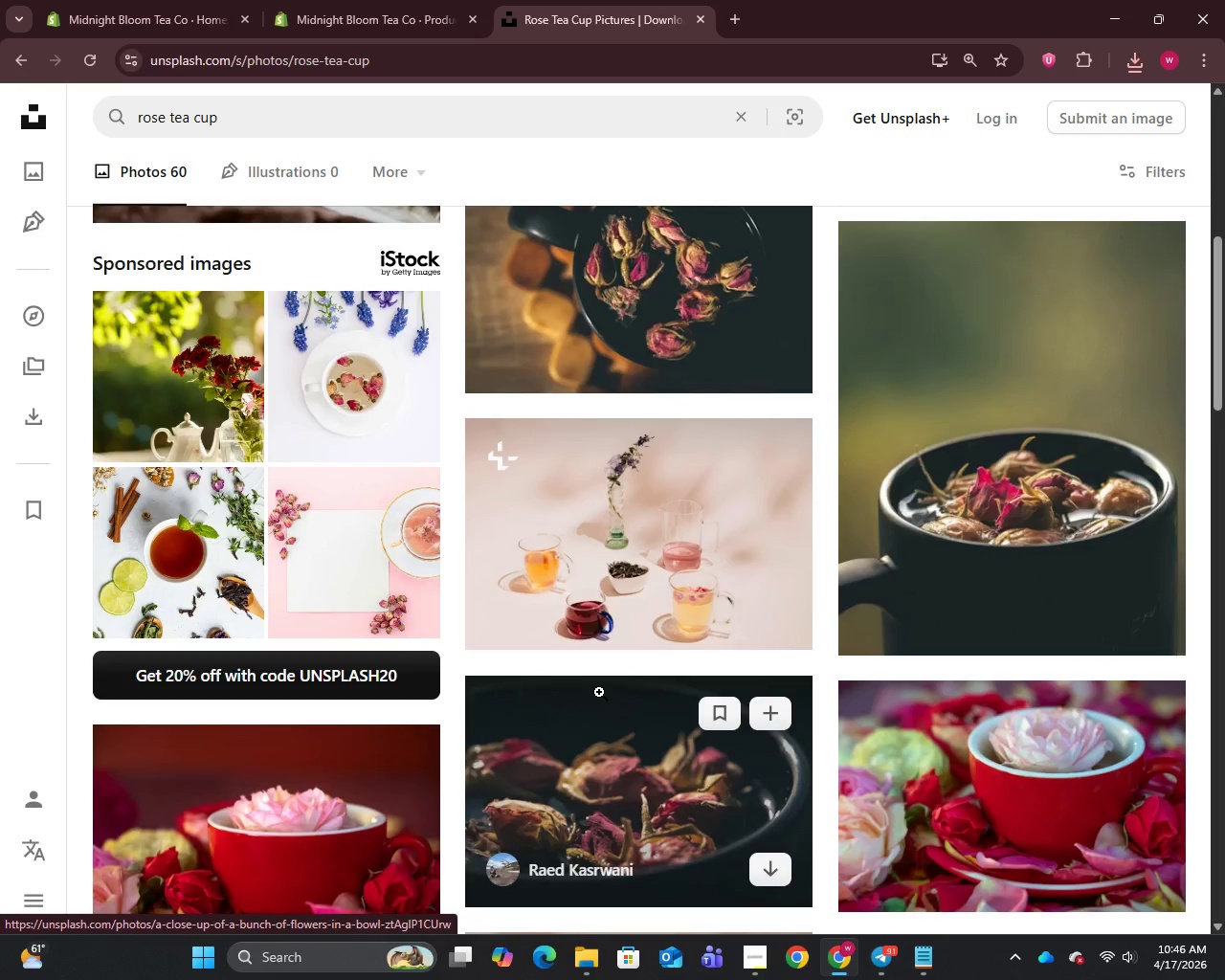 
scroll: coordinate [599, 692], scroll_direction: down, amount: 3.0
 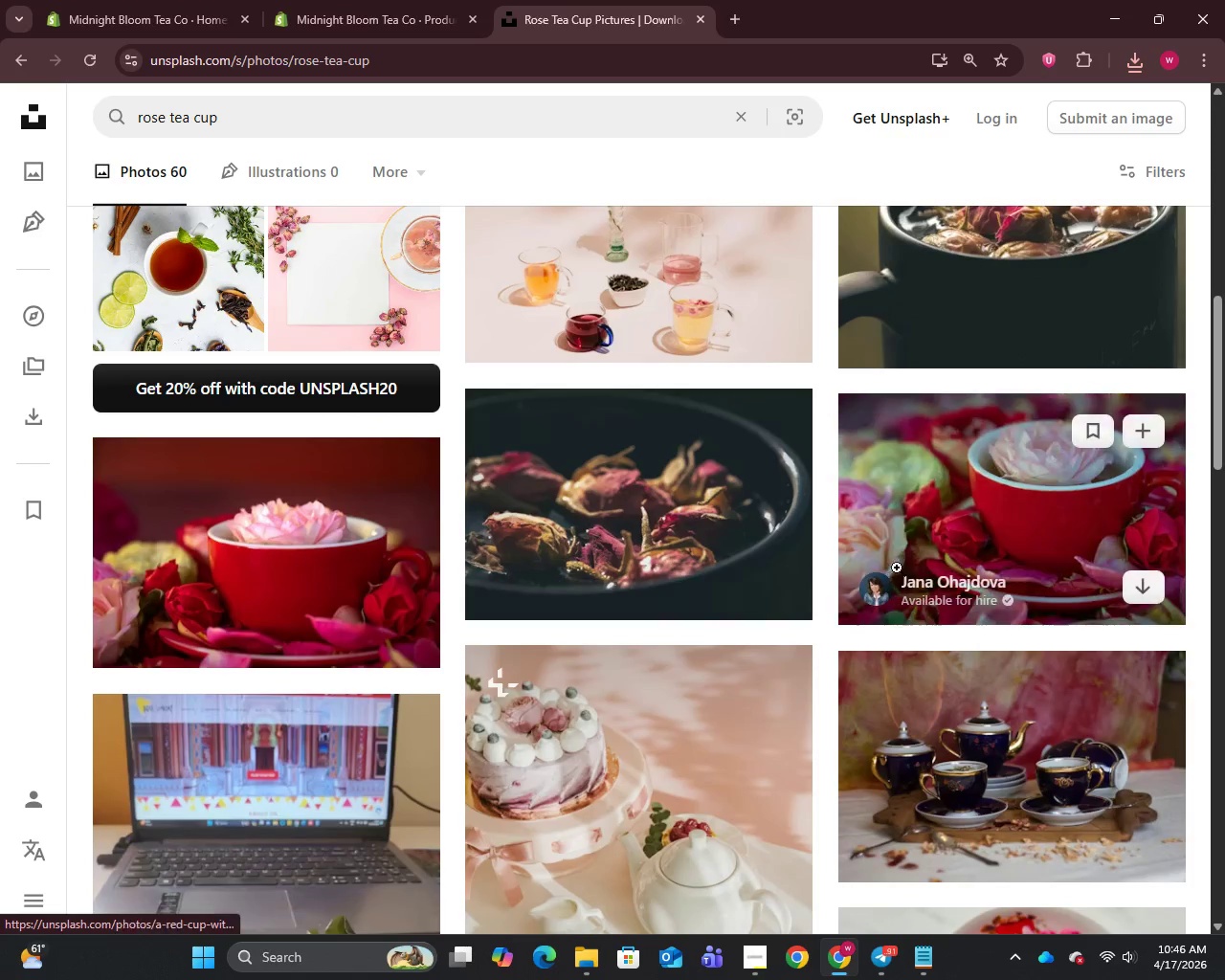 
right_click([973, 555])
 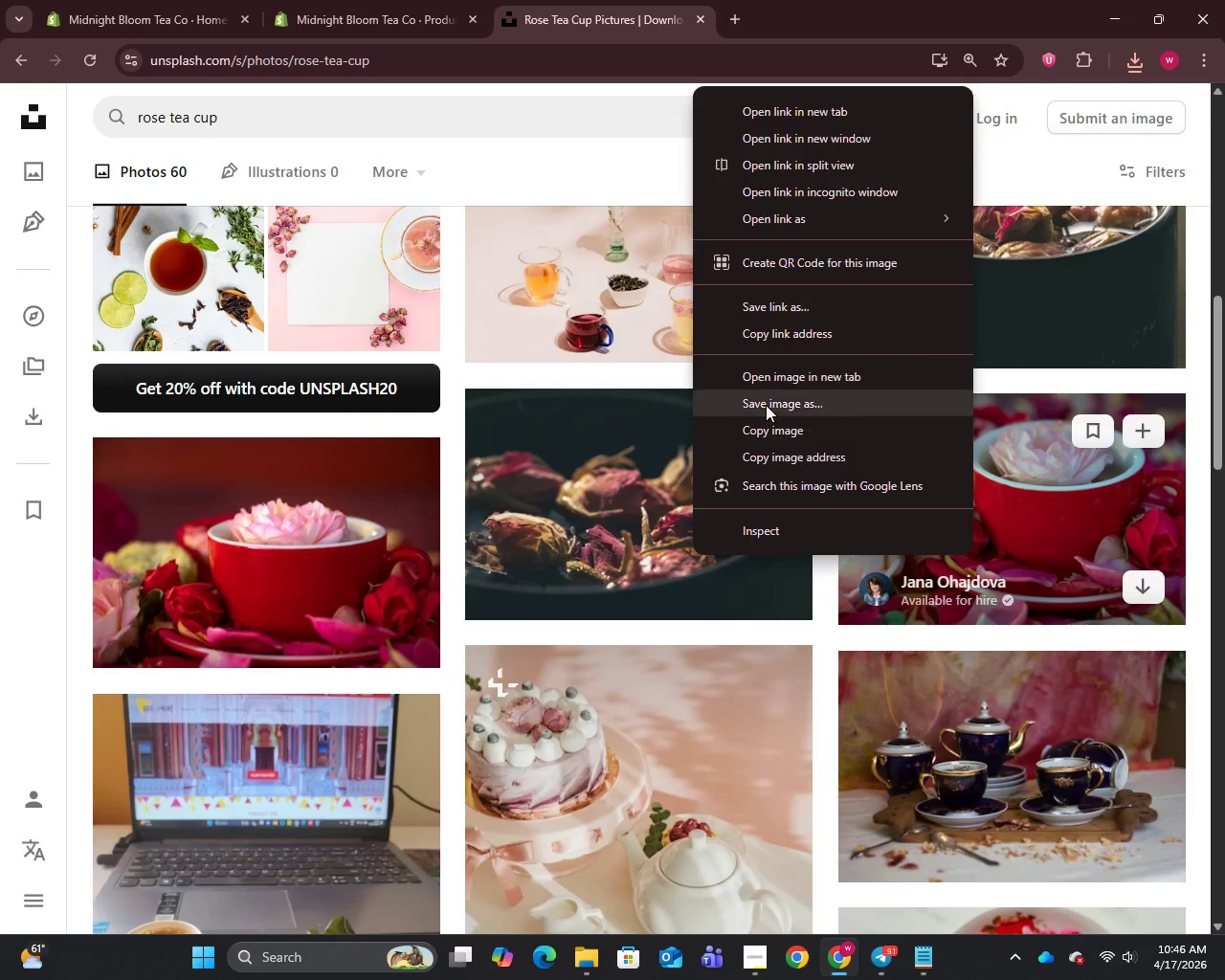 
left_click([763, 403])
 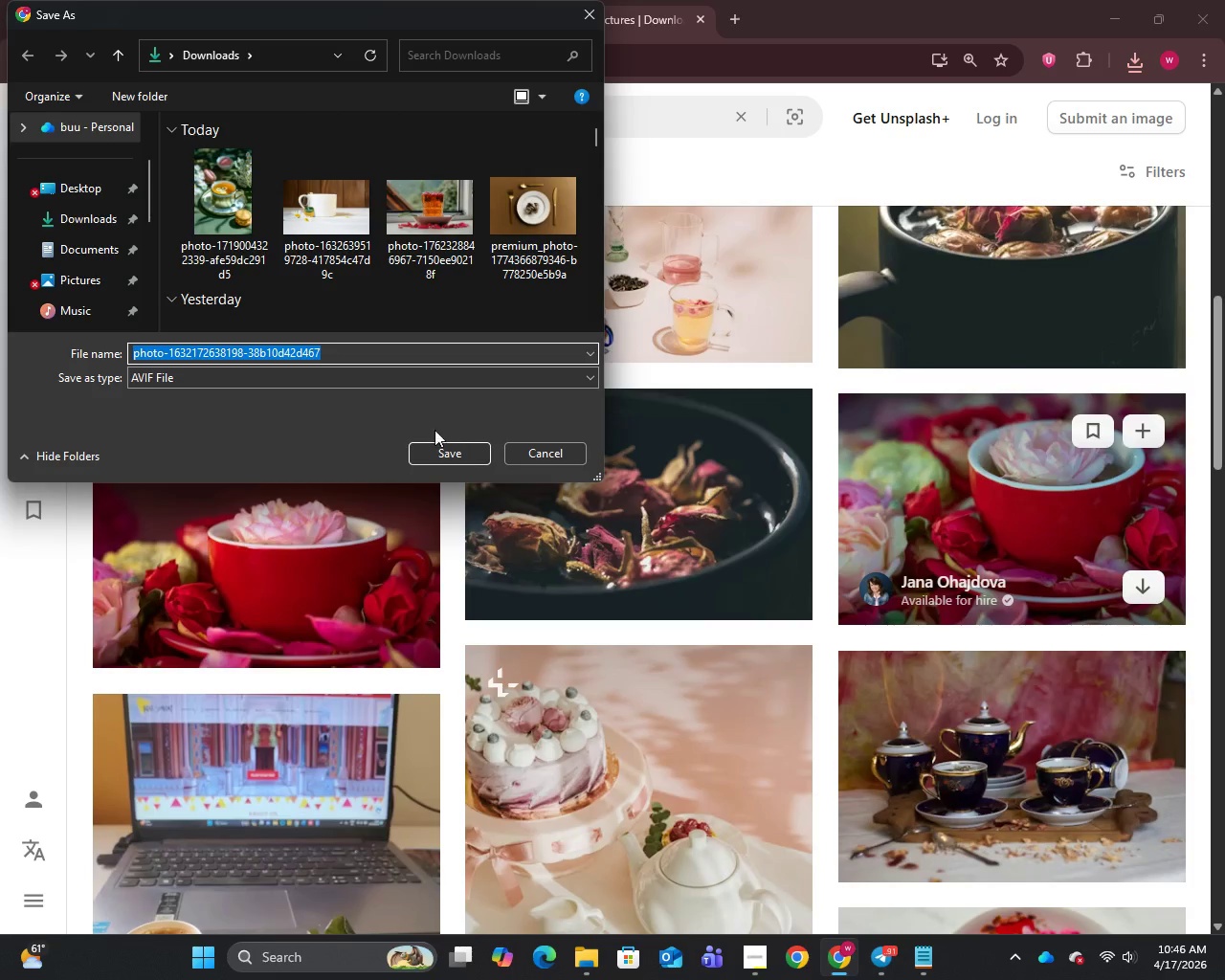 
left_click([434, 458])
 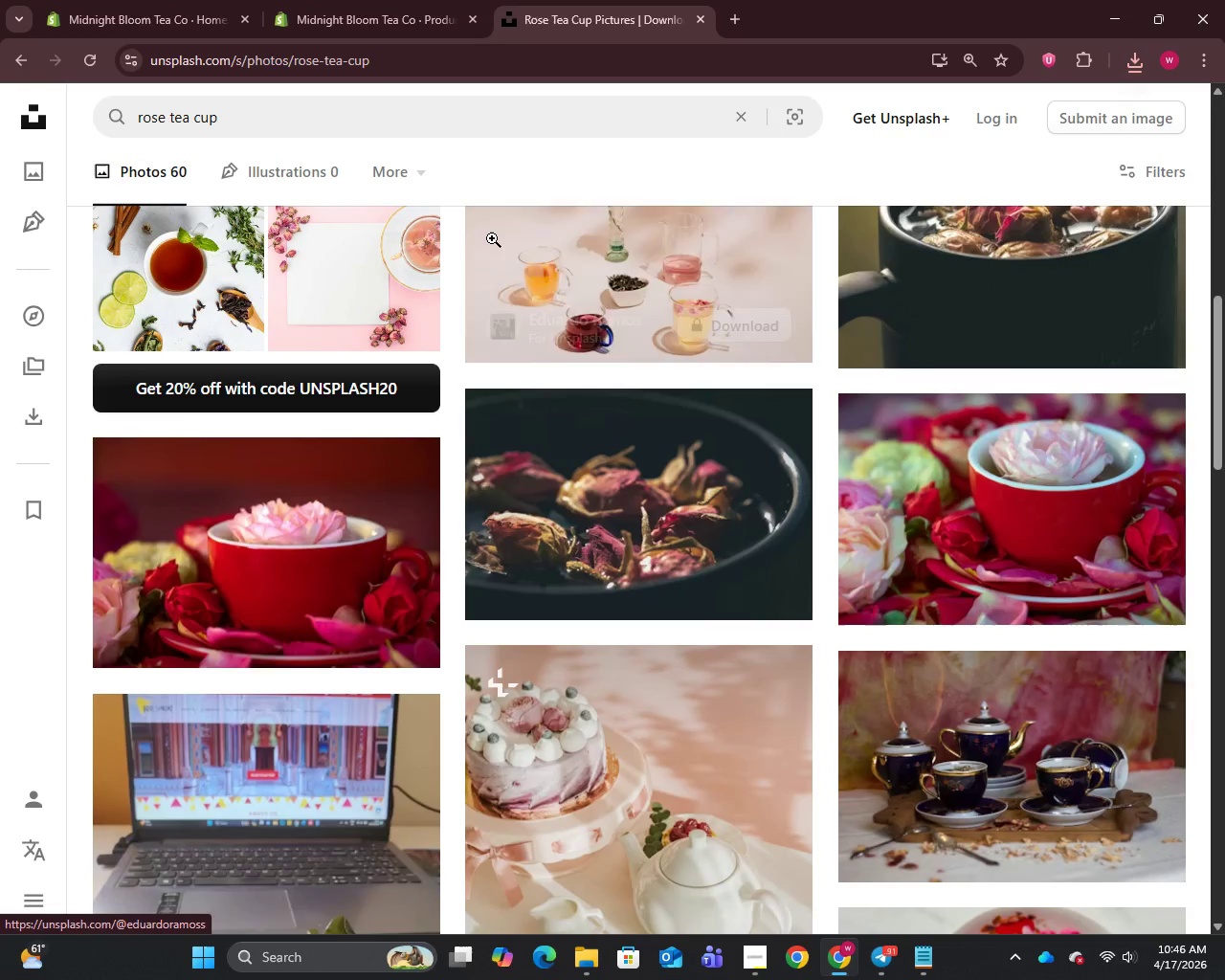 
left_click([396, 0])
 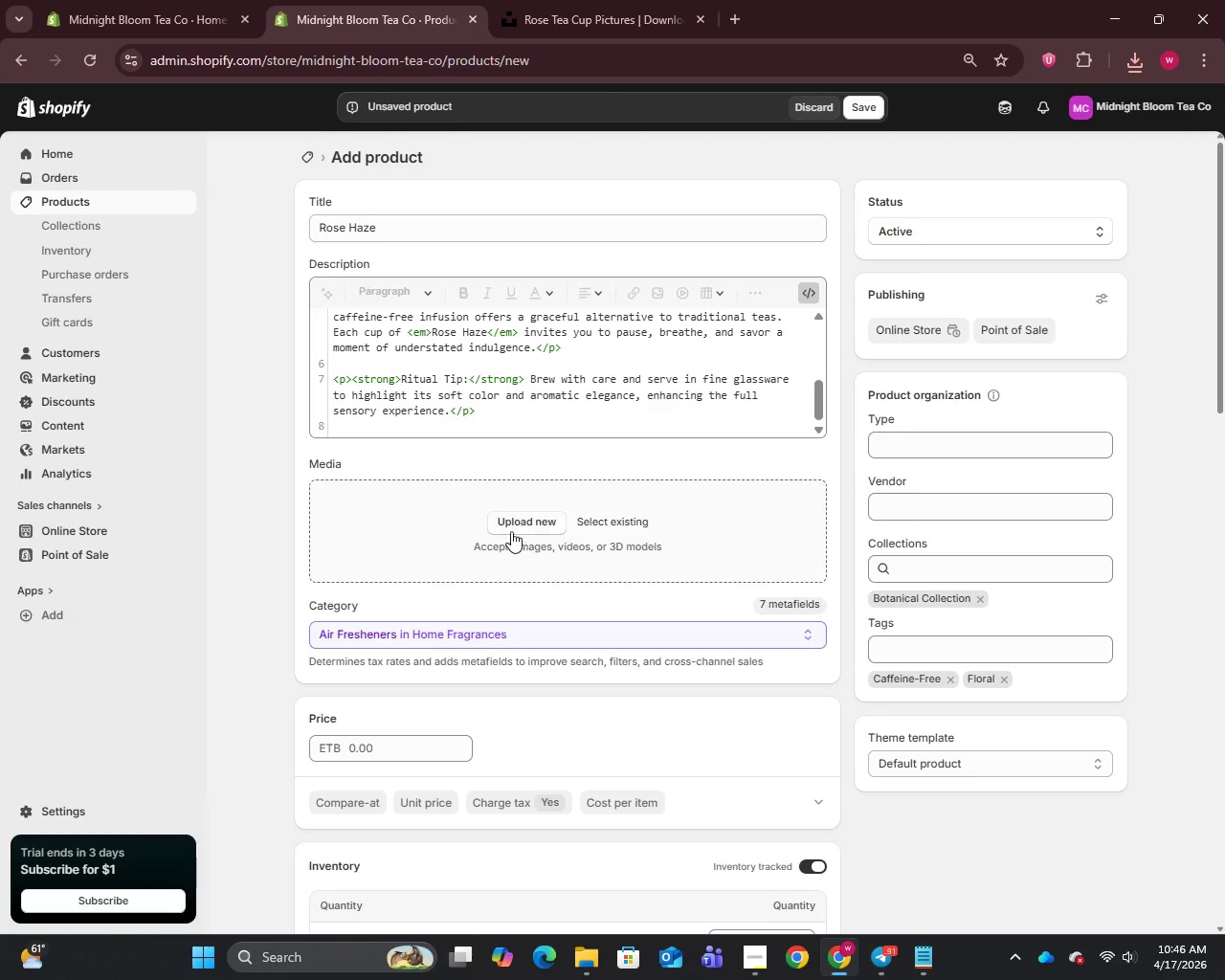 
left_click([516, 522])
 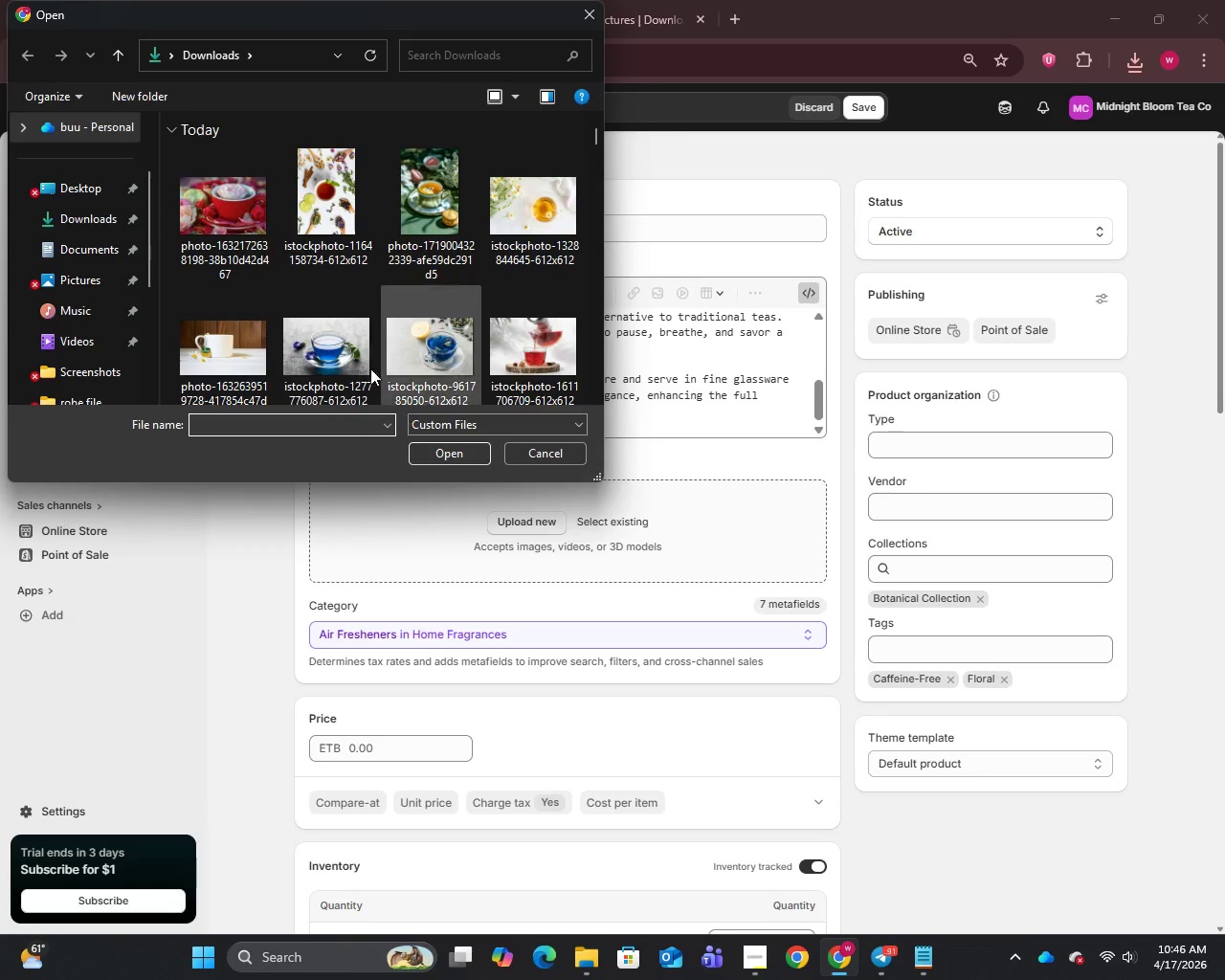 
left_click([256, 223])
 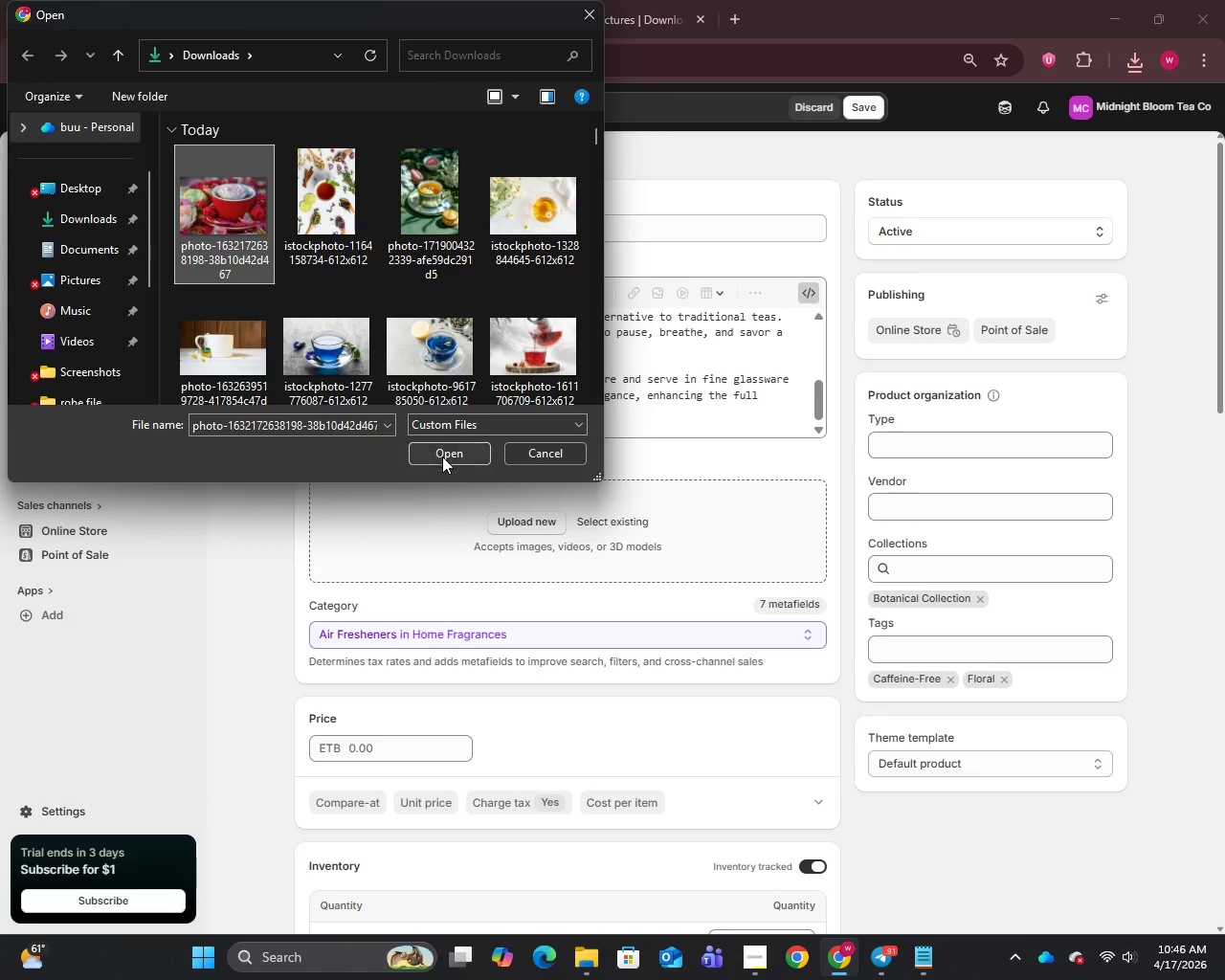 
left_click([452, 455])
 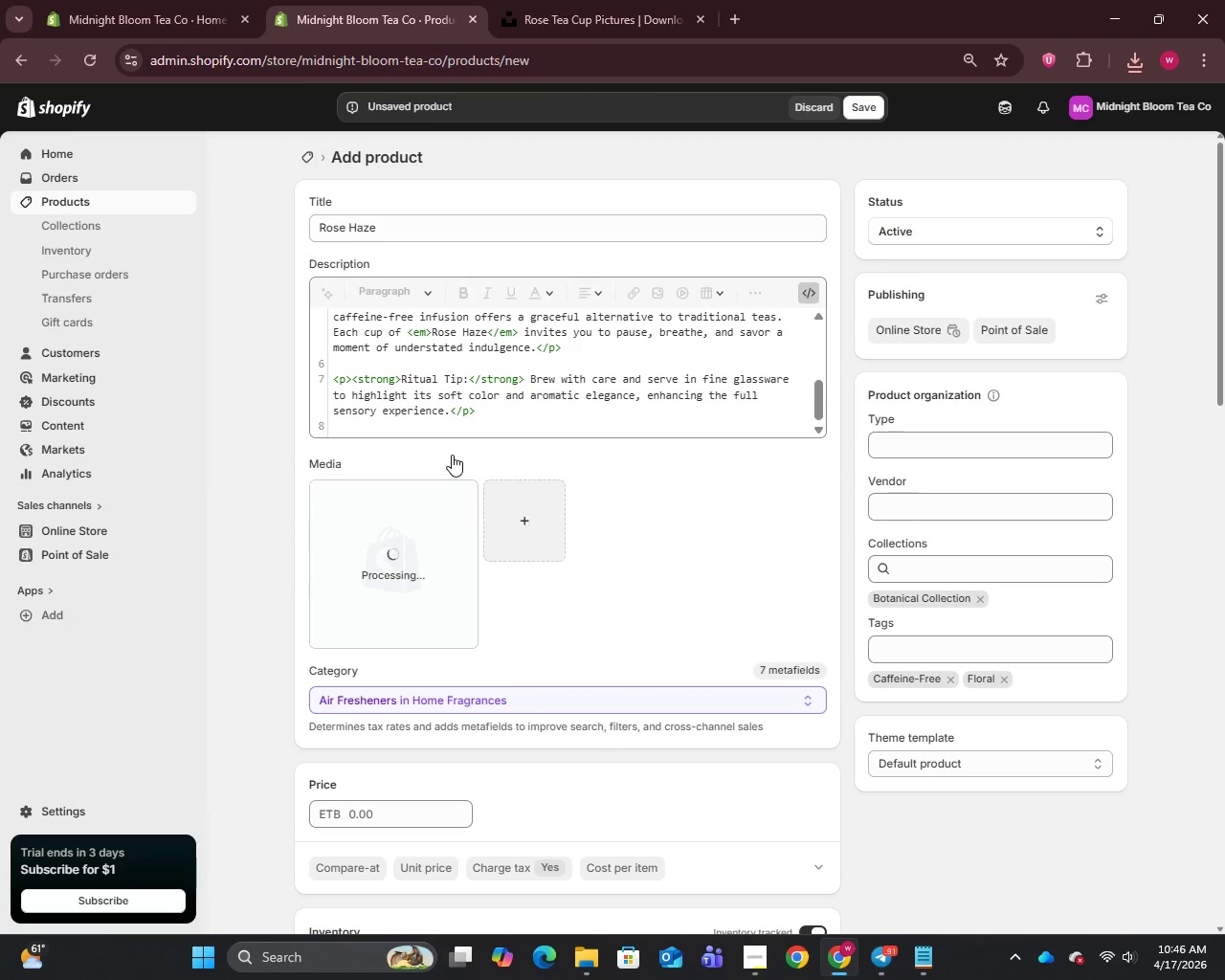 
wait(6.28)
 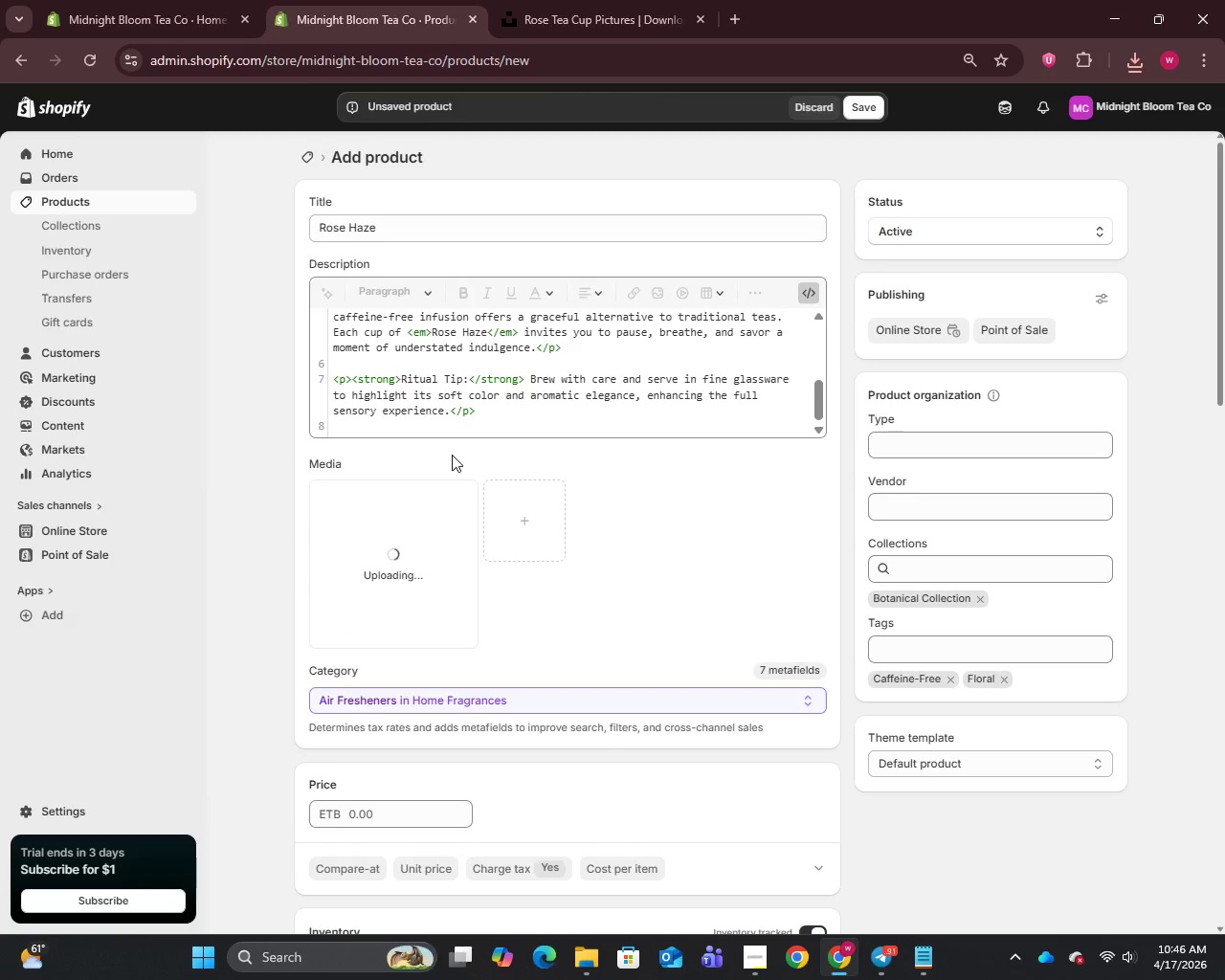 
left_click([391, 561])
 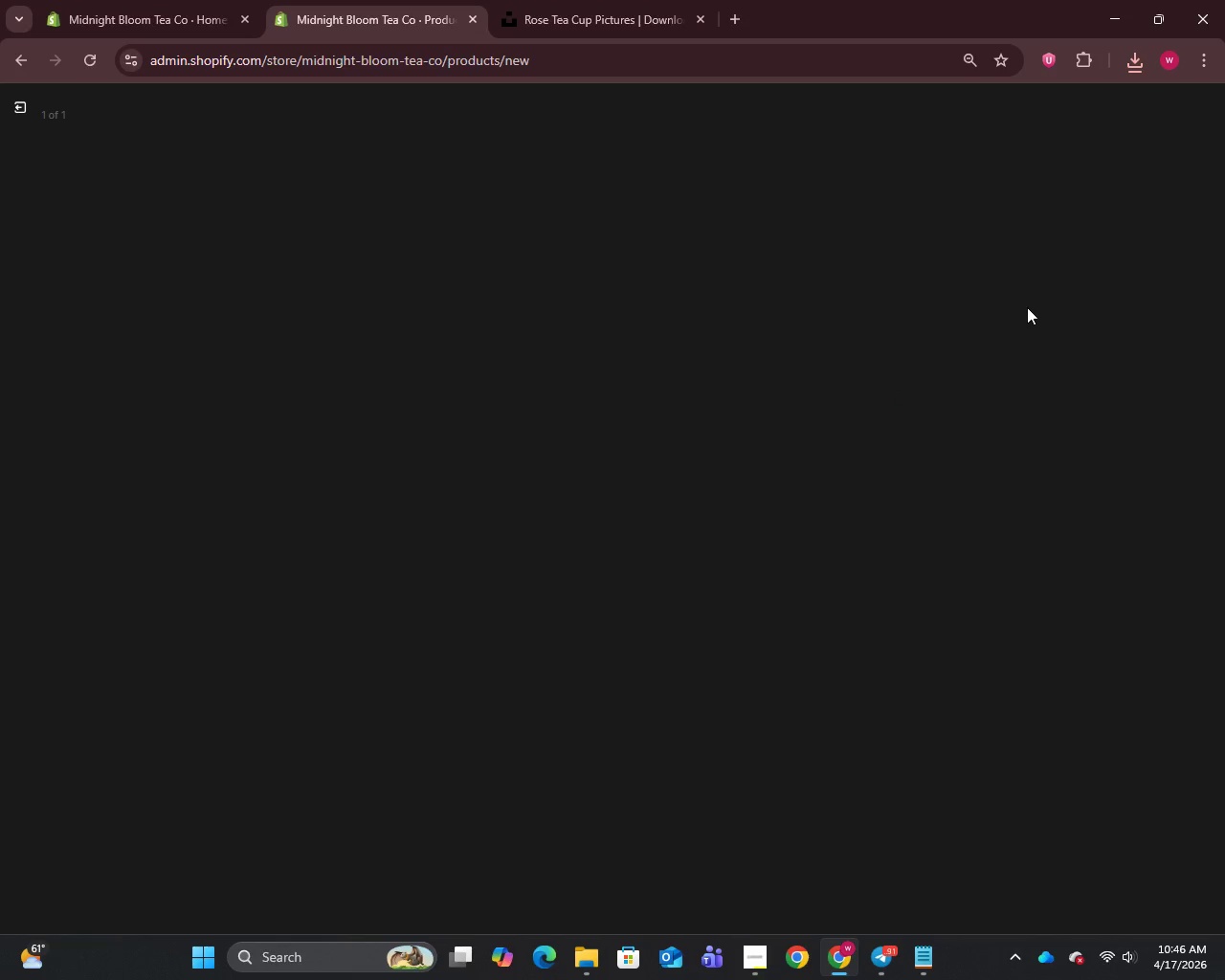 
mouse_move([1025, 283])
 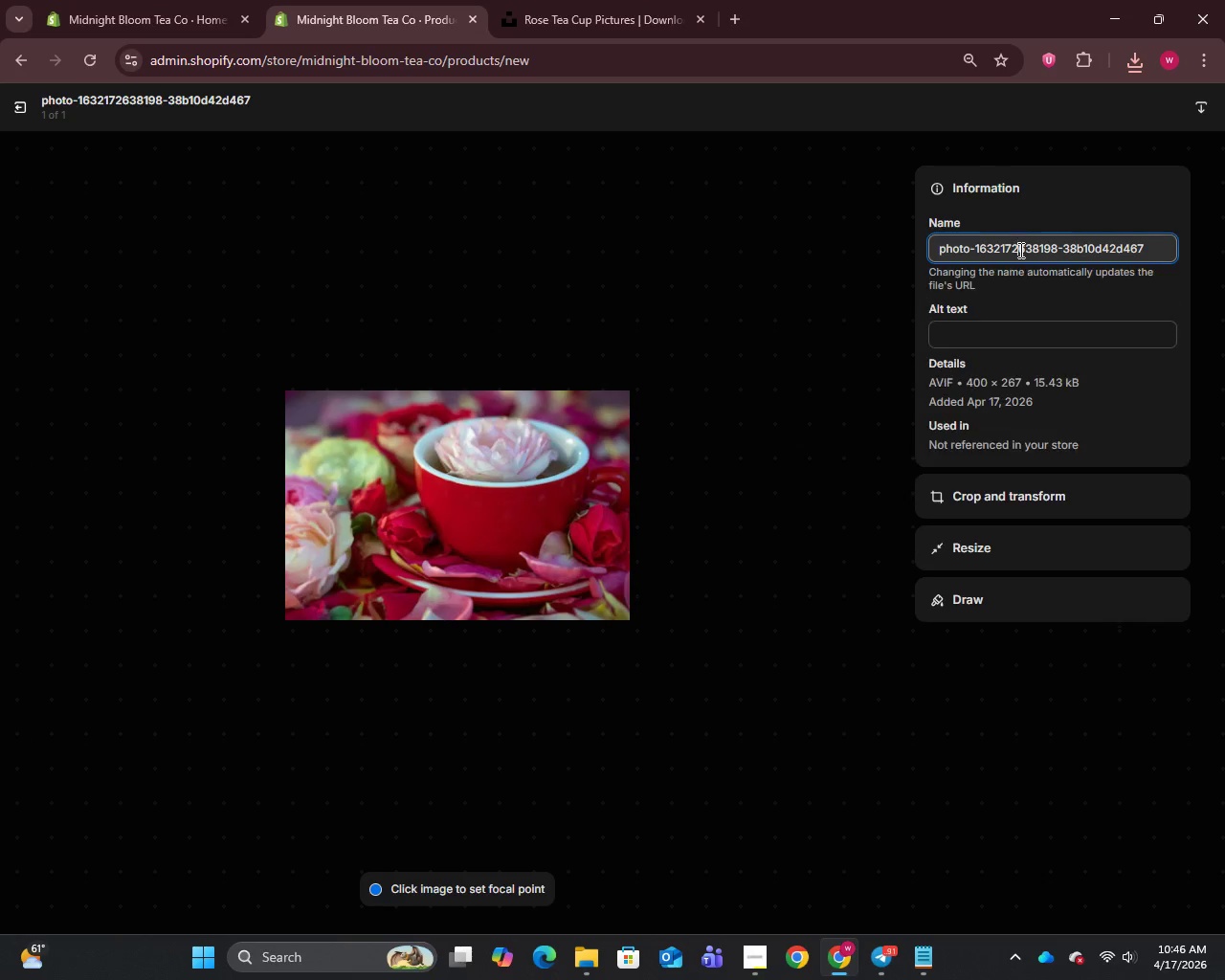 
left_click([1019, 250])
 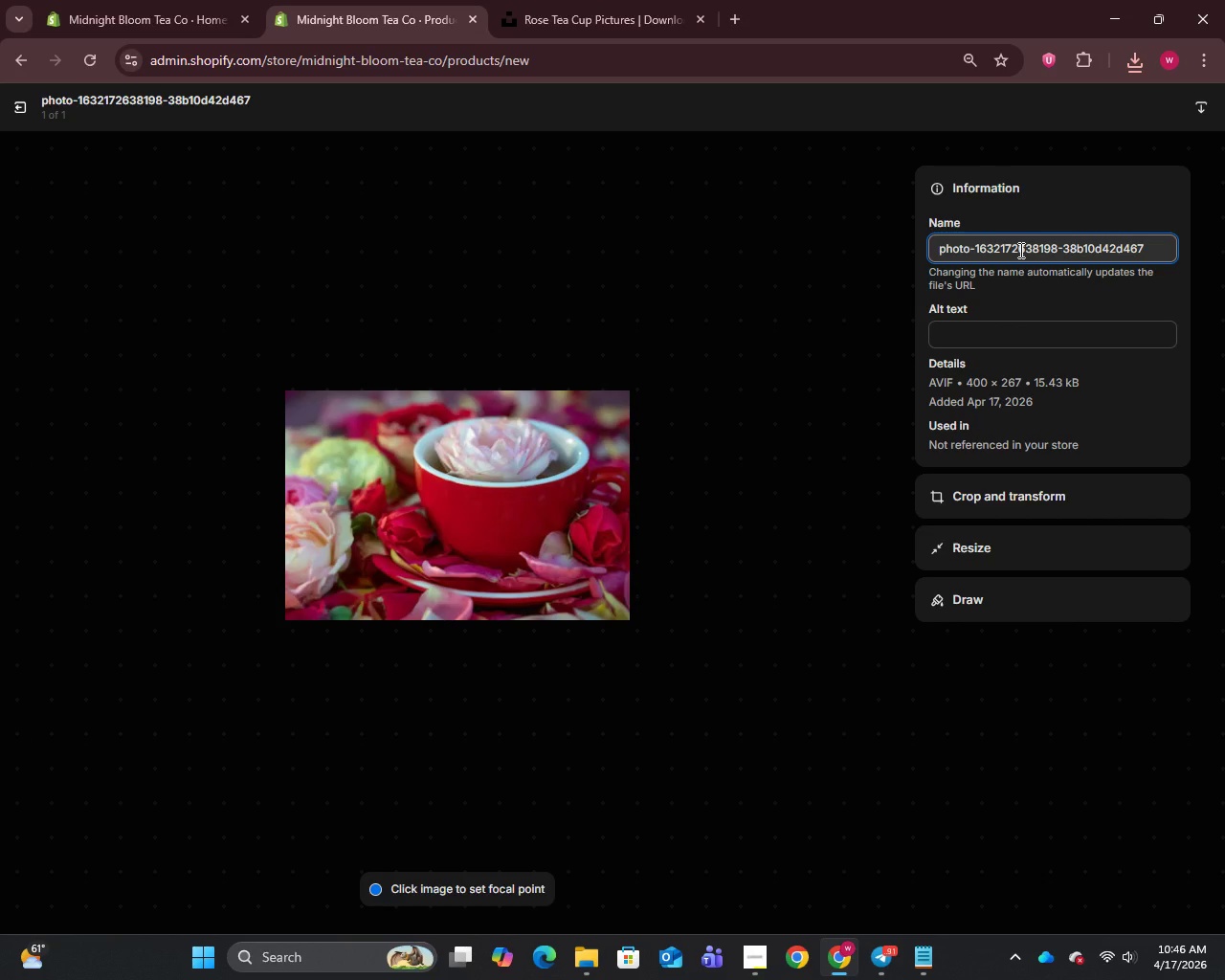 
key(Control+A)
 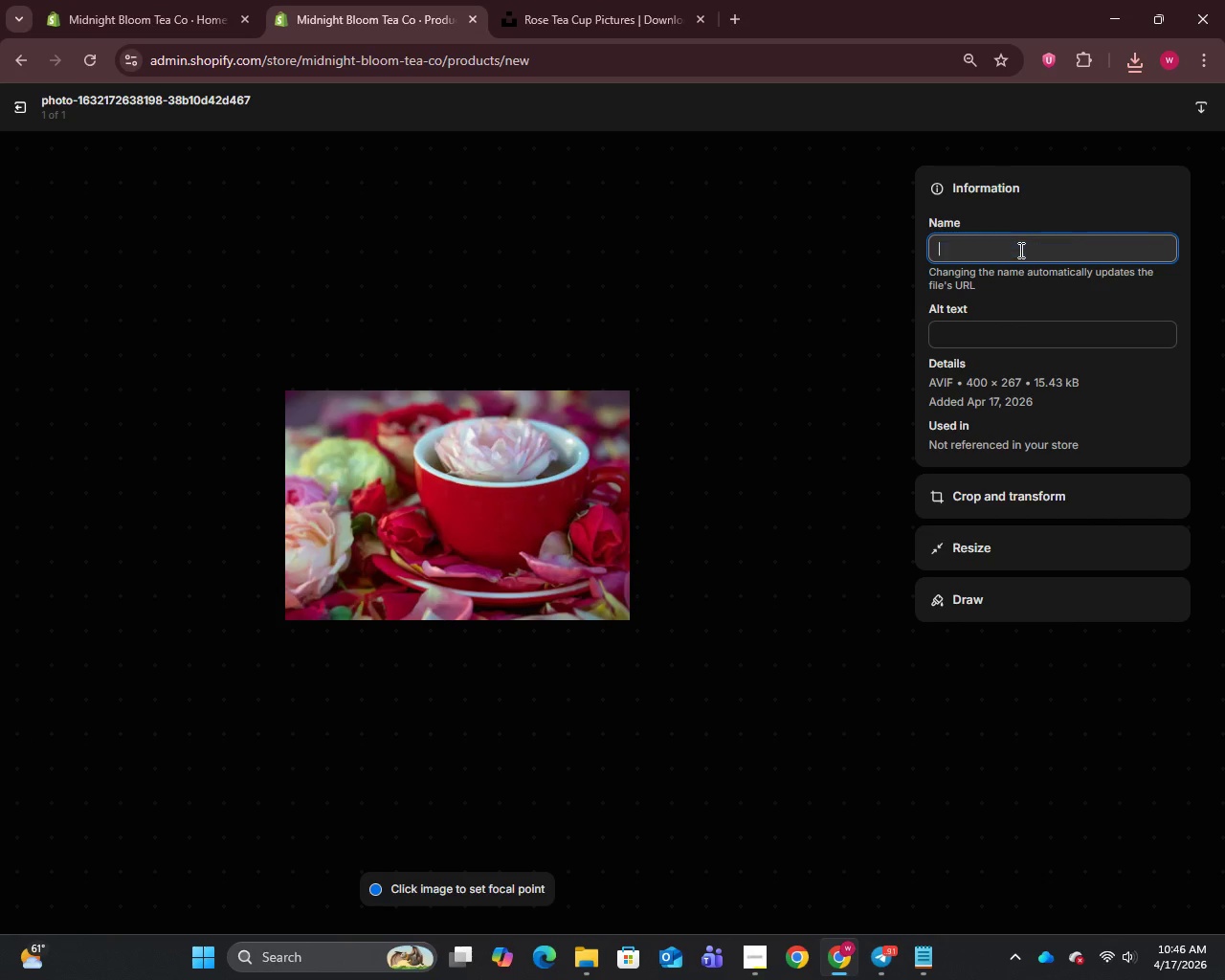 
key(Backspace)
type(rose haze tea)
 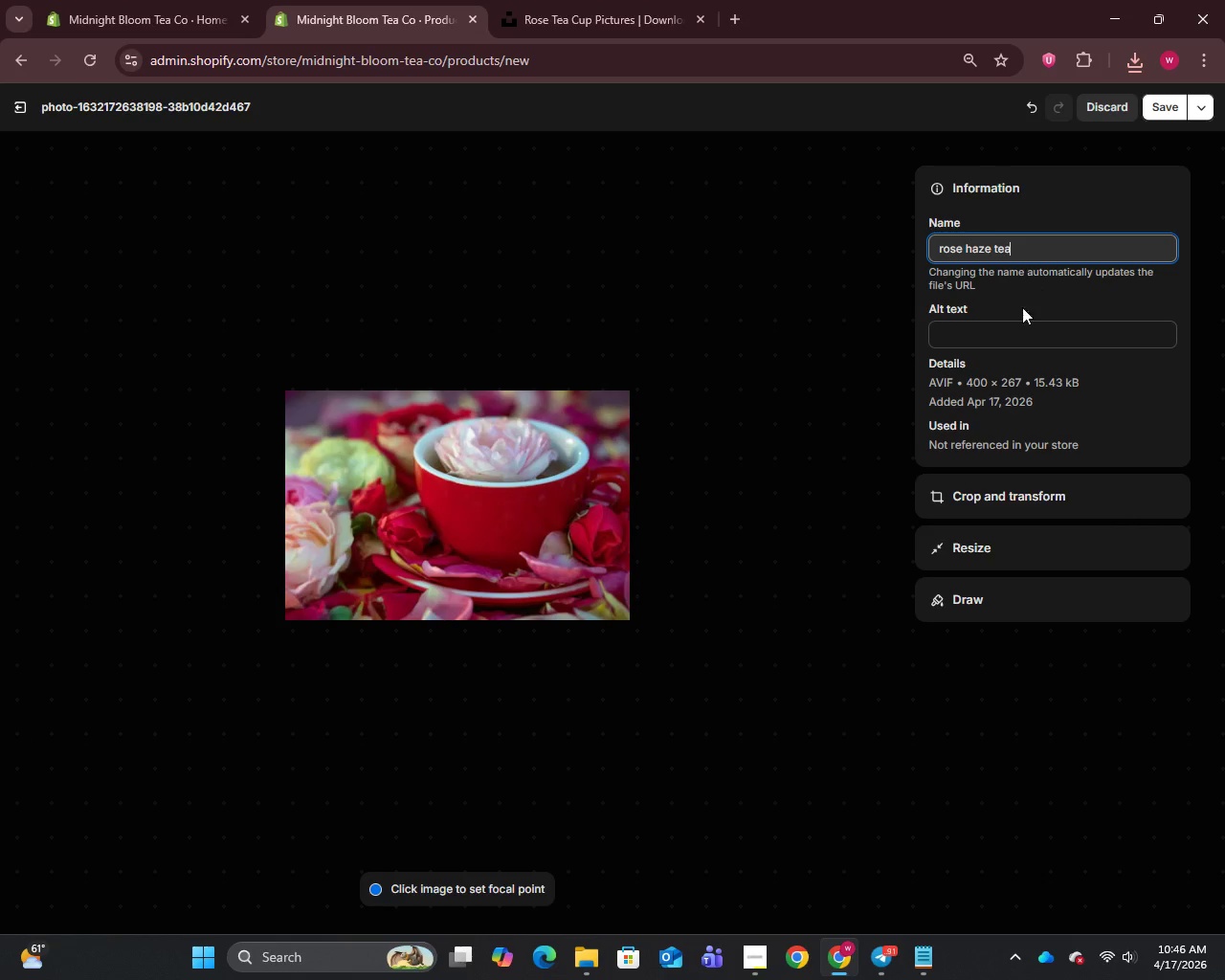 
left_click([1006, 341])
 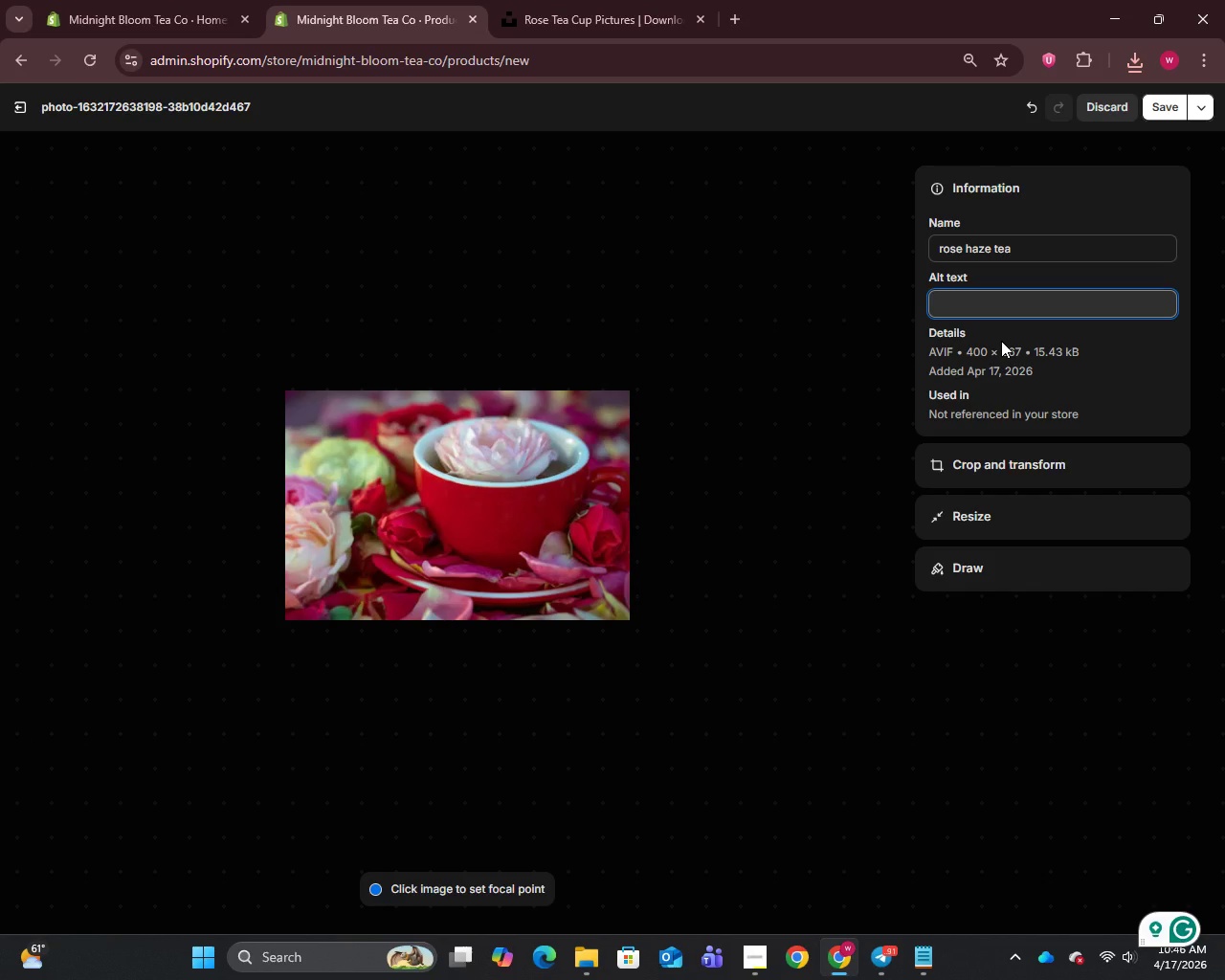 
wait(6.58)
 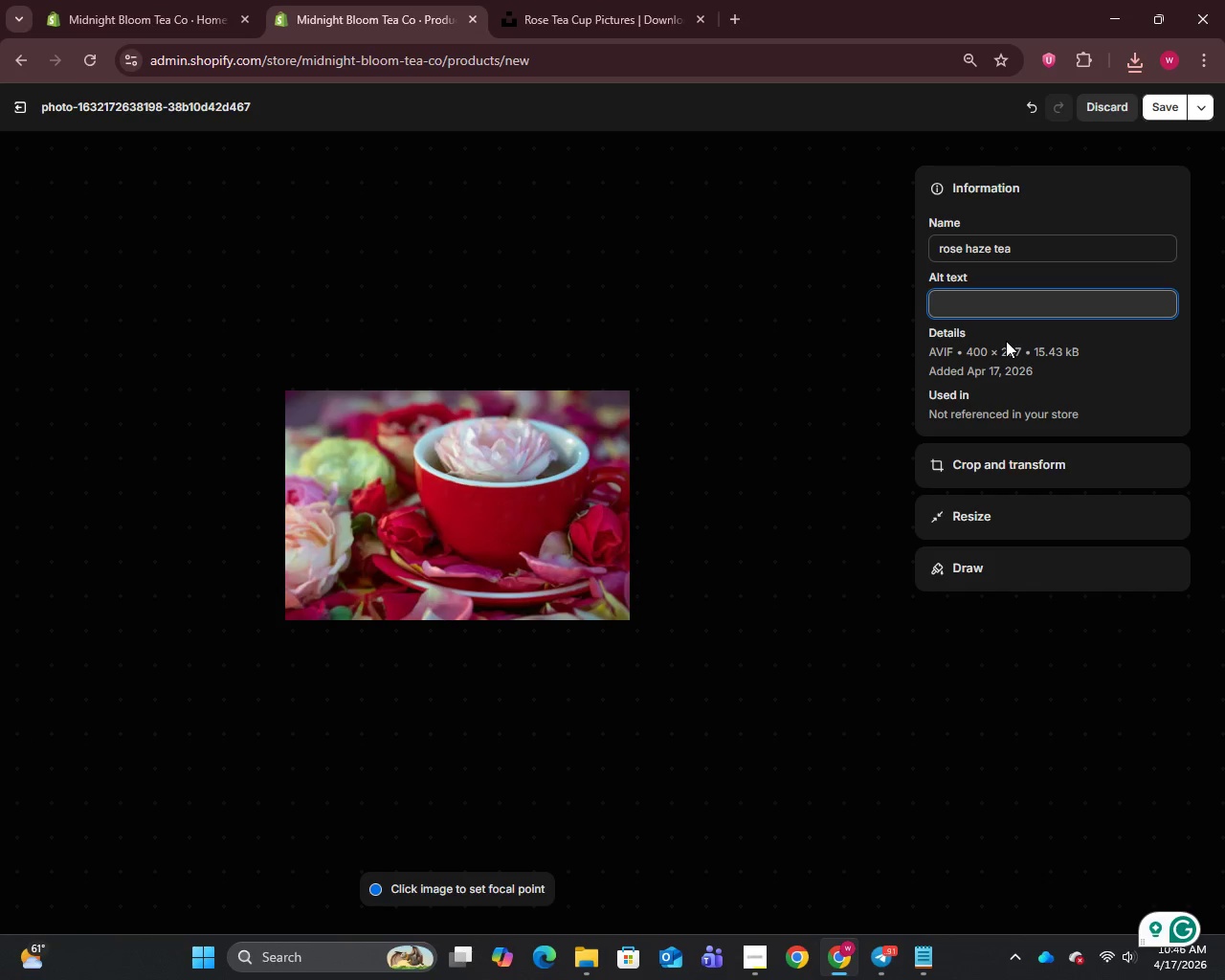 
type(Rose herbal tea with soft pink hue in an elegant glass cup)
 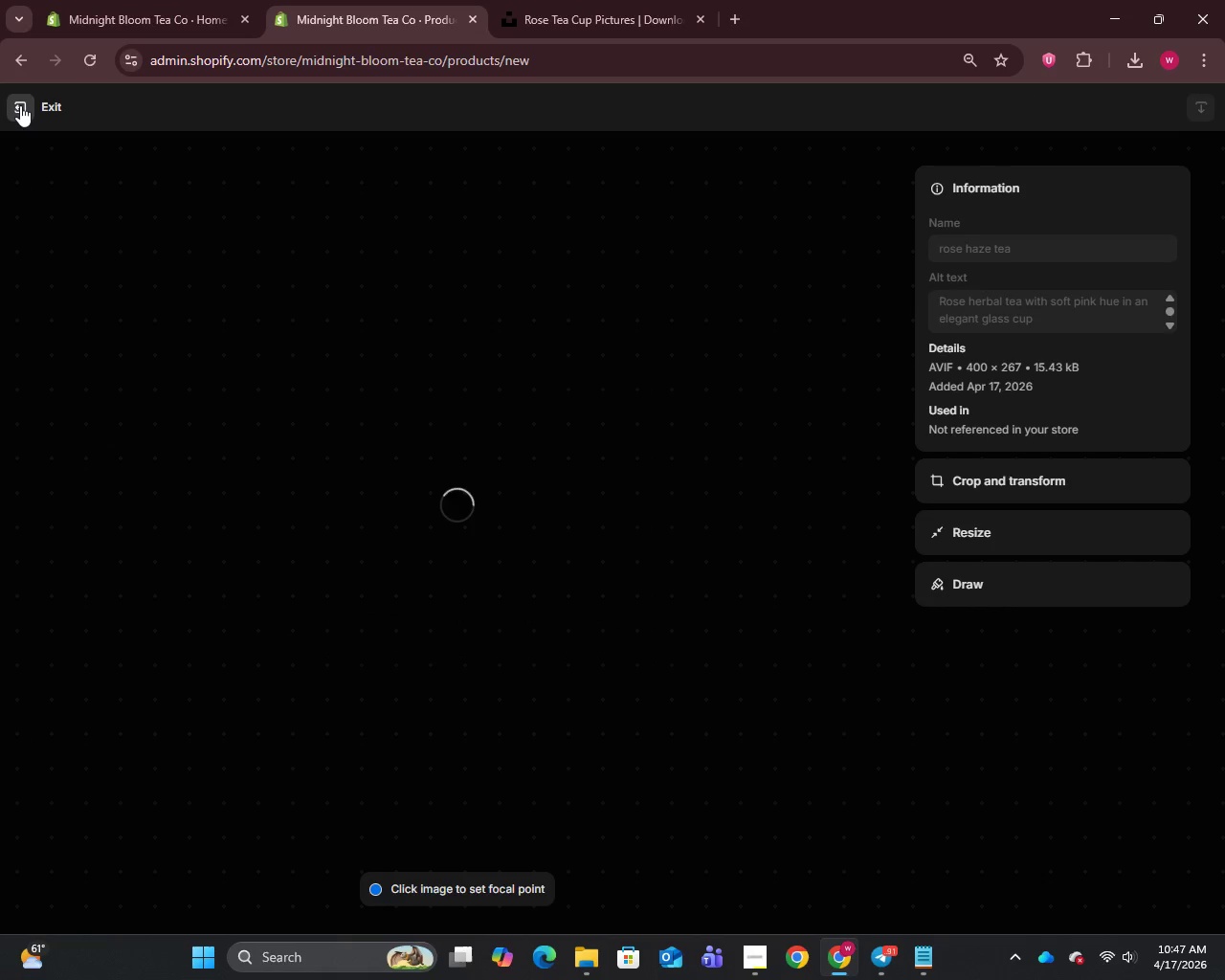 
wait(5.81)
 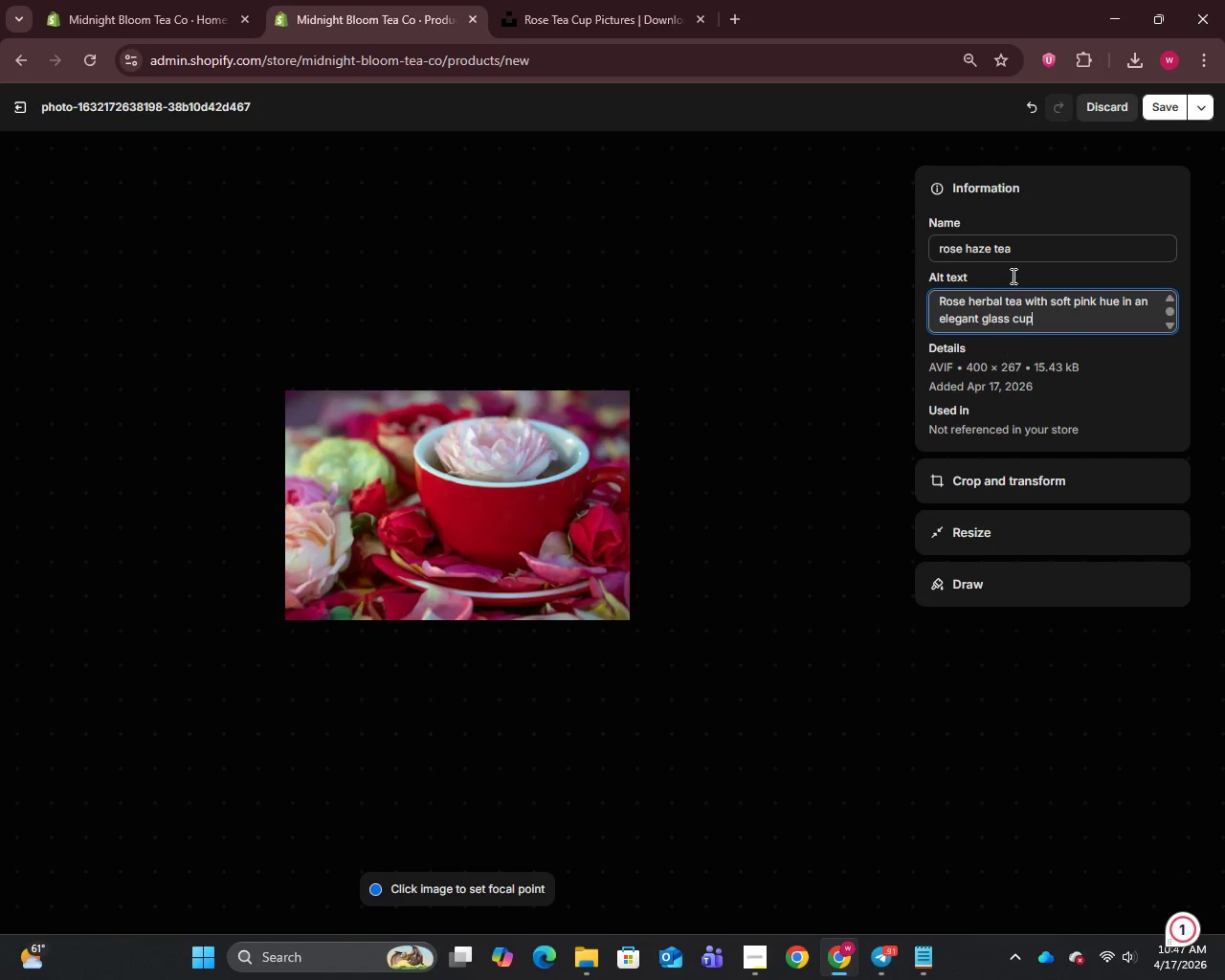 
left_click([20, 105])
 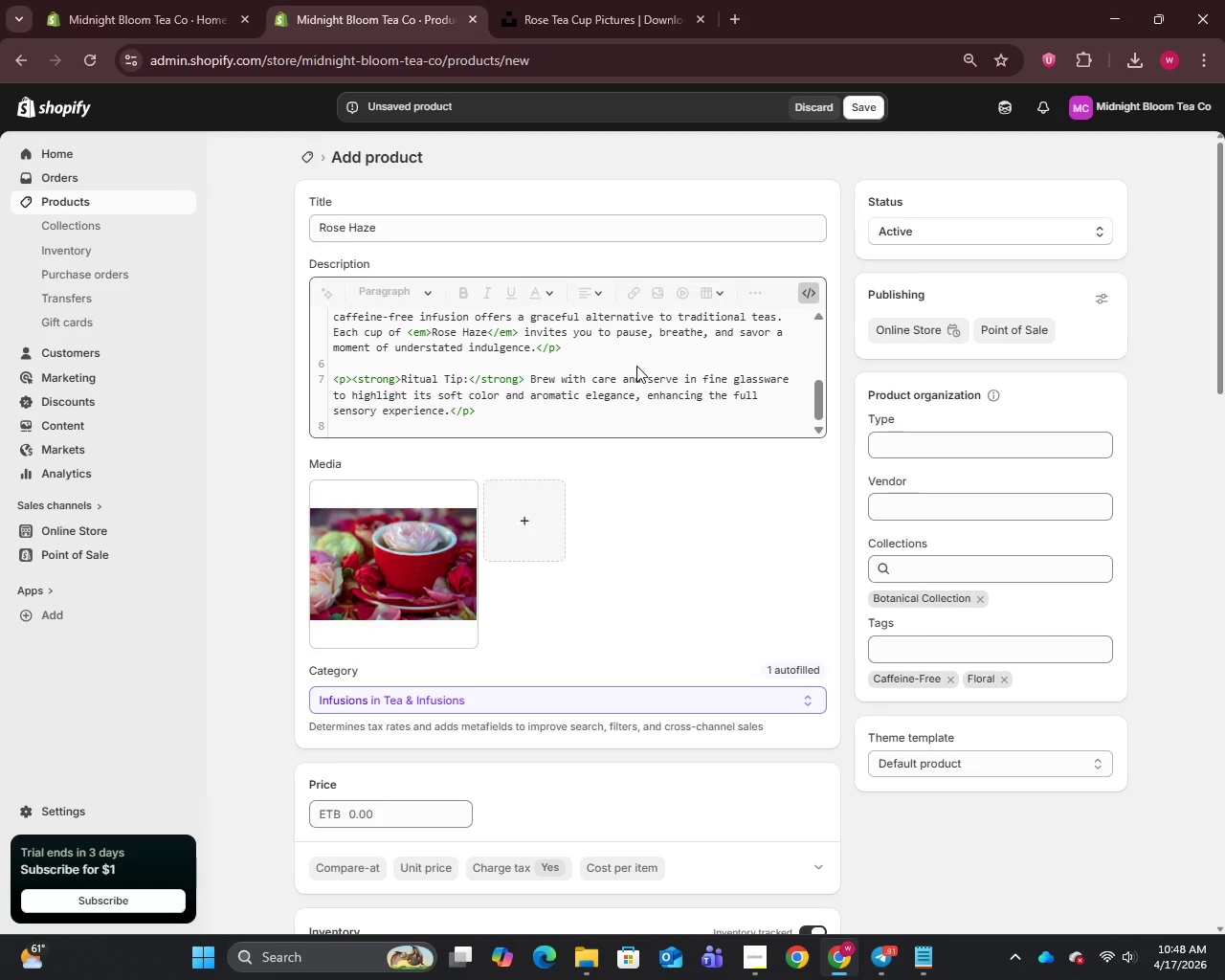 
wait(68.83)
 